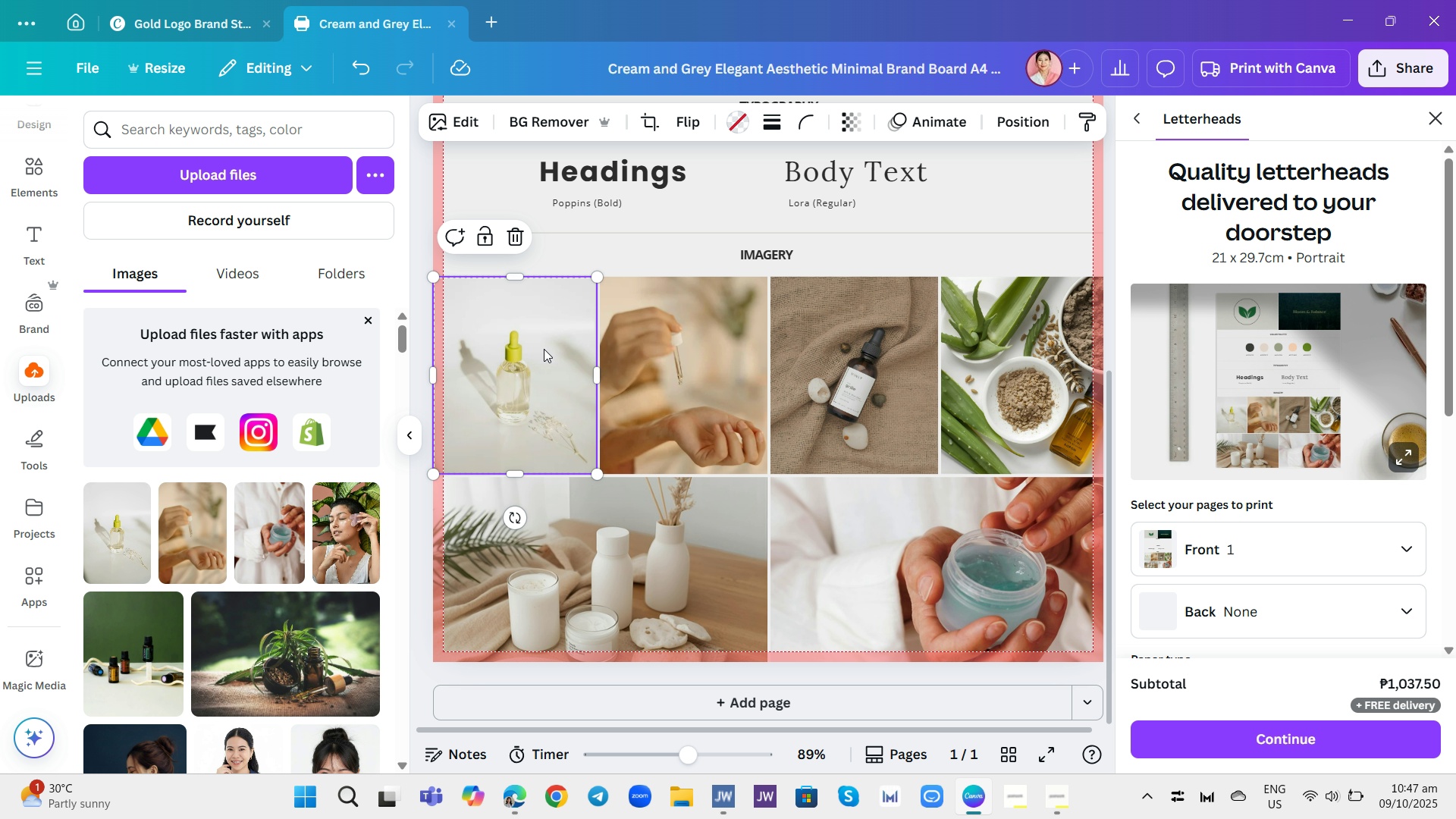 
left_click([544, 349])
 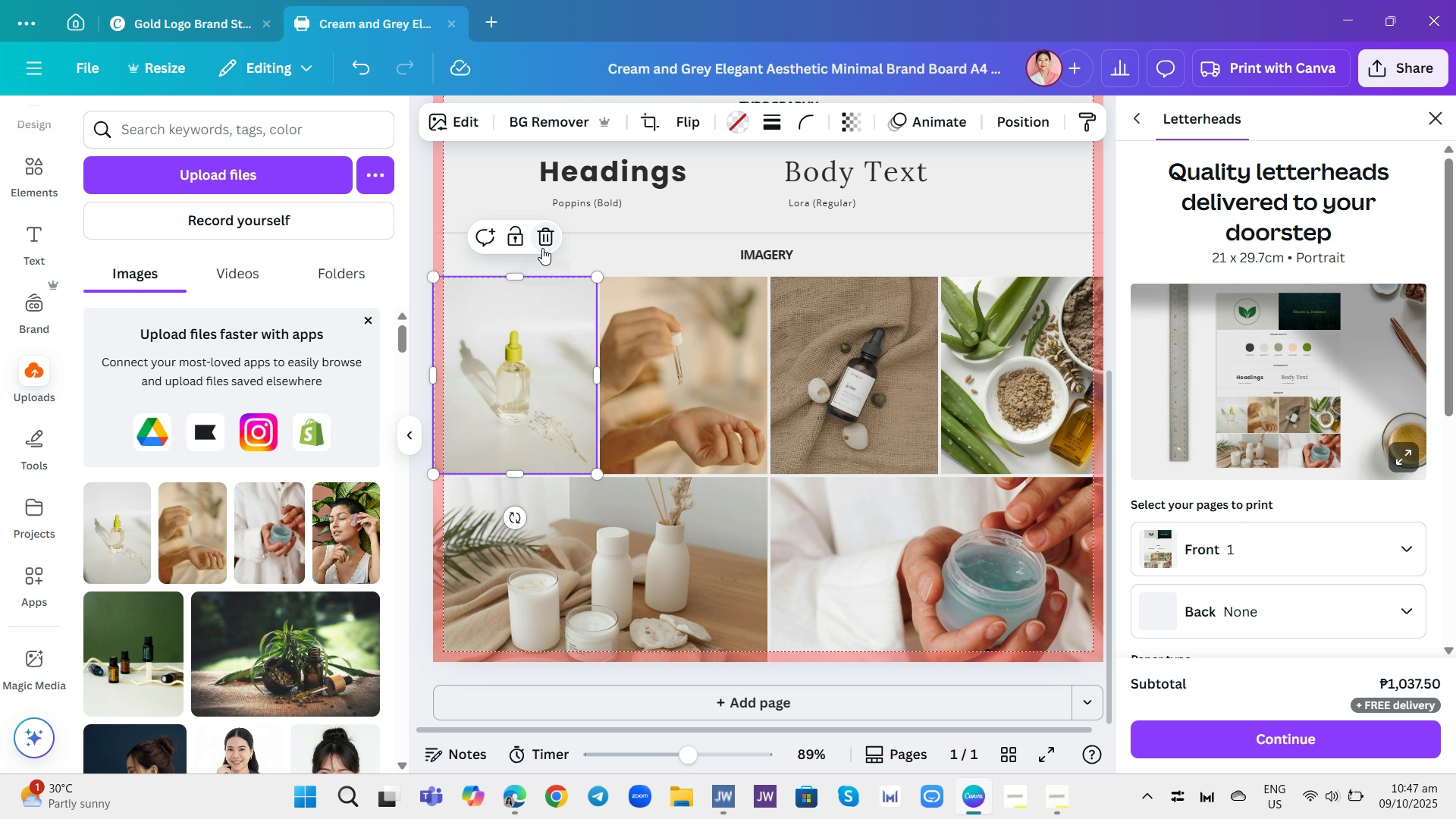 
left_click([542, 248])
 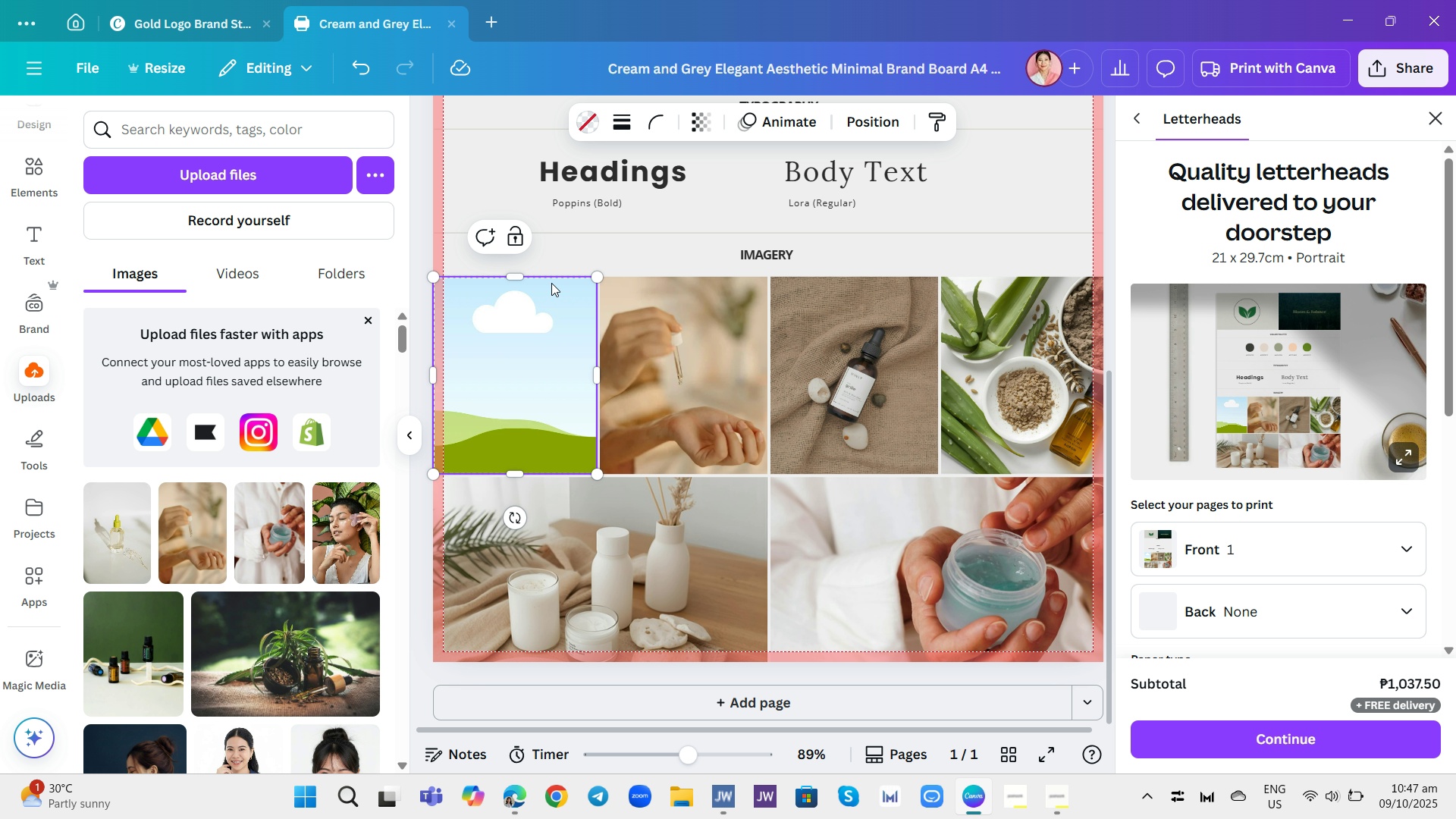 
left_click([551, 283])
 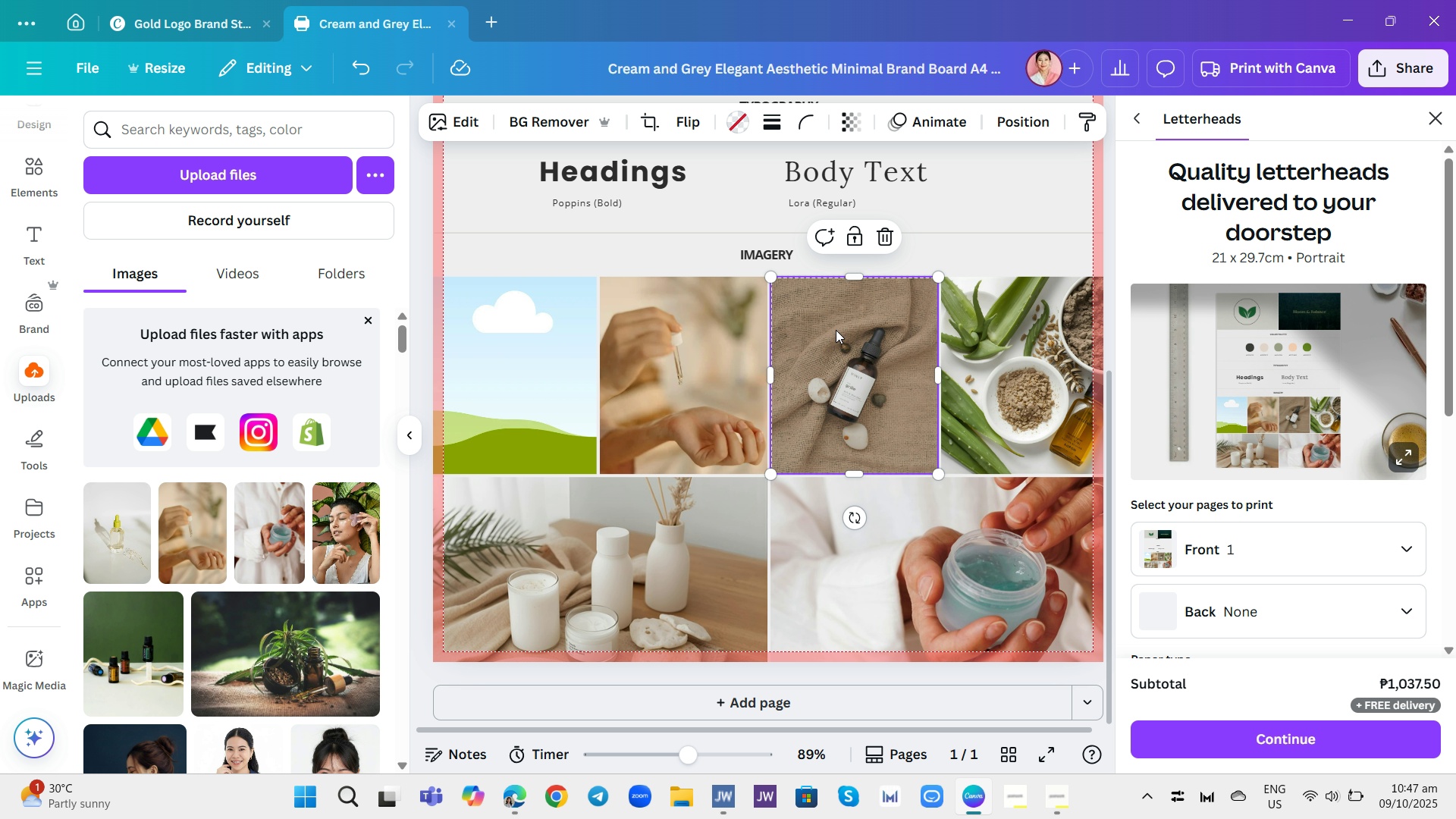 
left_click([836, 330])
 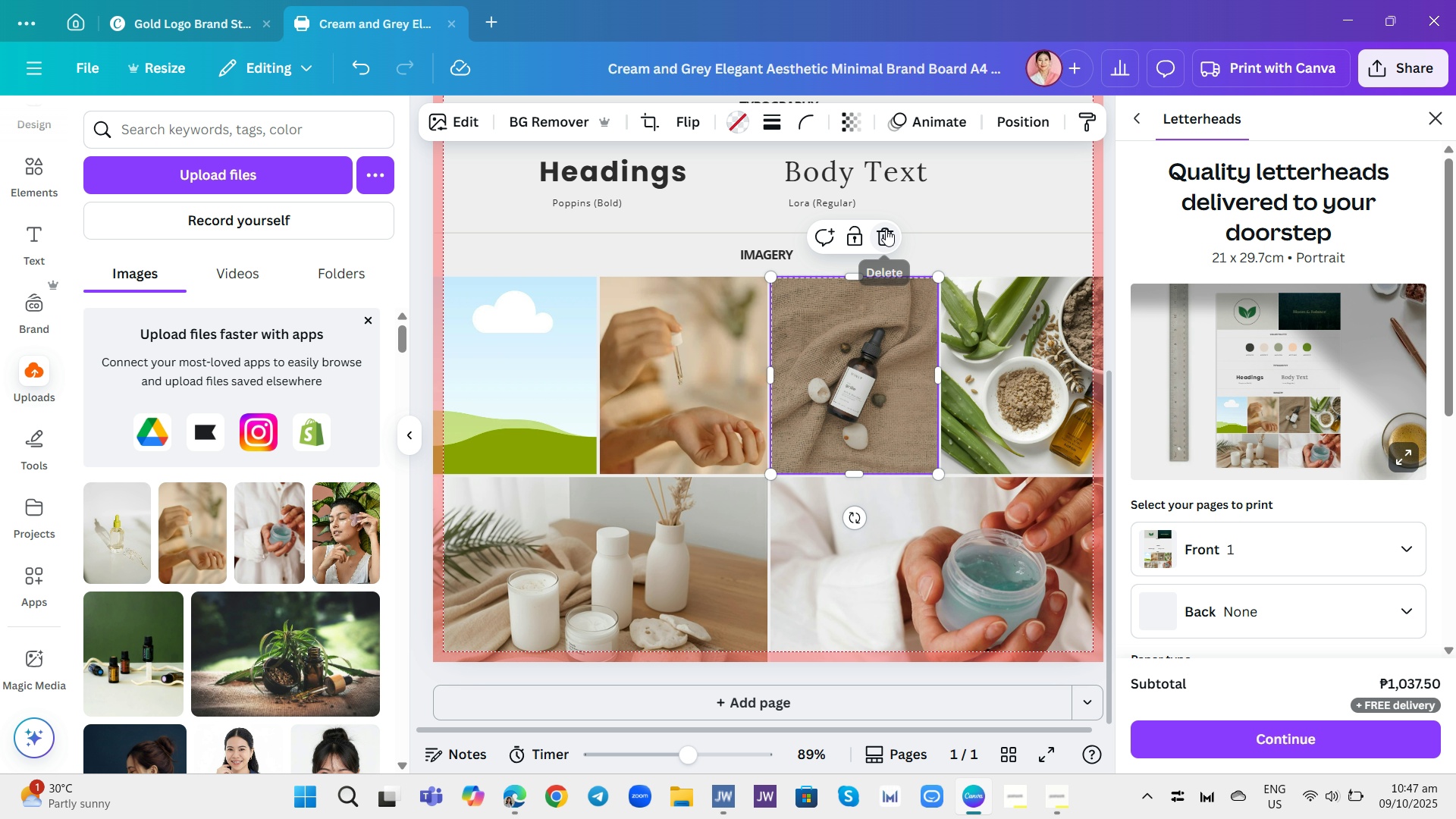 
left_click([886, 229])
 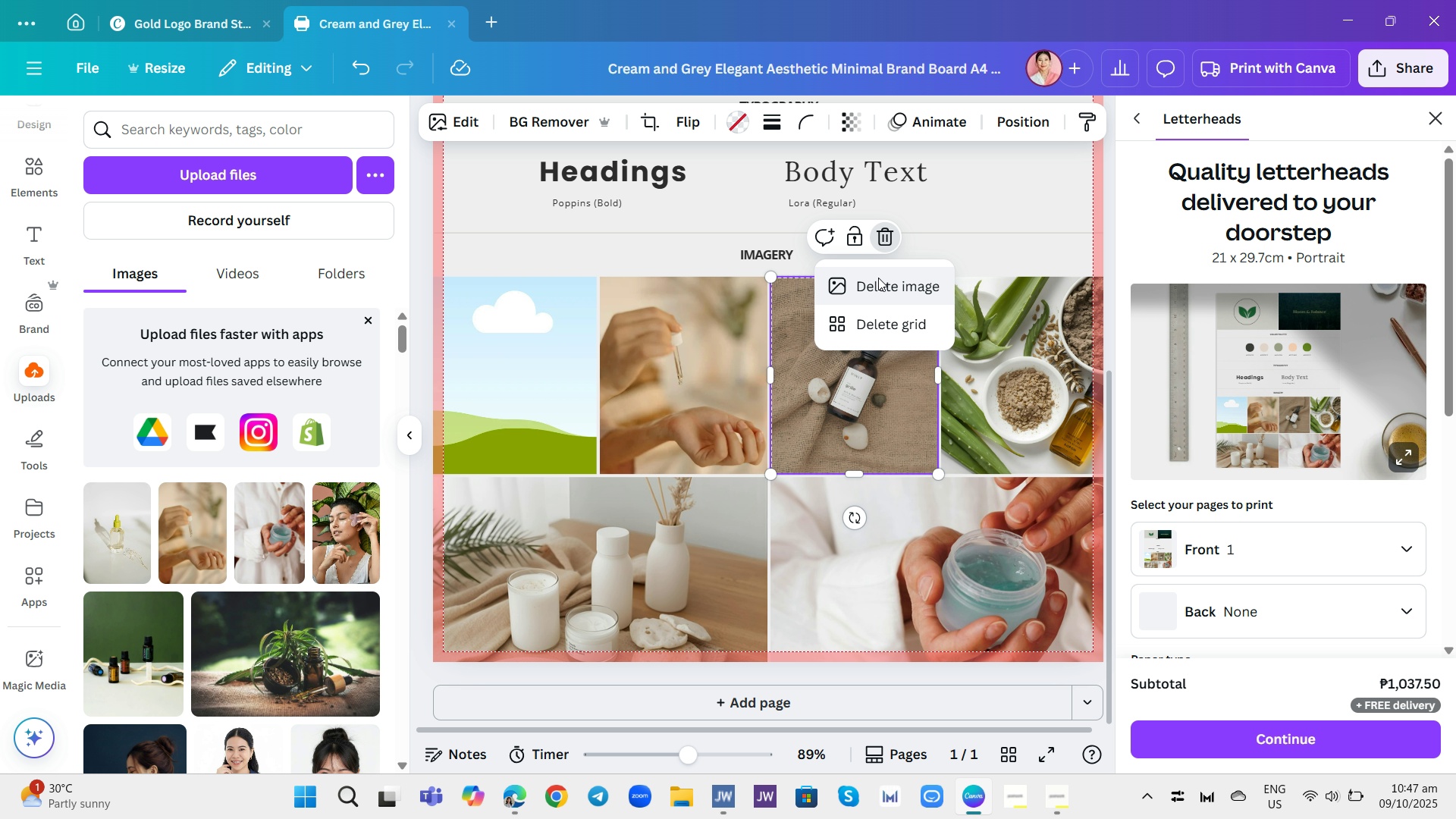 
left_click([878, 278])
 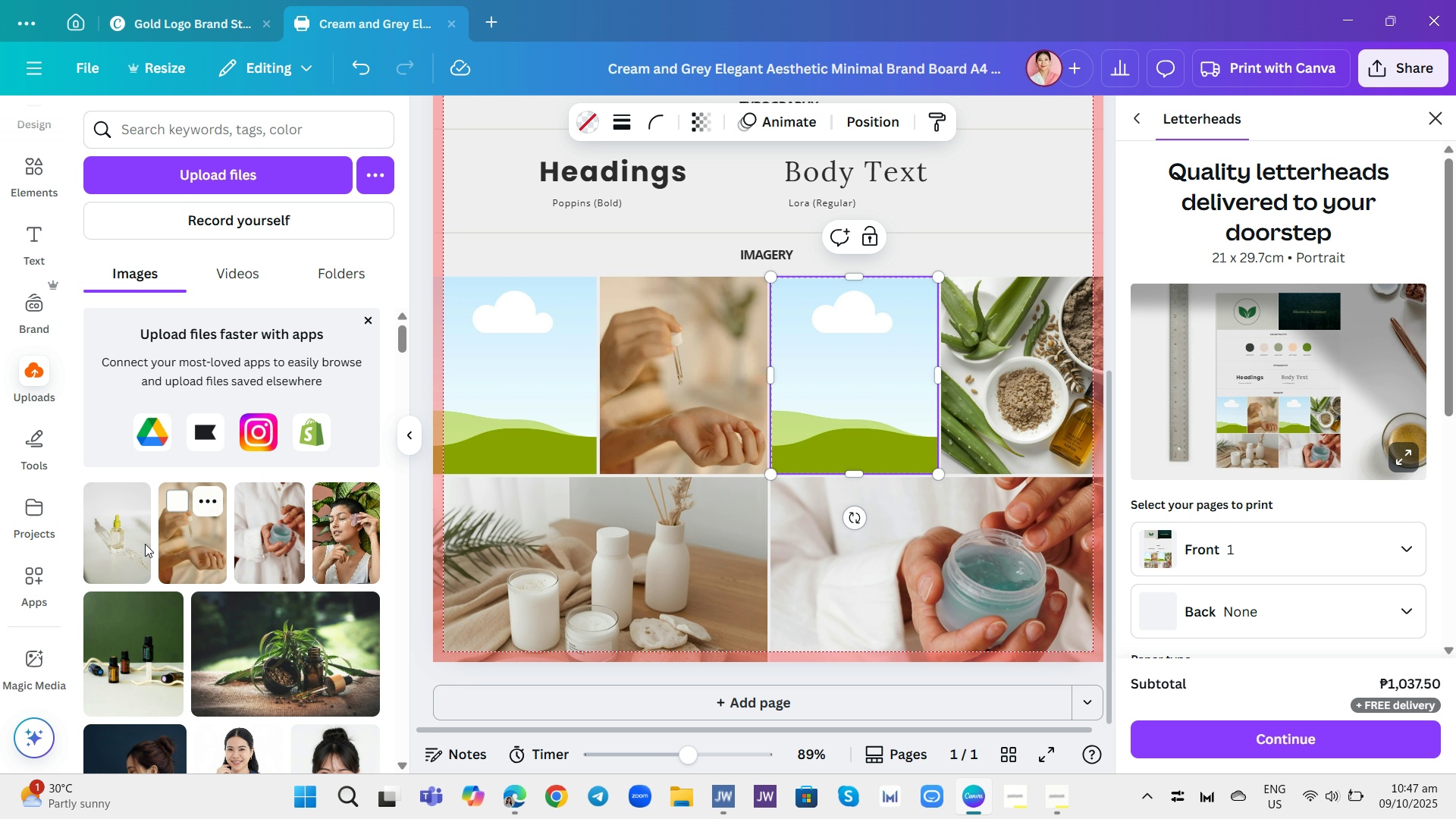 
left_click_drag(start_coordinate=[122, 545], to_coordinate=[896, 364])
 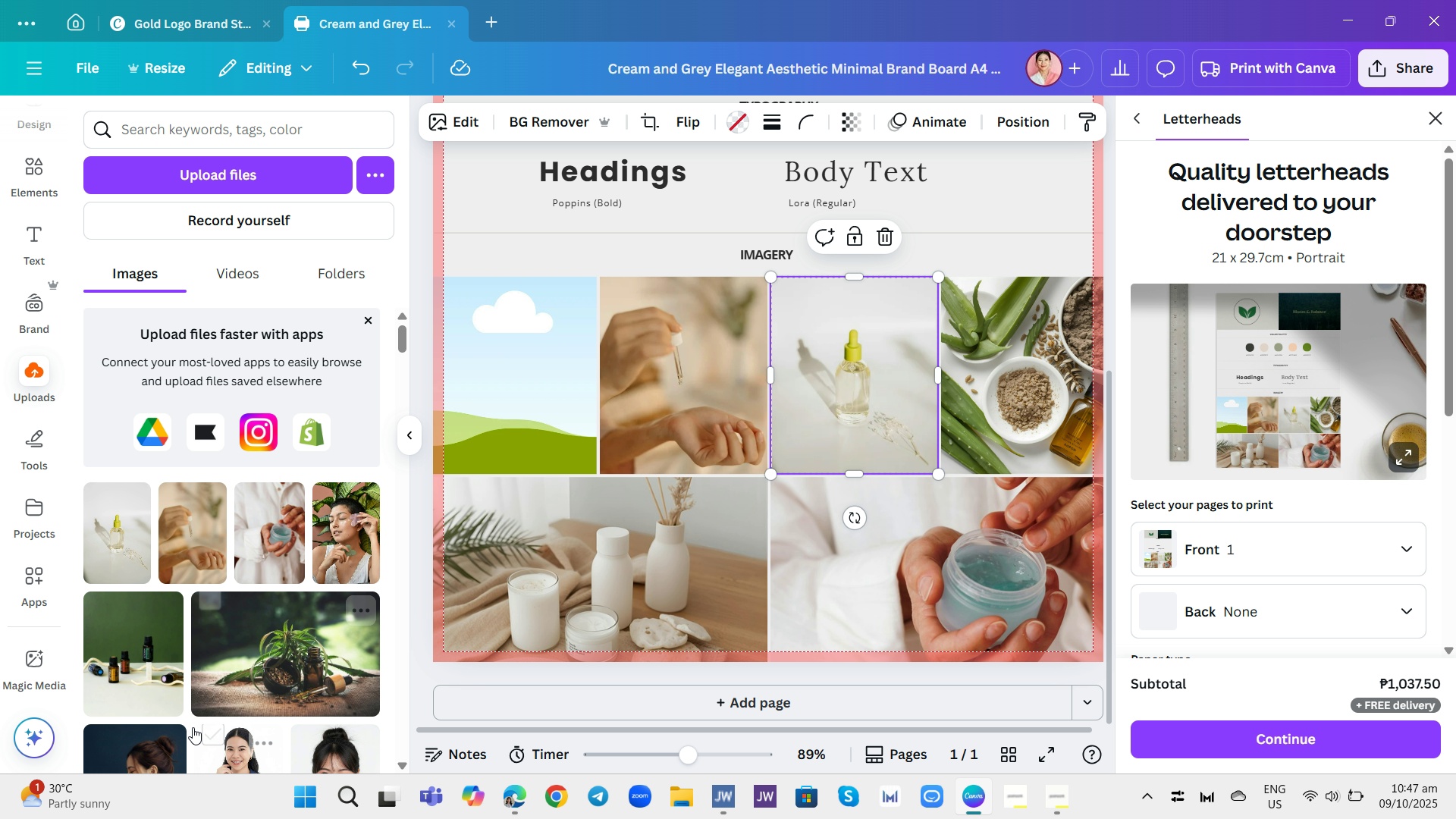 
left_click([33, 664])
 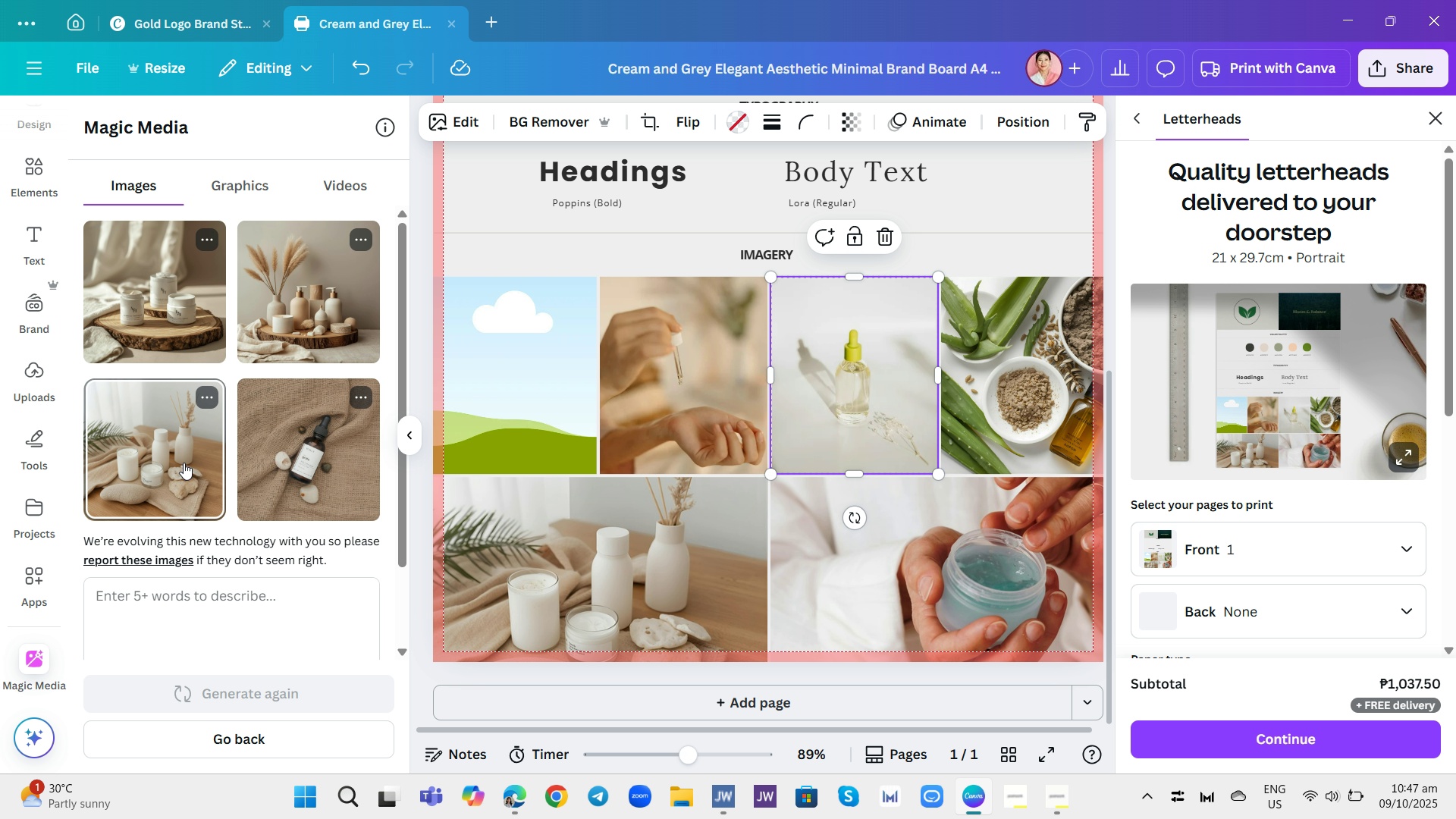 
mouse_move([328, 465])
 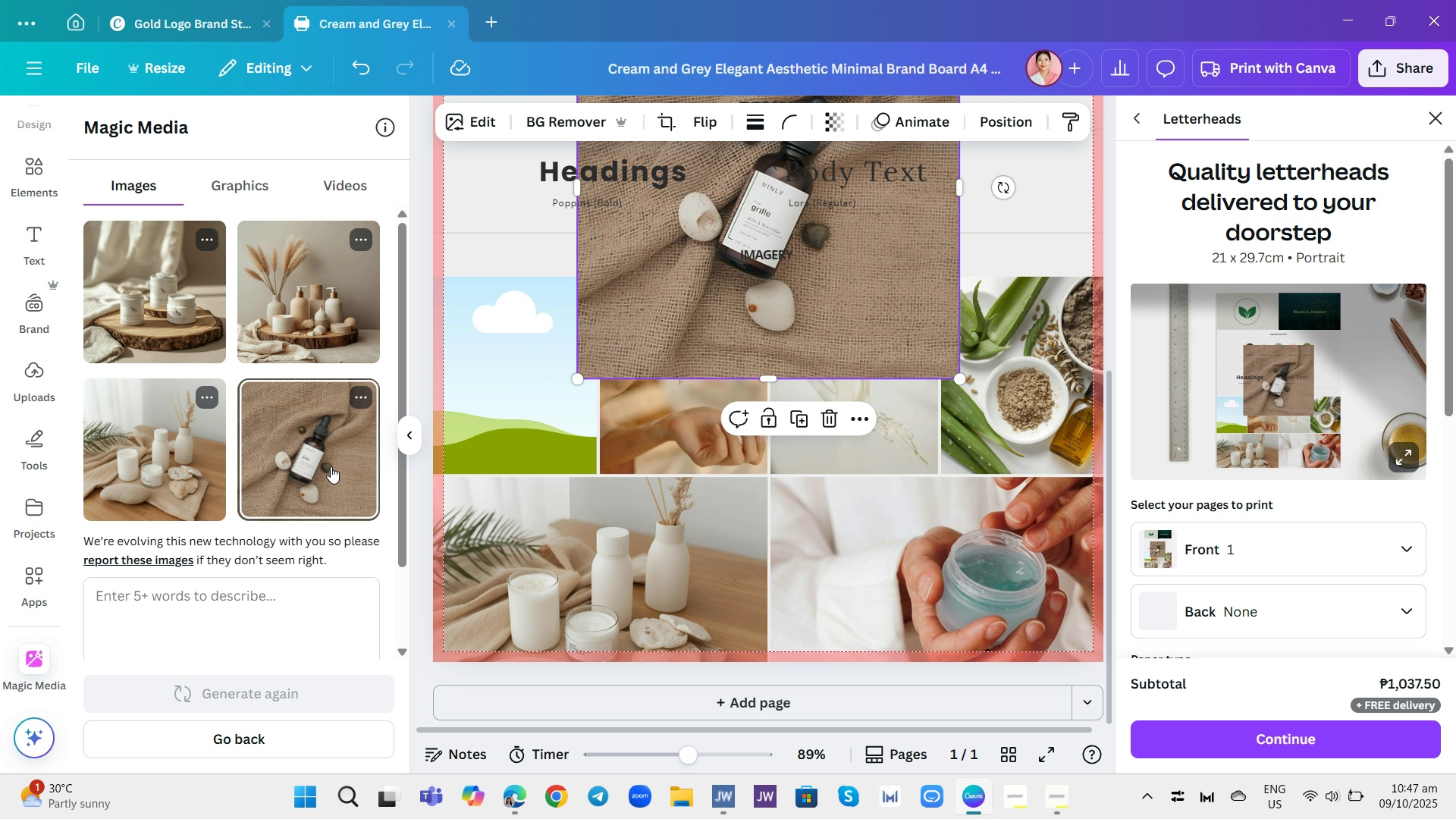 
left_click([331, 466])
 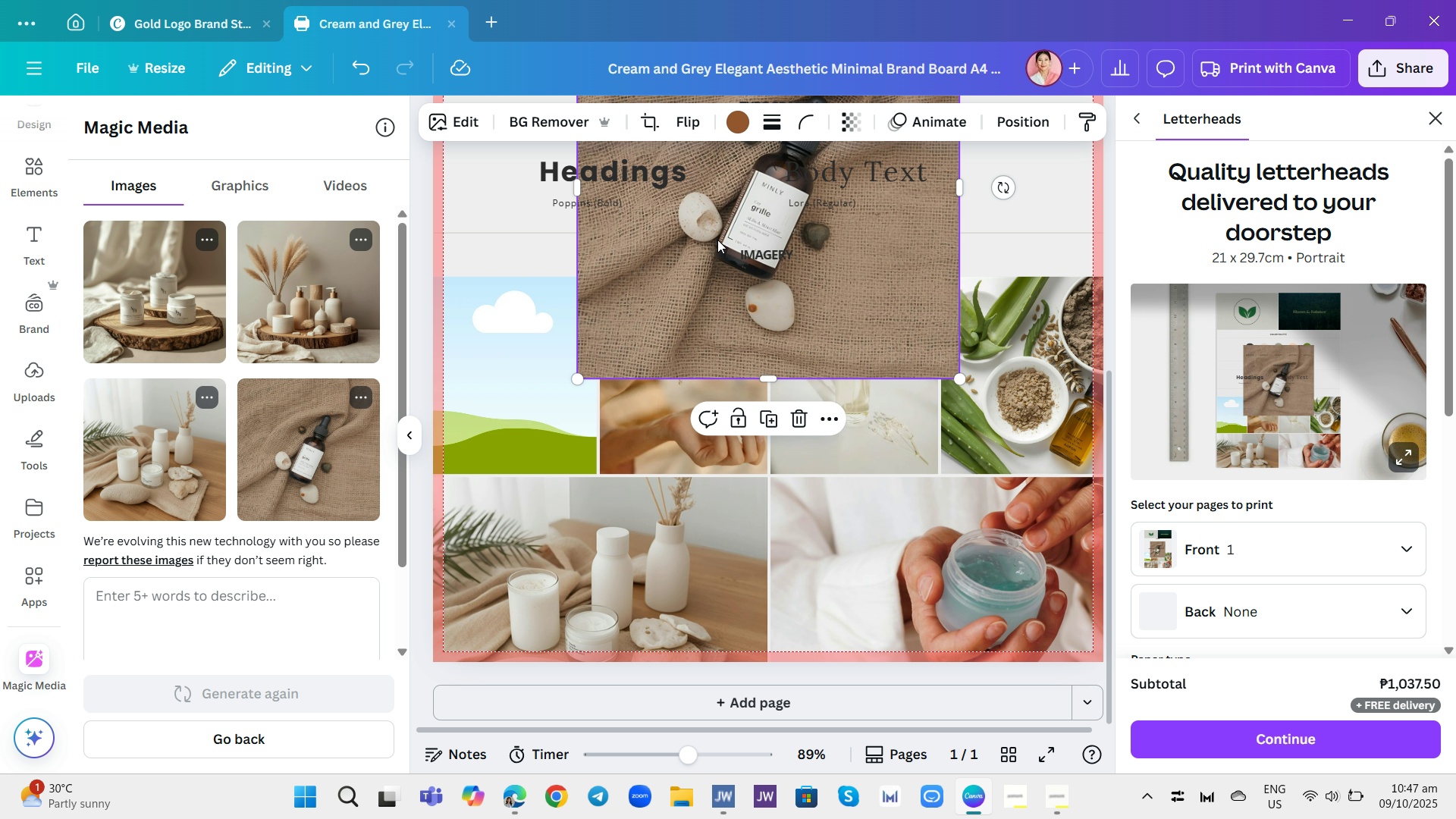 
left_click_drag(start_coordinate=[717, 240], to_coordinate=[520, 384])
 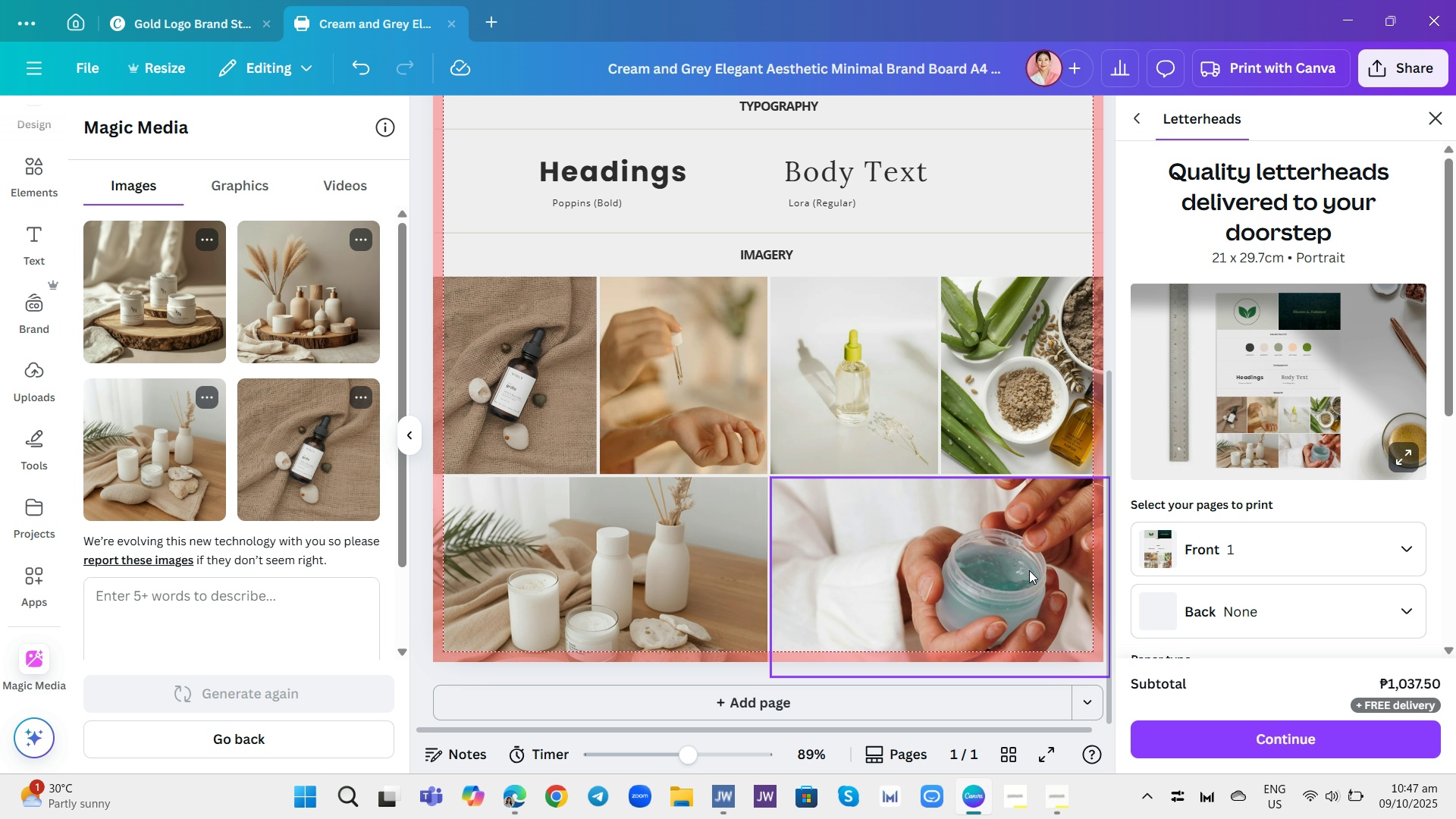 
left_click([1063, 412])
 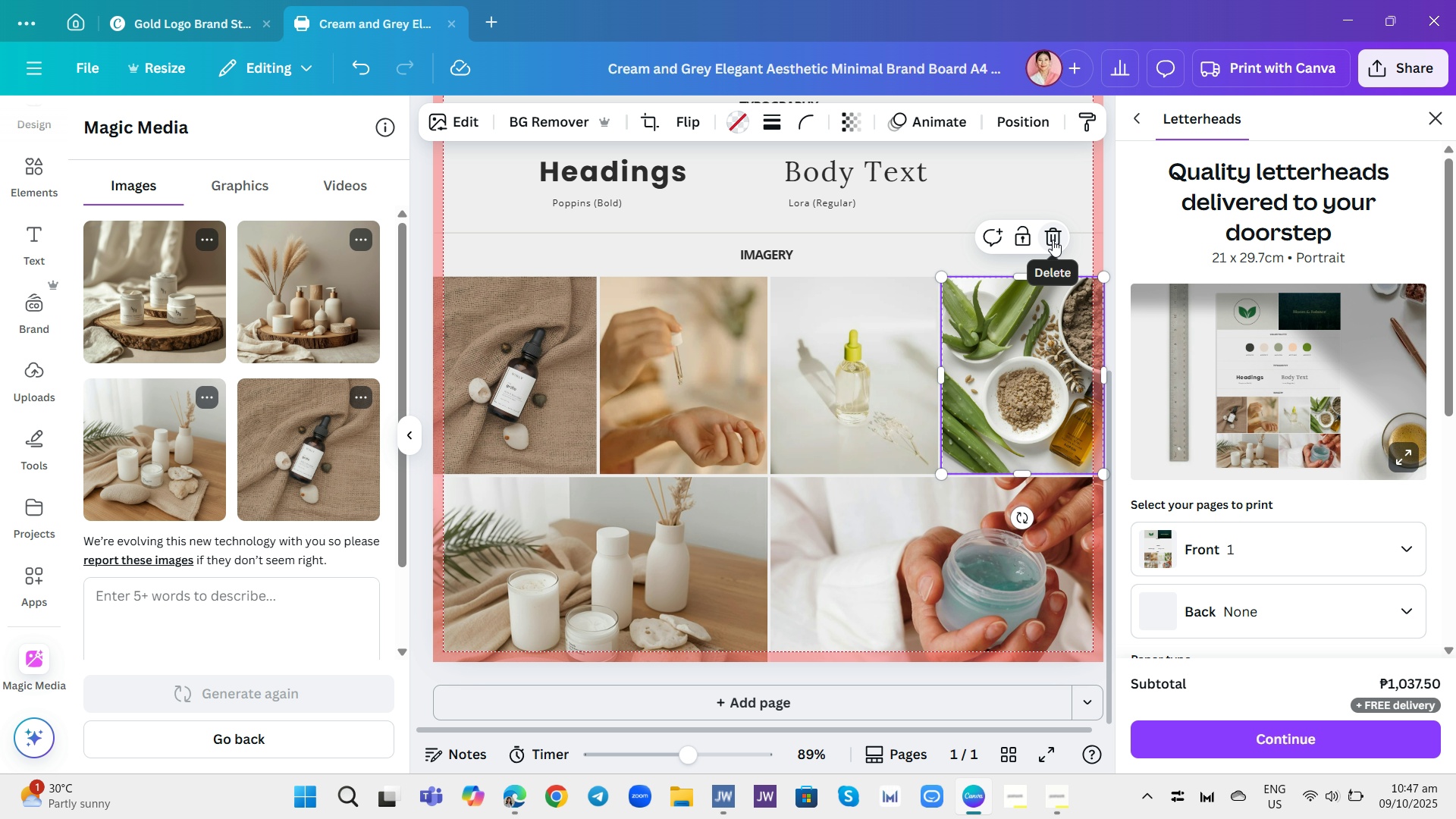 
left_click([1053, 240])
 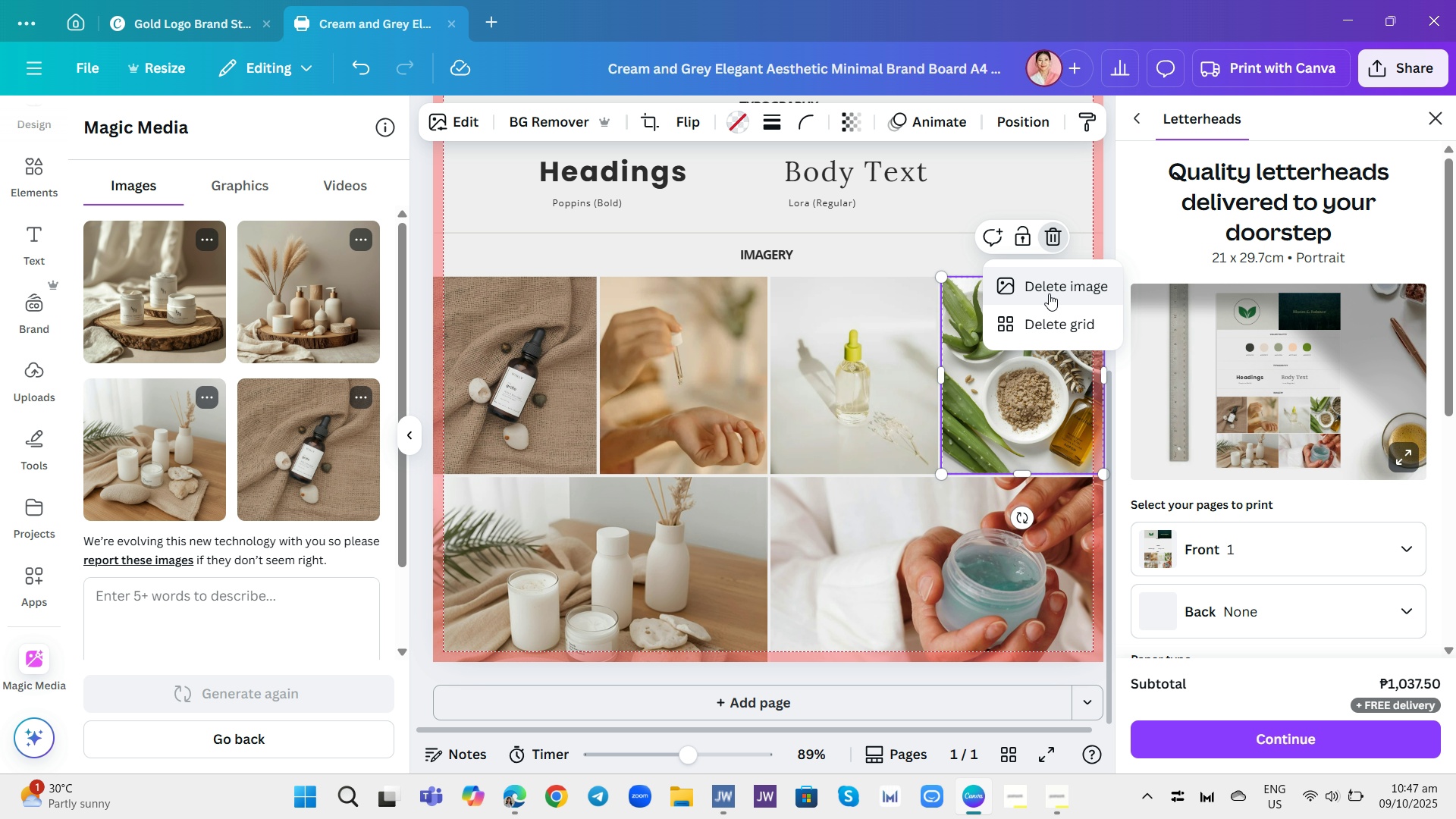 
left_click([1049, 293])
 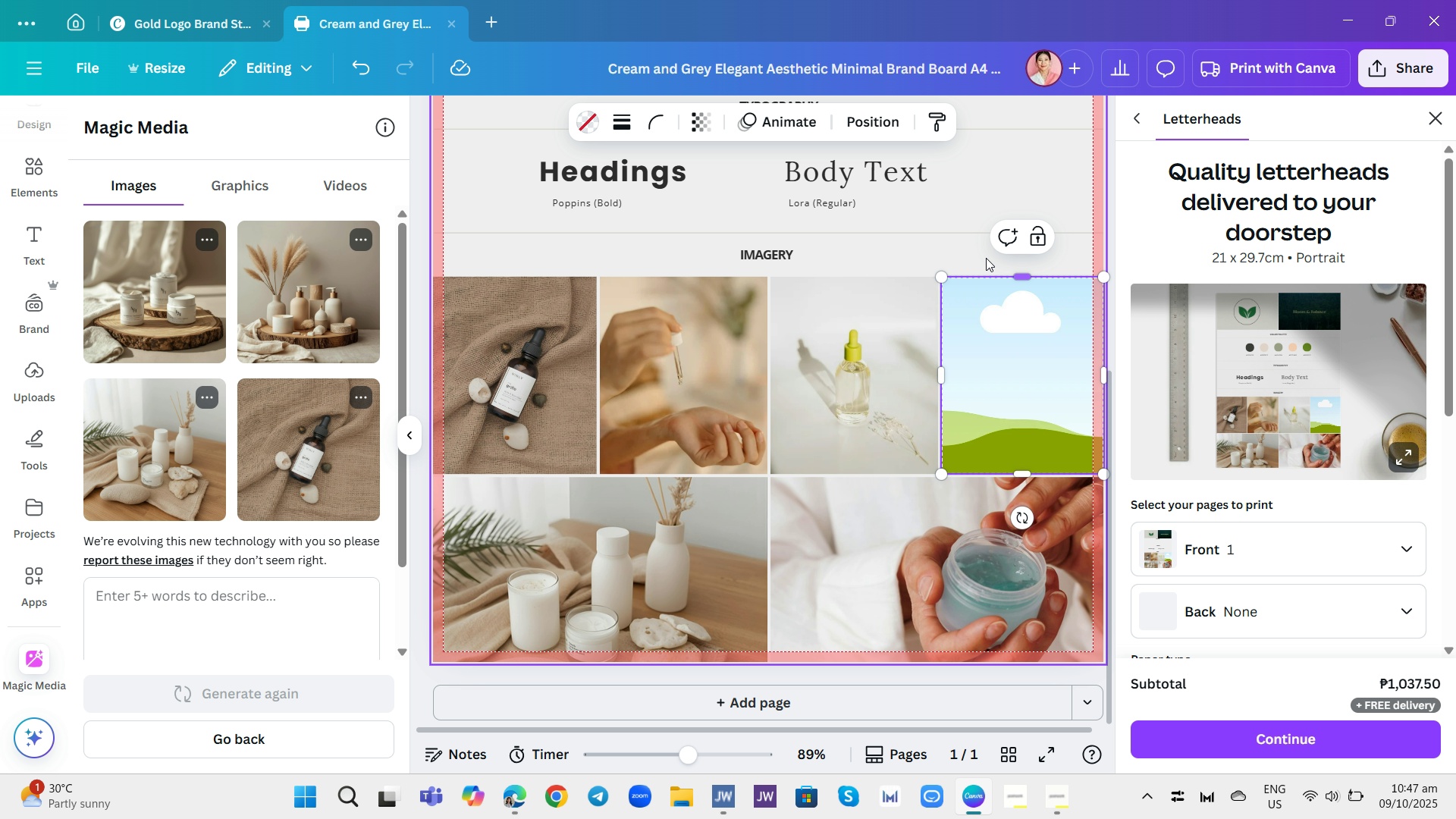 
left_click([915, 247])
 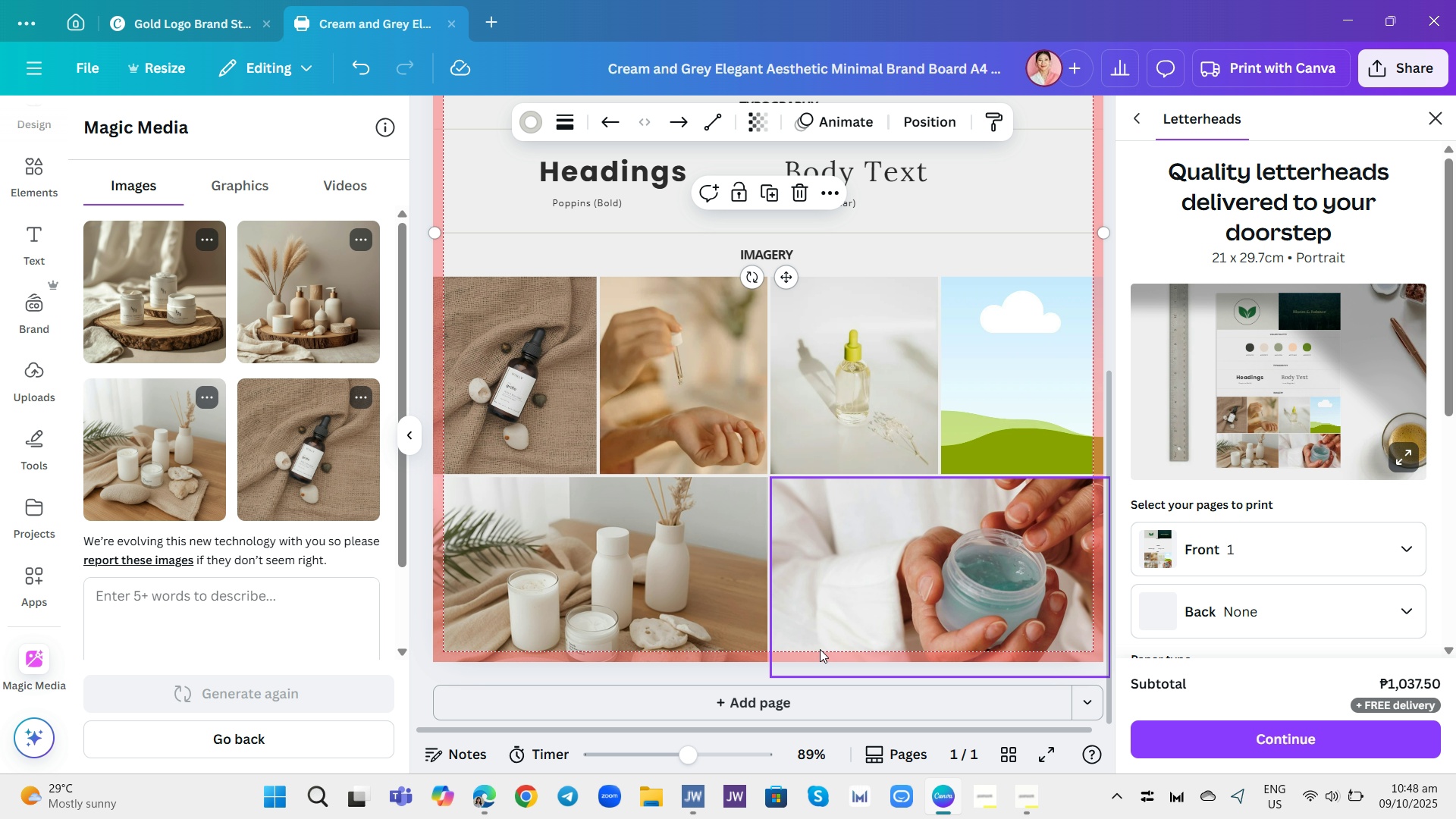 
wait(12.7)
 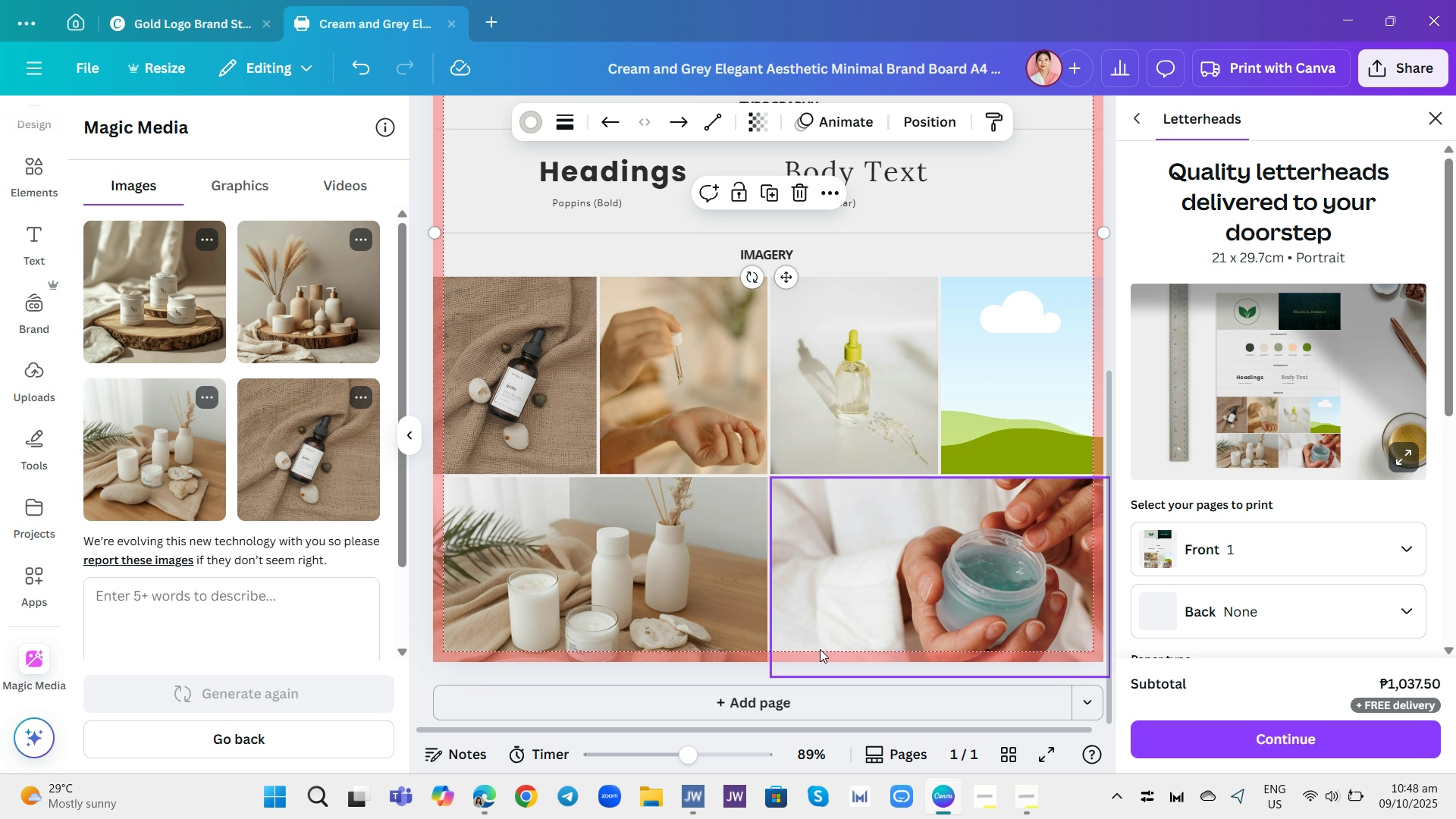 
left_click([487, 798])
 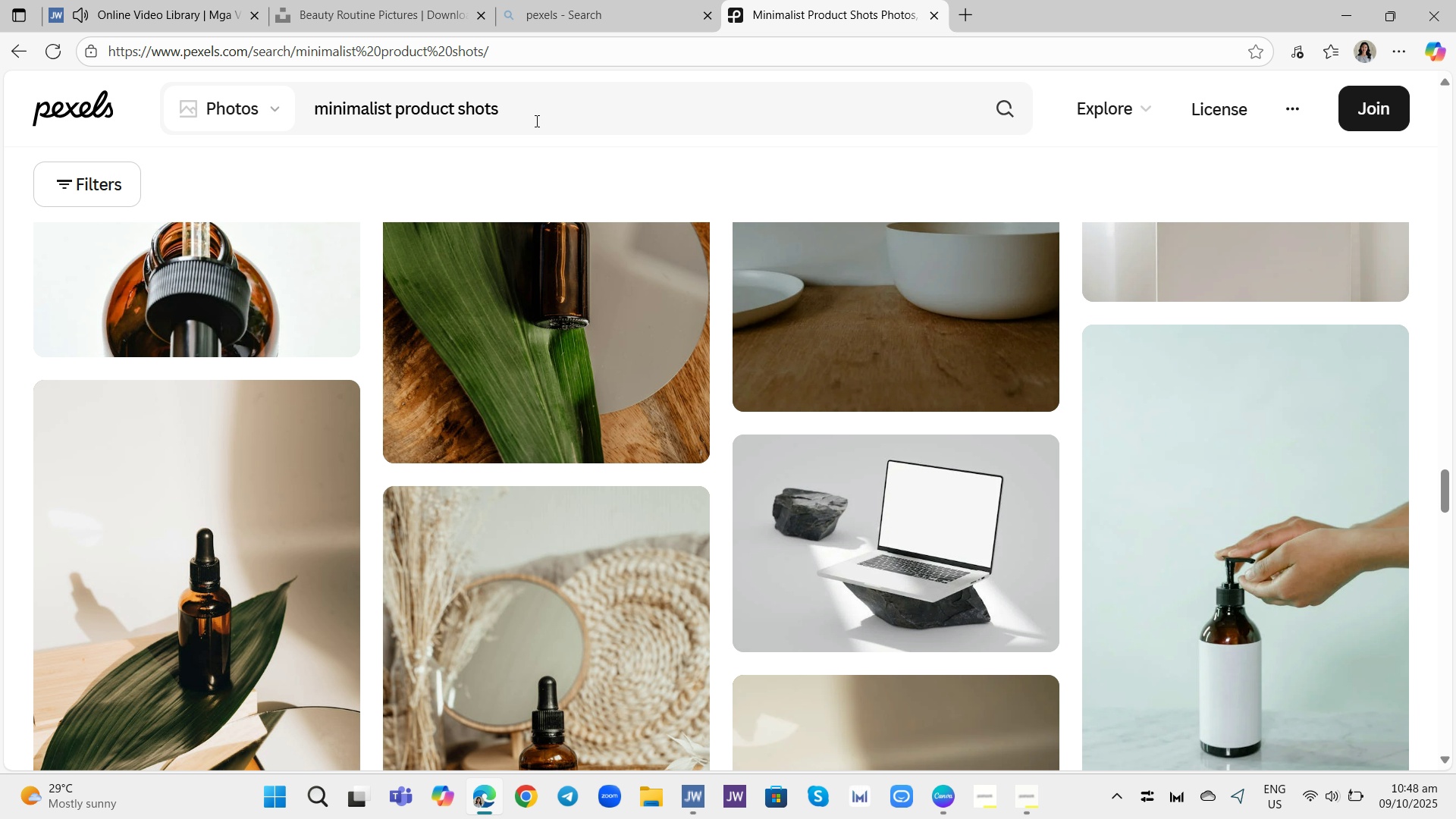 
left_click([535, 121])
 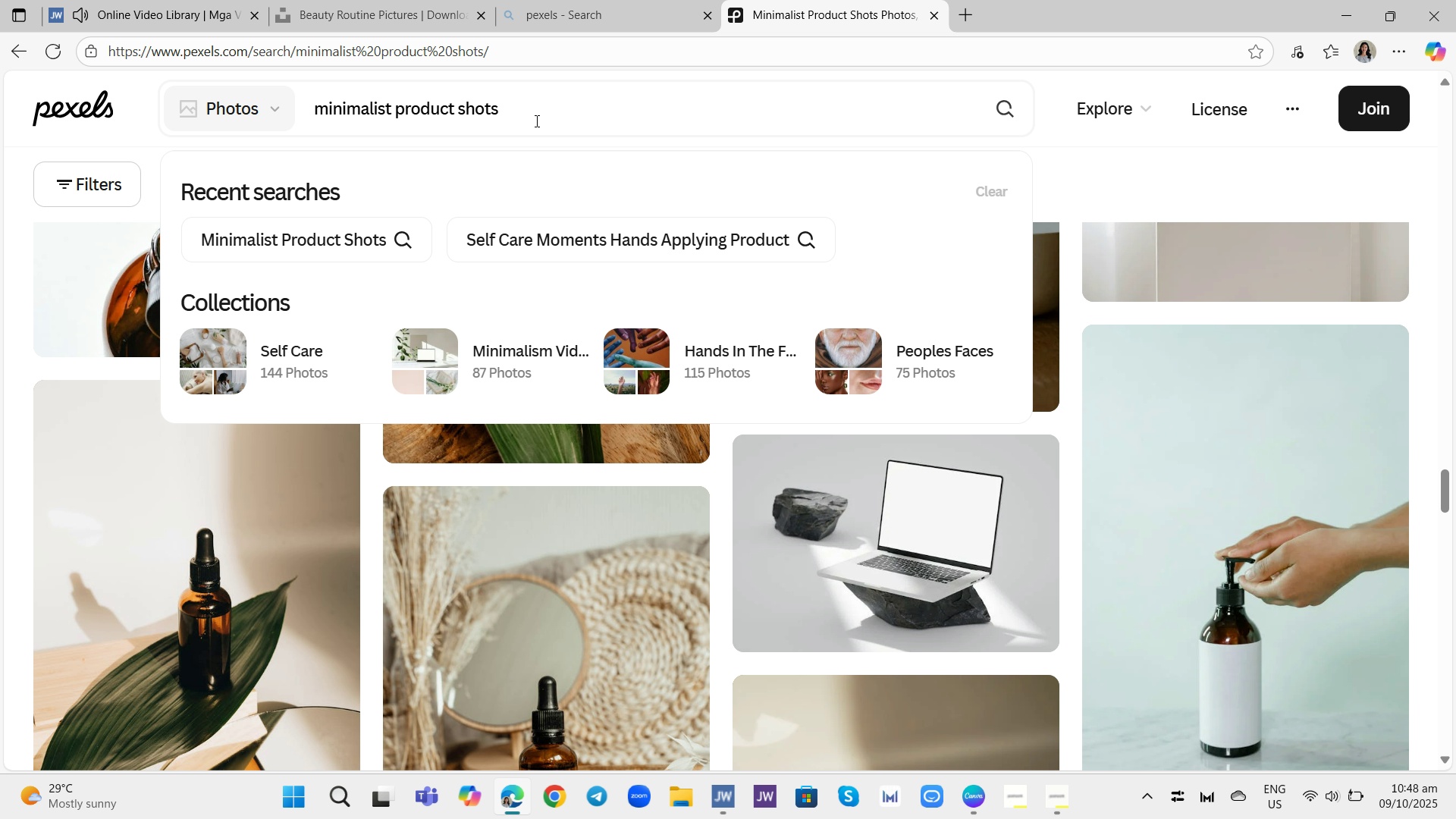 
hold_key(key=Backspace, duration=1.52)
 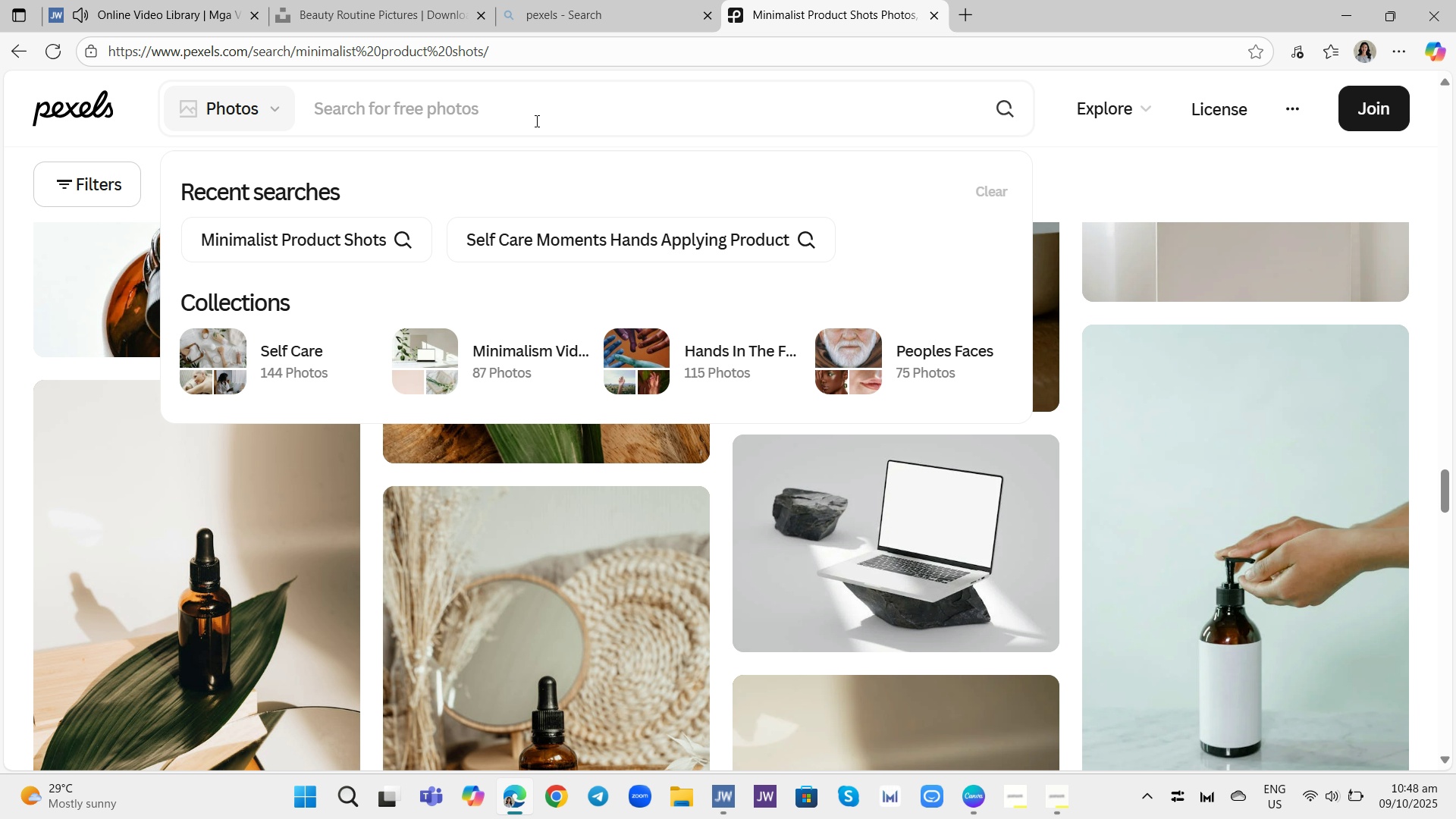 
type(clo-ups of botanical ingredients like aloe)
 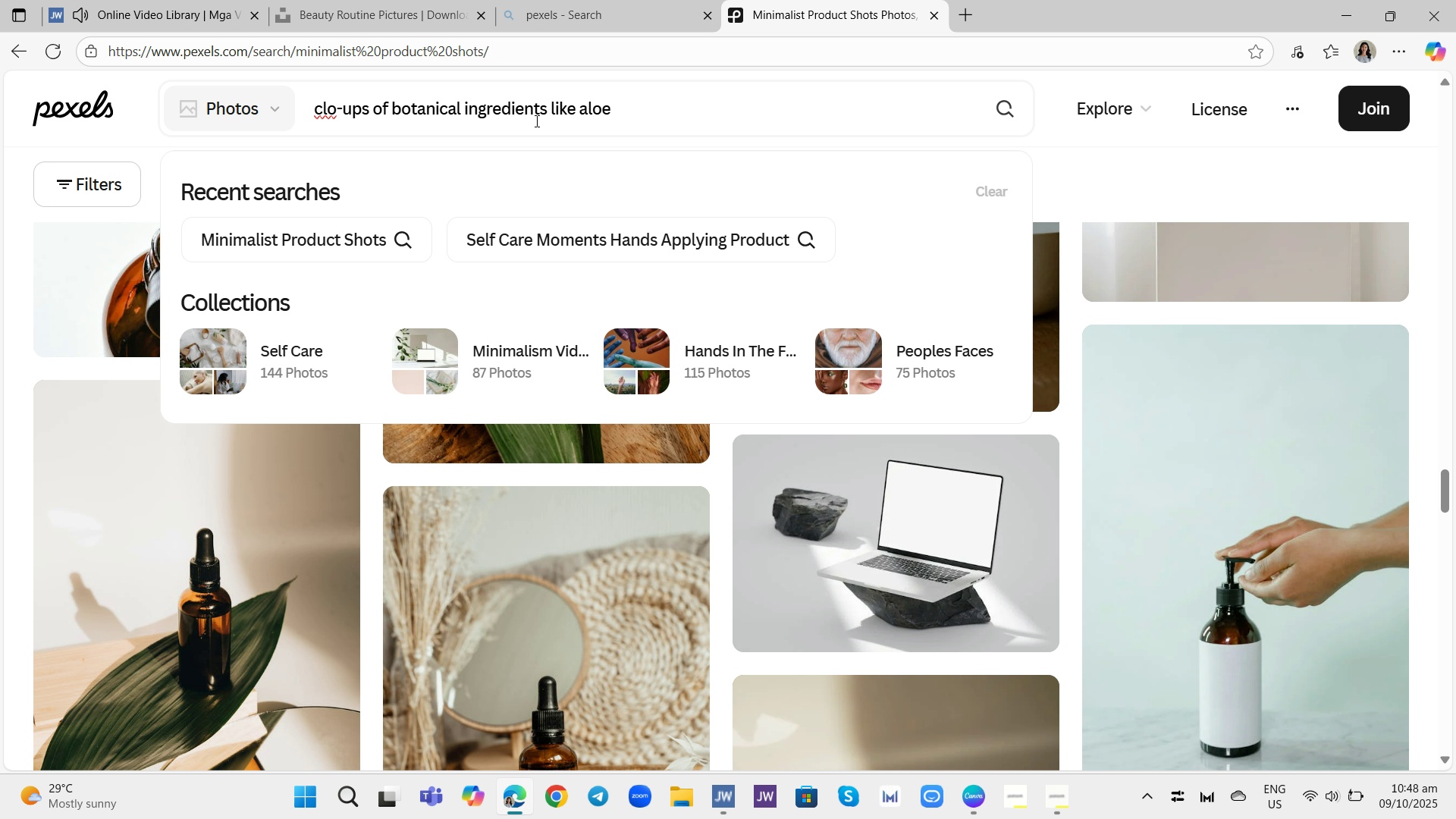 
type(,)
key(Backspace)
type( or aots)
 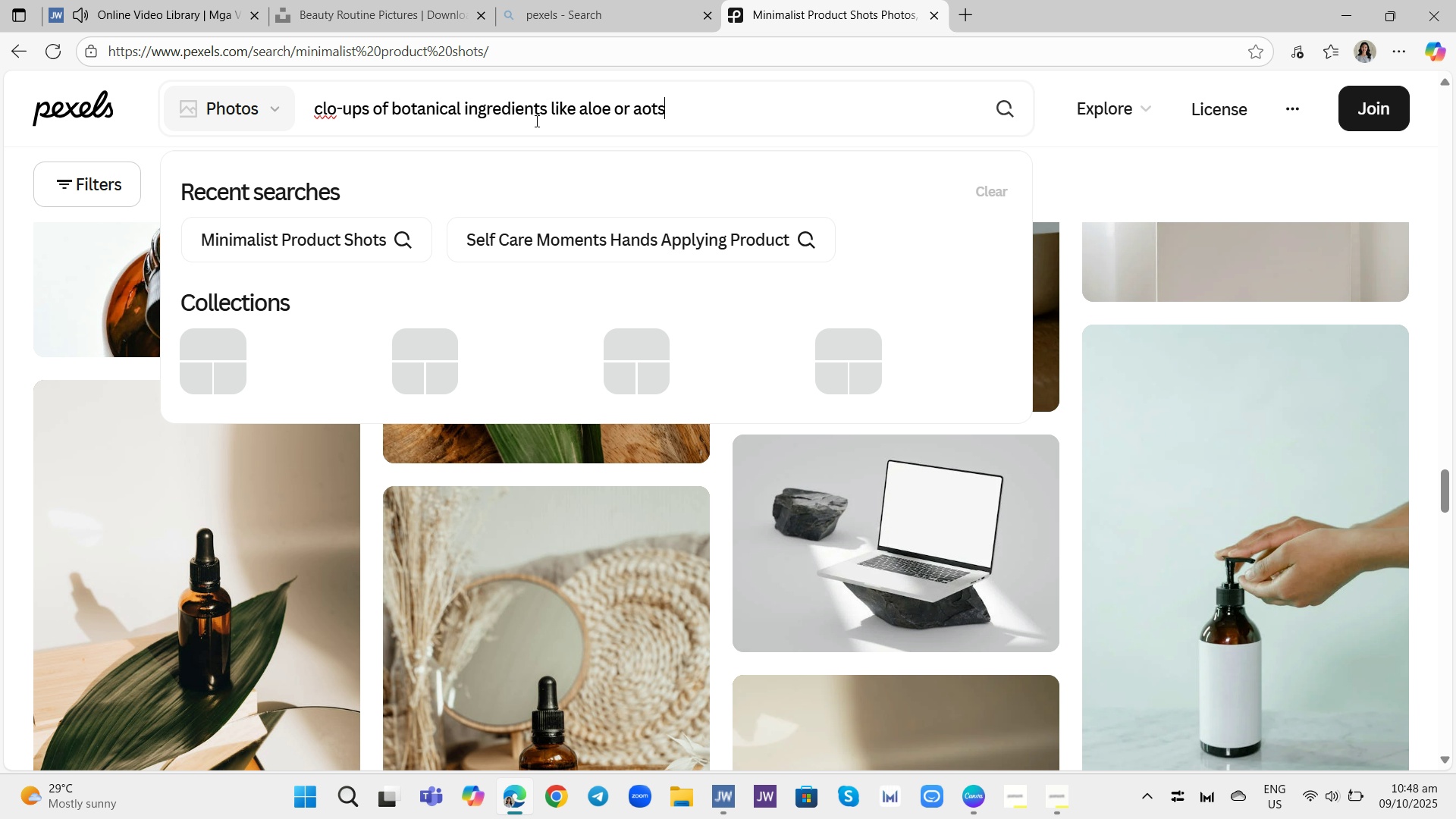 
key(Enter)
 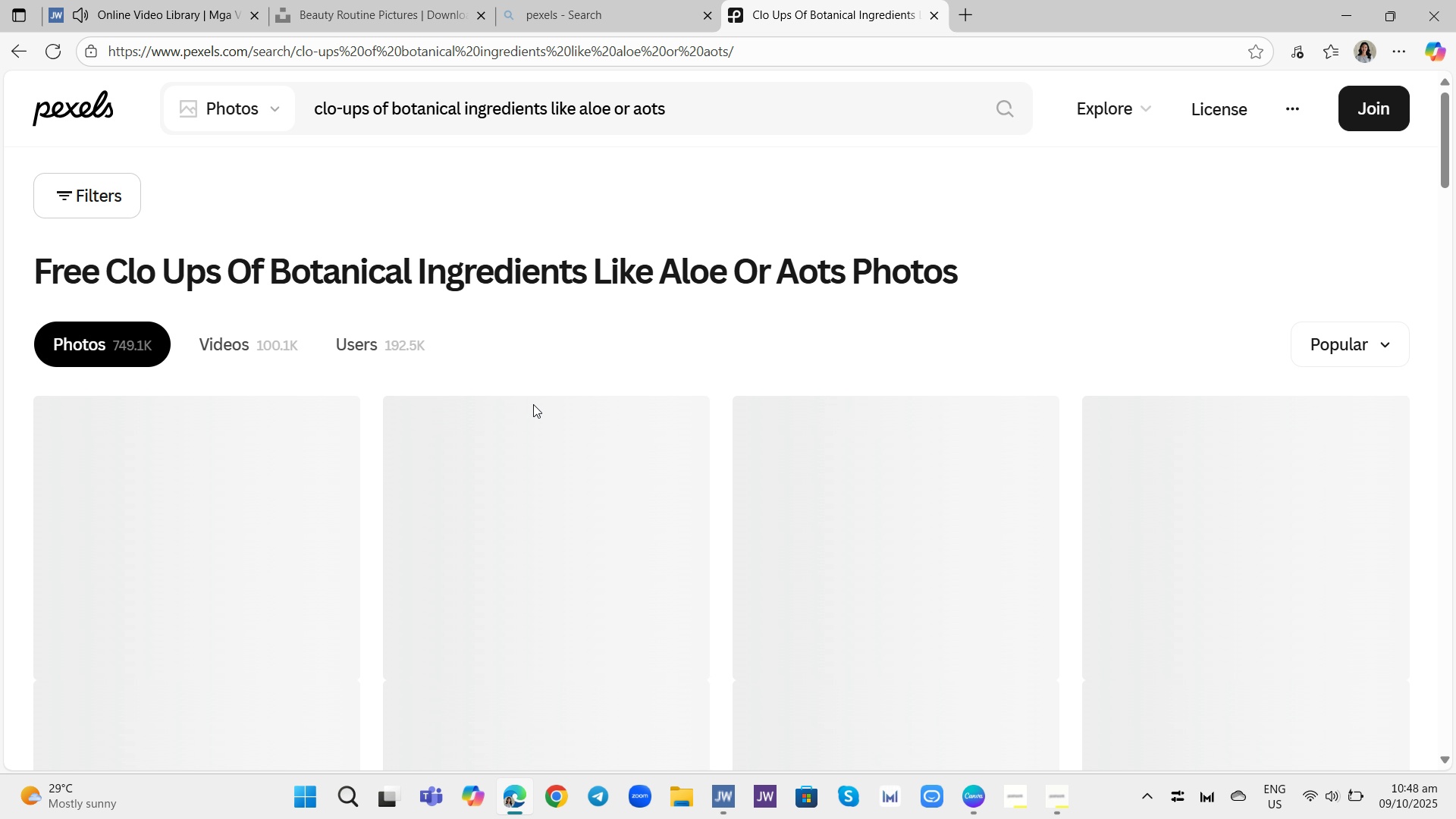 
scroll: coordinate [1177, 560], scroll_direction: down, amount: 14.0
 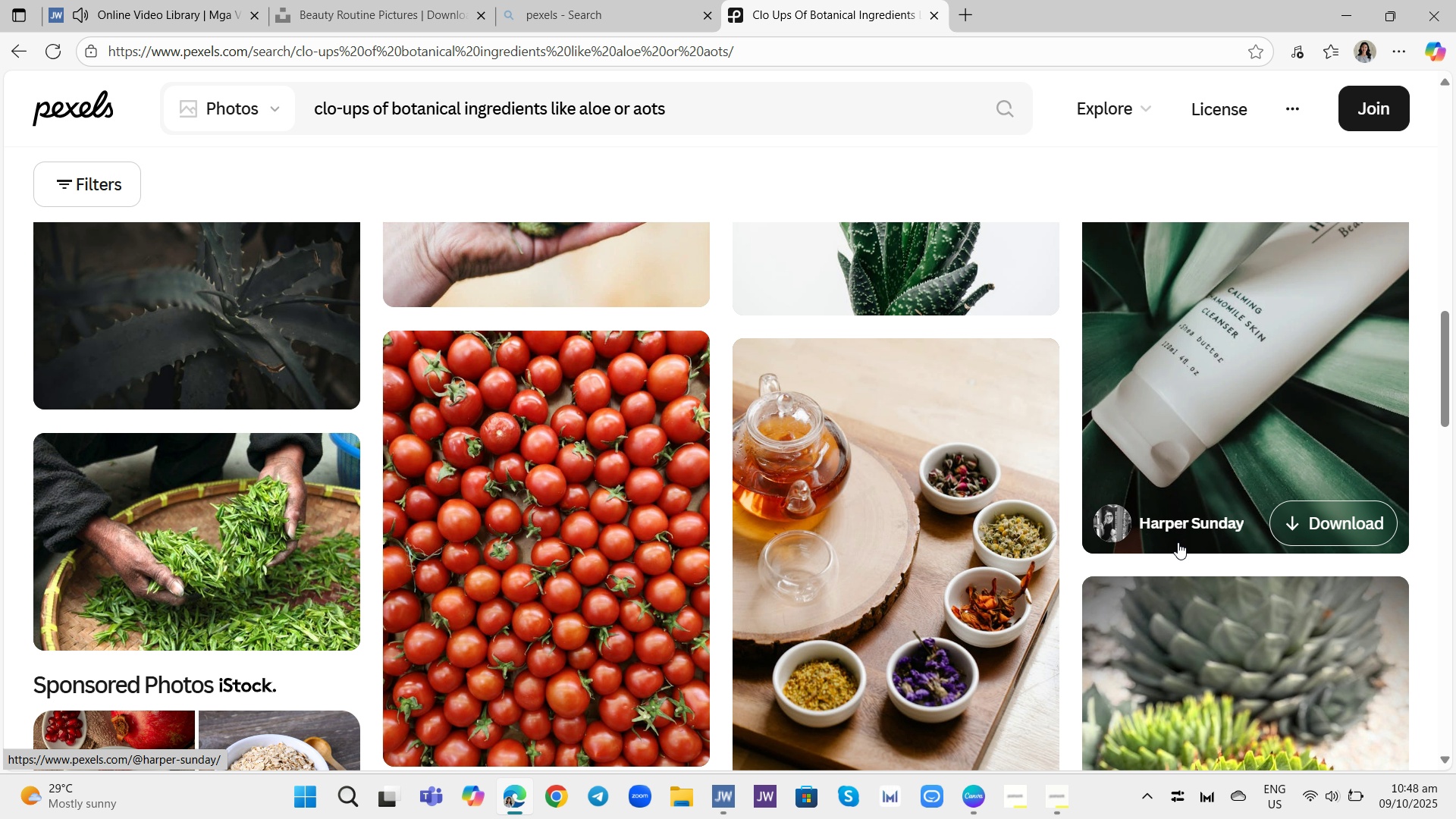 
scroll: coordinate [1178, 522], scroll_direction: down, amount: 15.0
 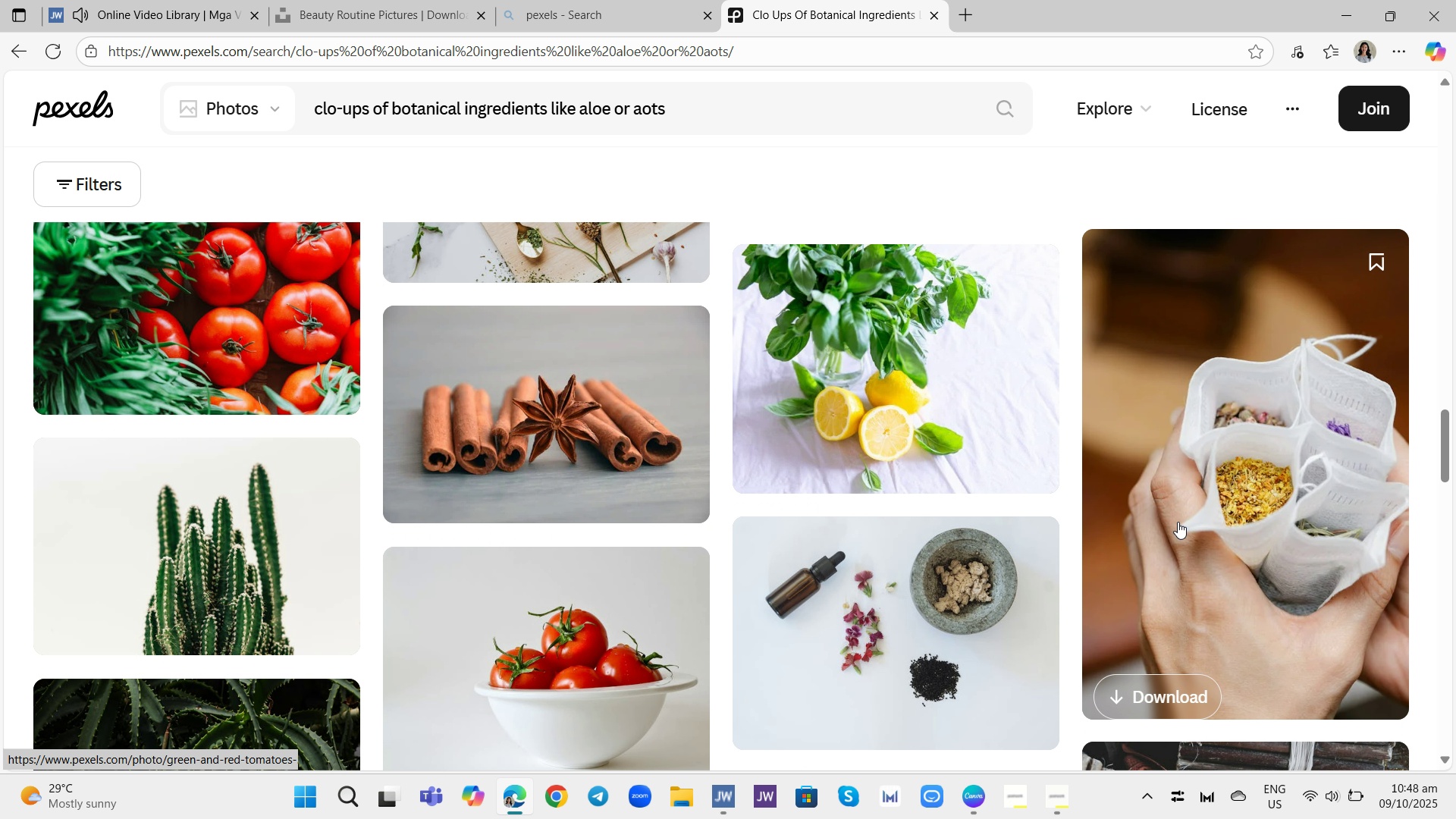 
scroll: coordinate [992, 328], scroll_direction: up, amount: 33.0
 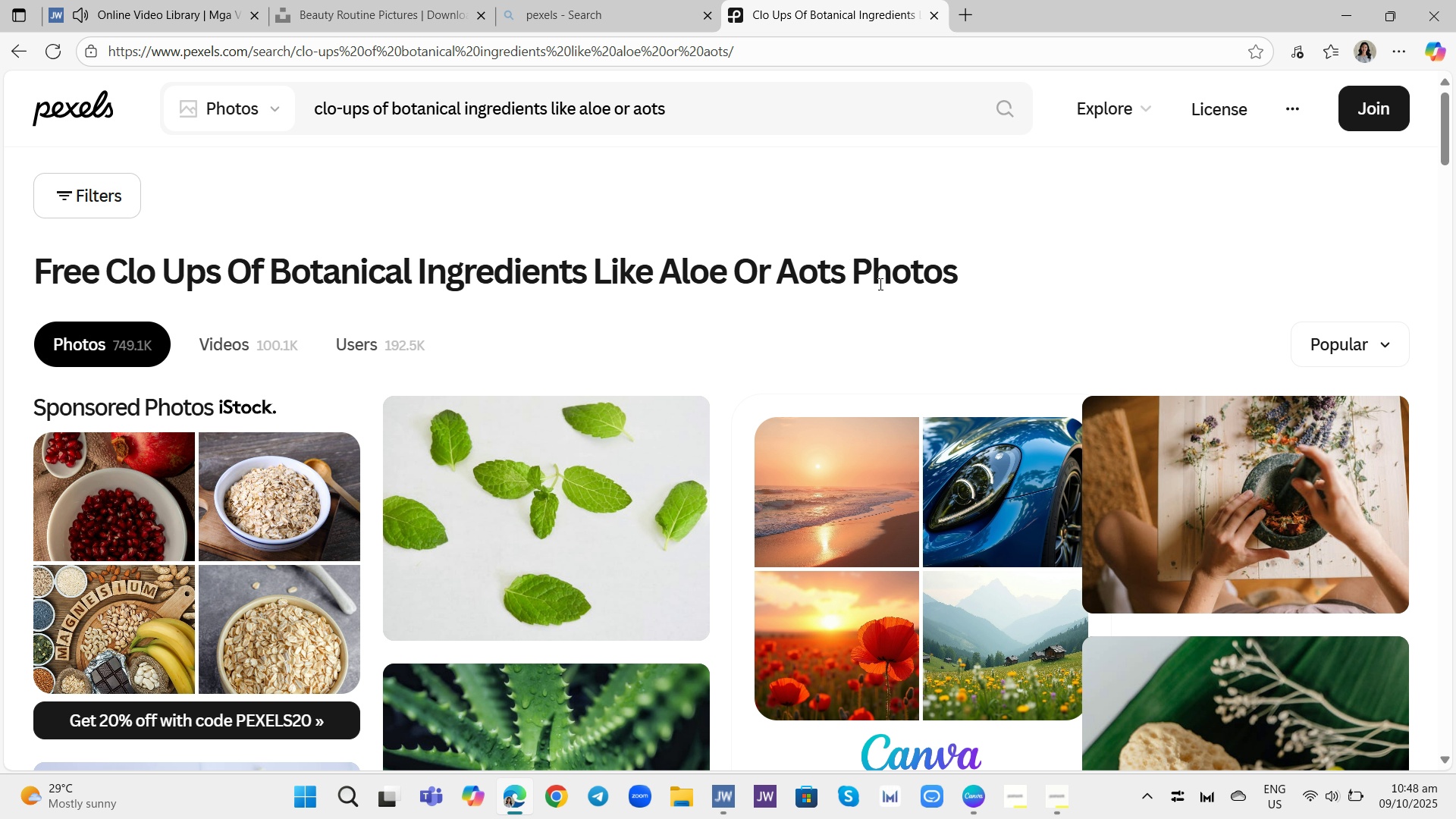 
left_click([676, 118])
 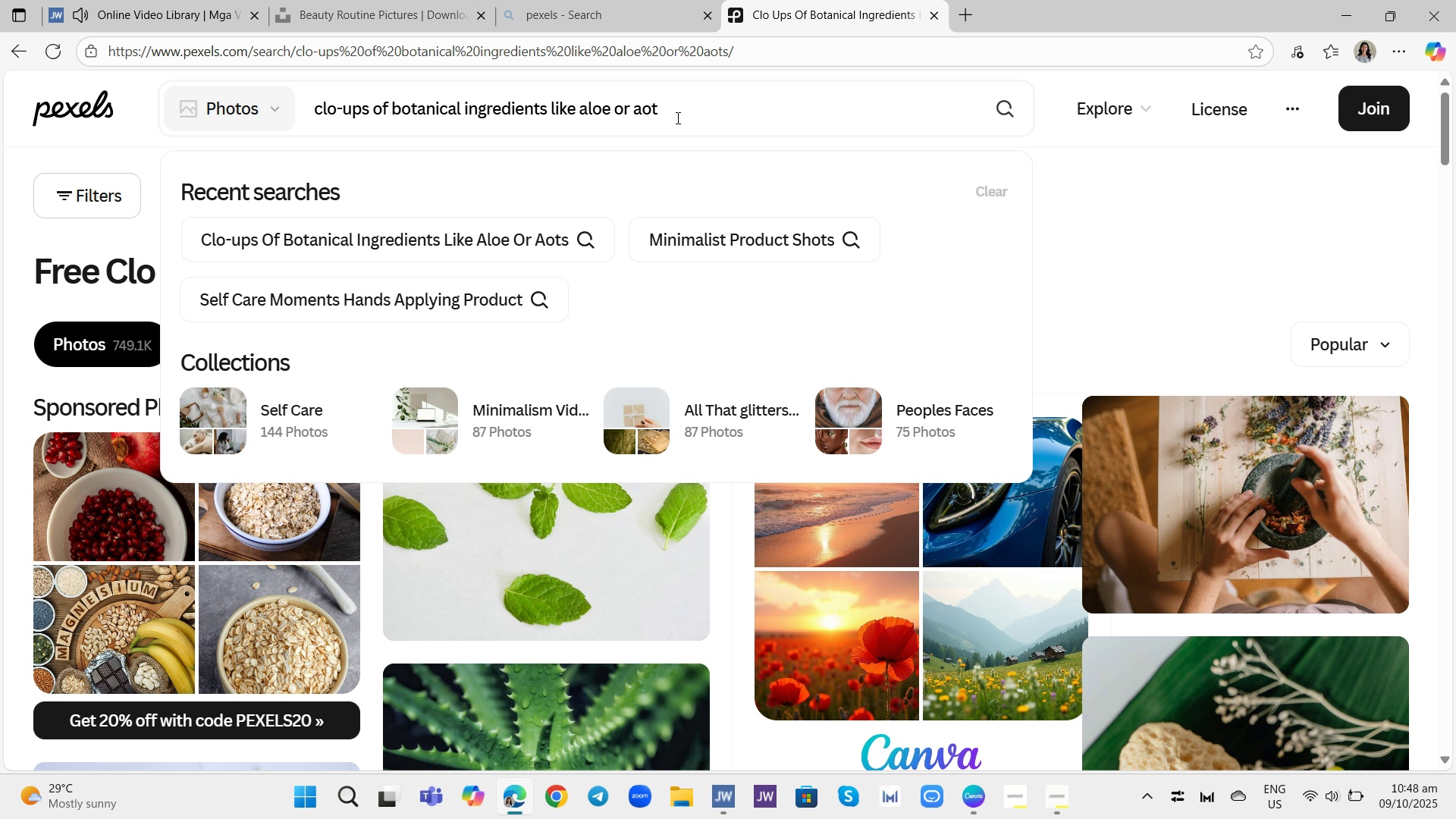 
key(Backspace)
key(Backspace)
key(Backspace)
key(Backspace)
key(Backspace)
key(Backspace)
key(Backspace)
type(leaves)
 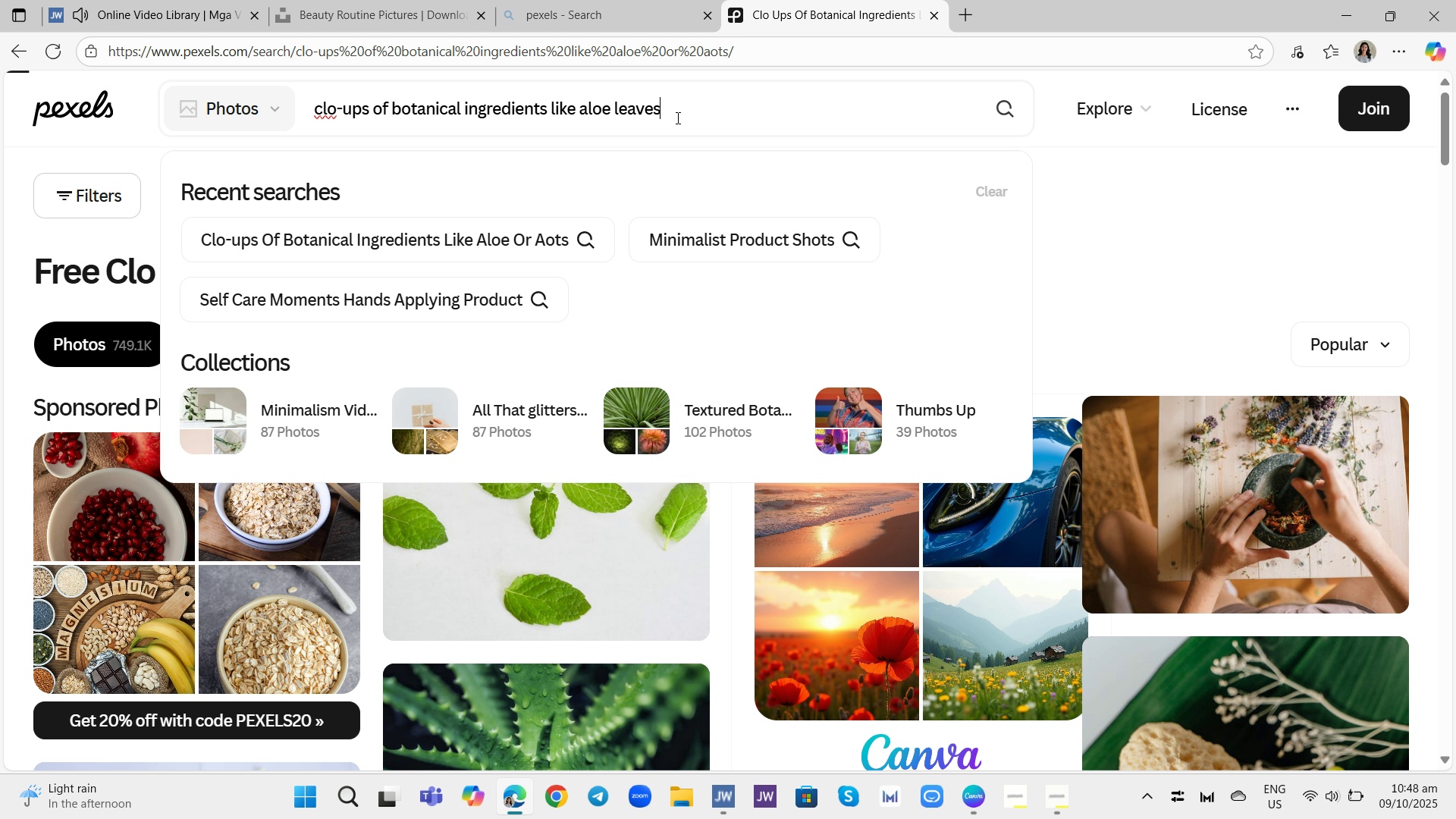 
key(Enter)
 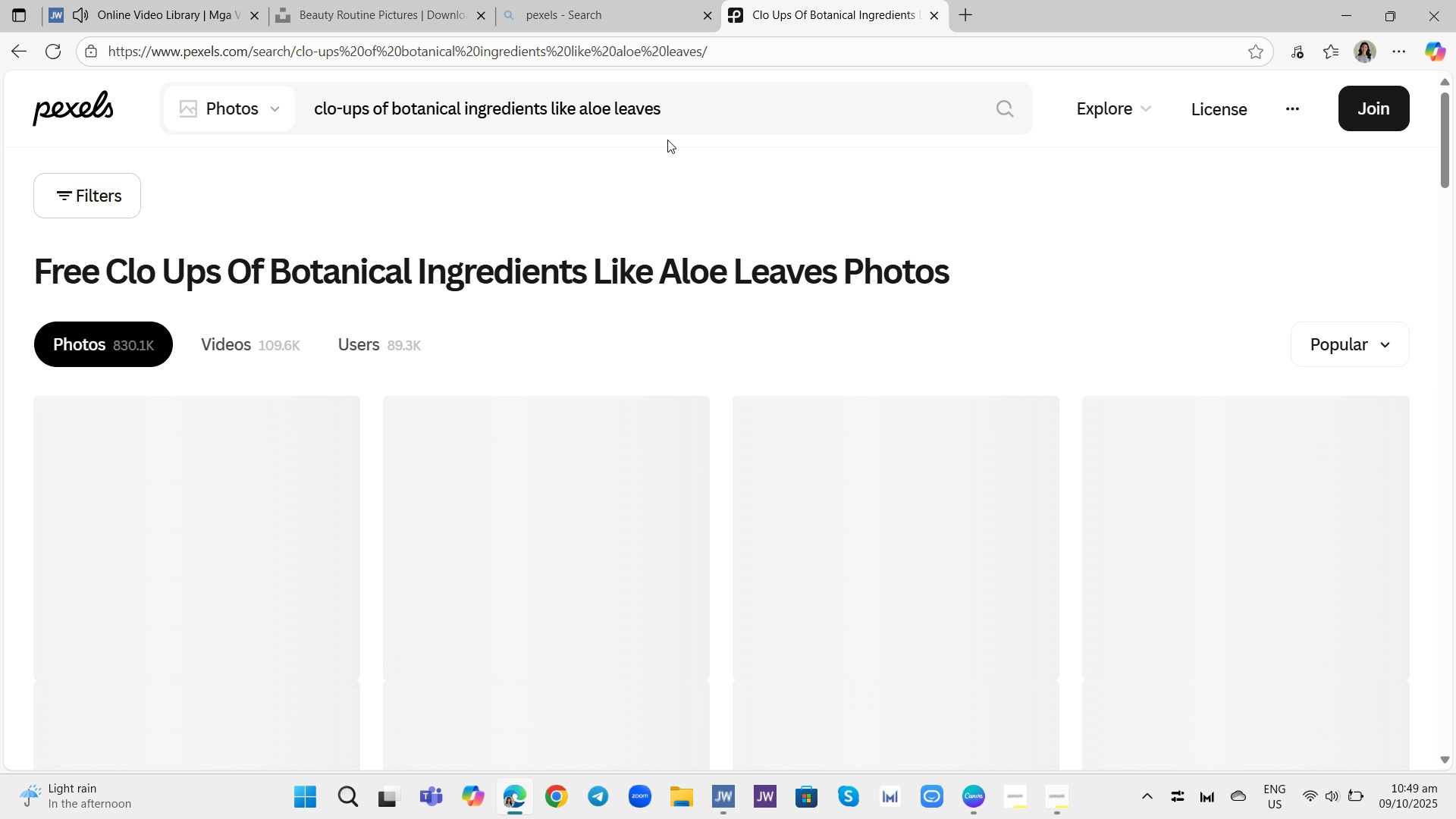 
scroll: coordinate [631, 497], scroll_direction: down, amount: 18.0
 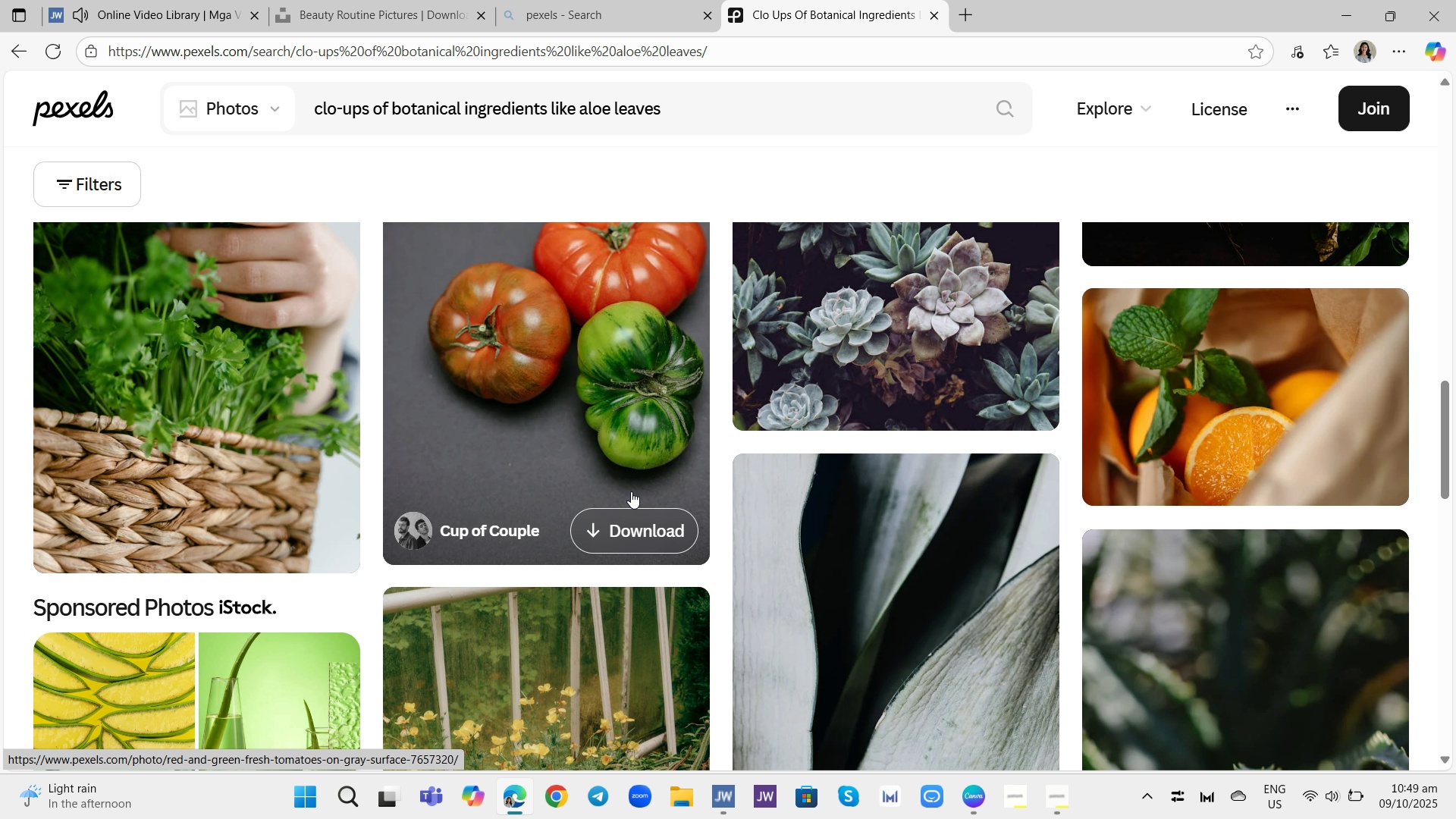 
scroll: coordinate [672, 332], scroll_direction: up, amount: 20.0
 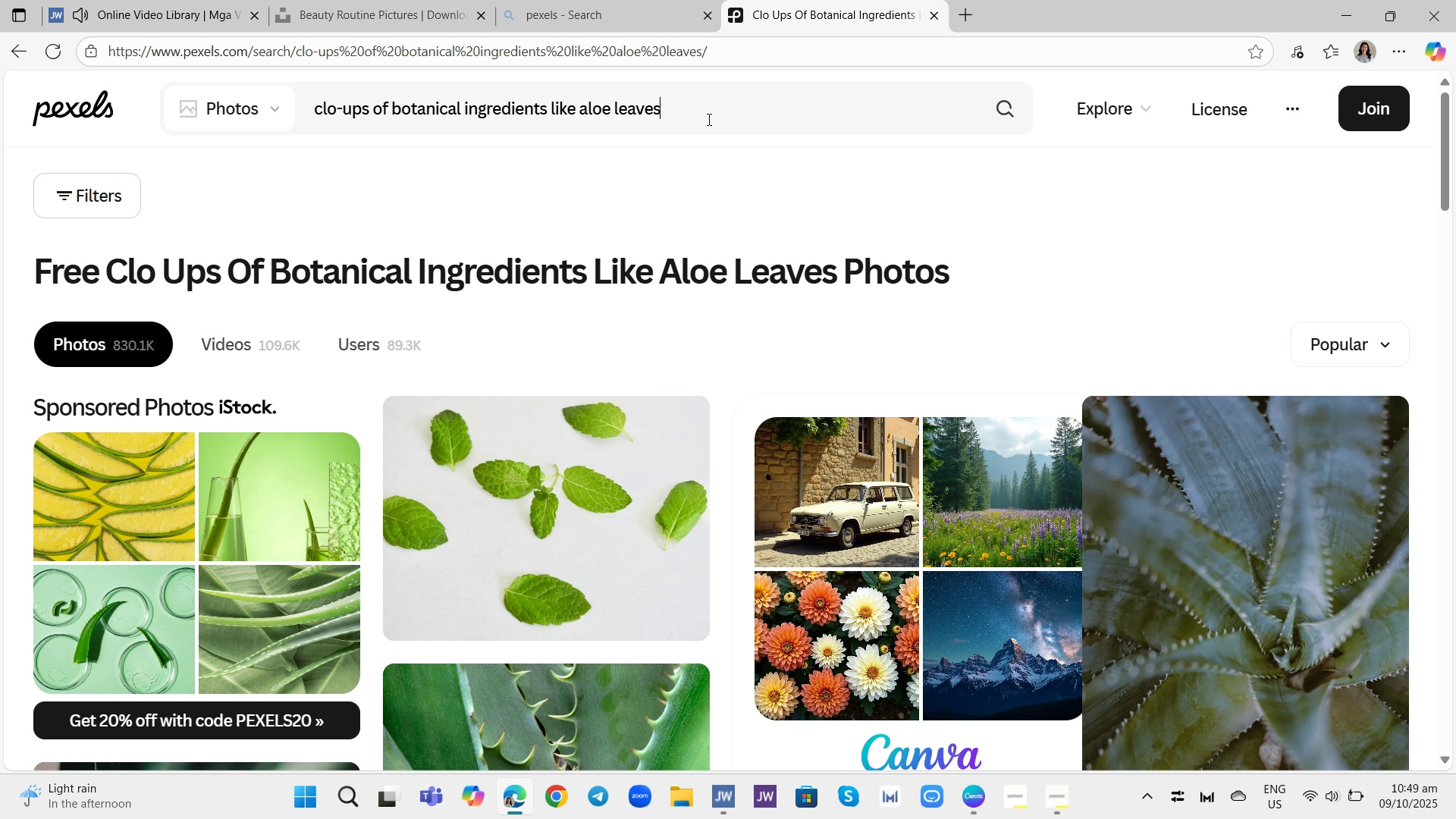 
left_click([708, 119])
 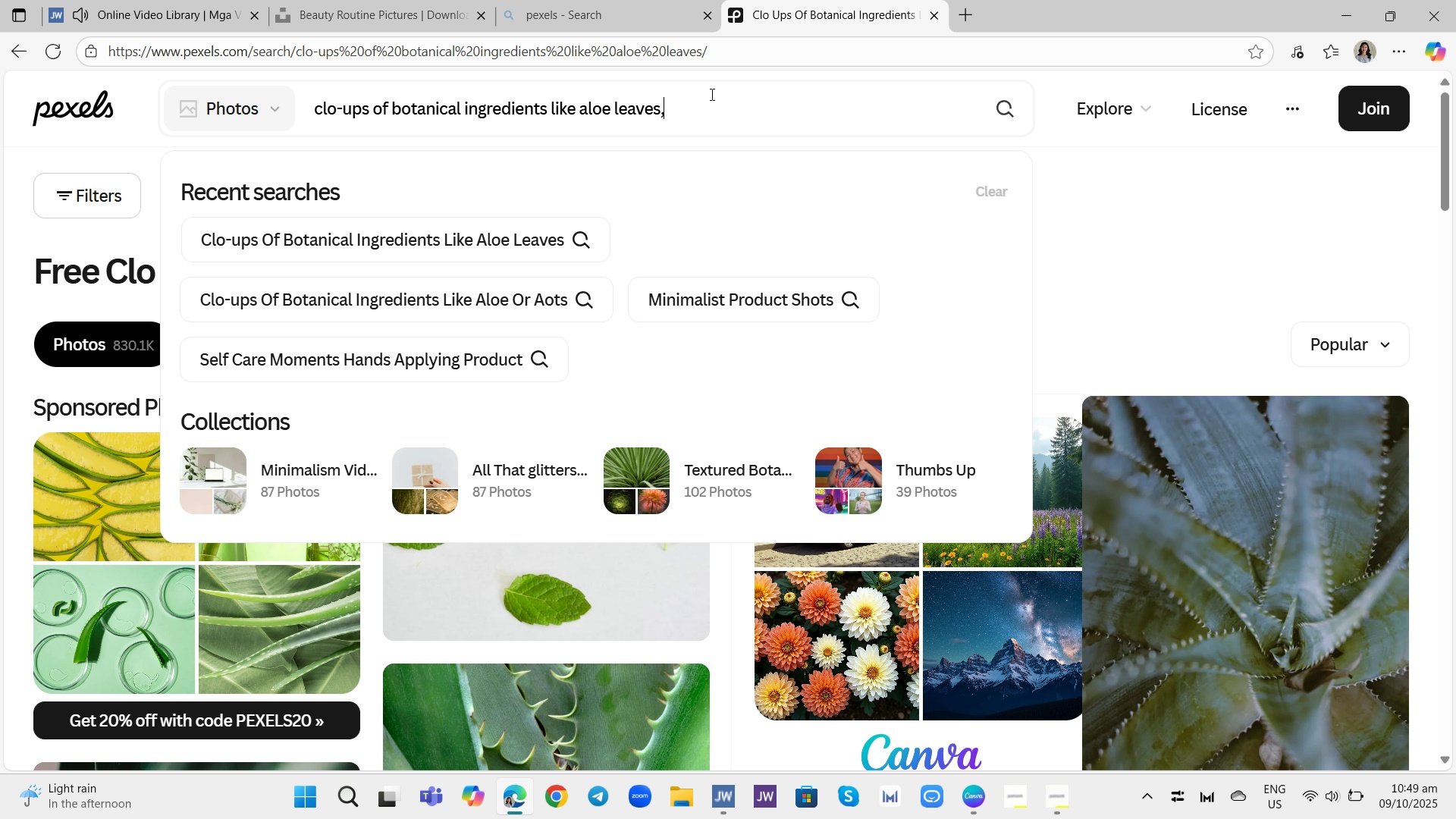 
type(, clay powe)
key(Backspace)
type(der)
 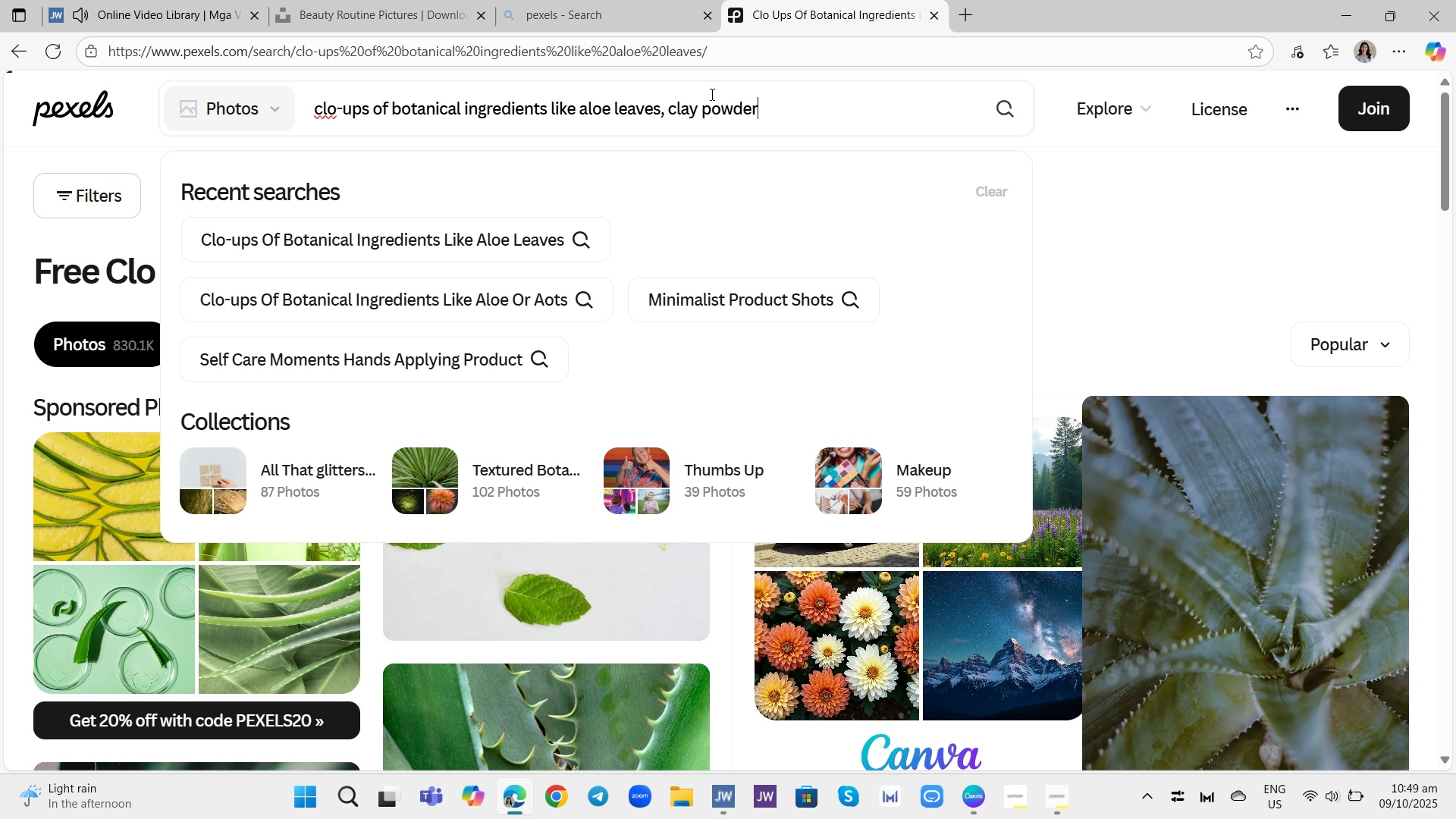 
key(Enter)
 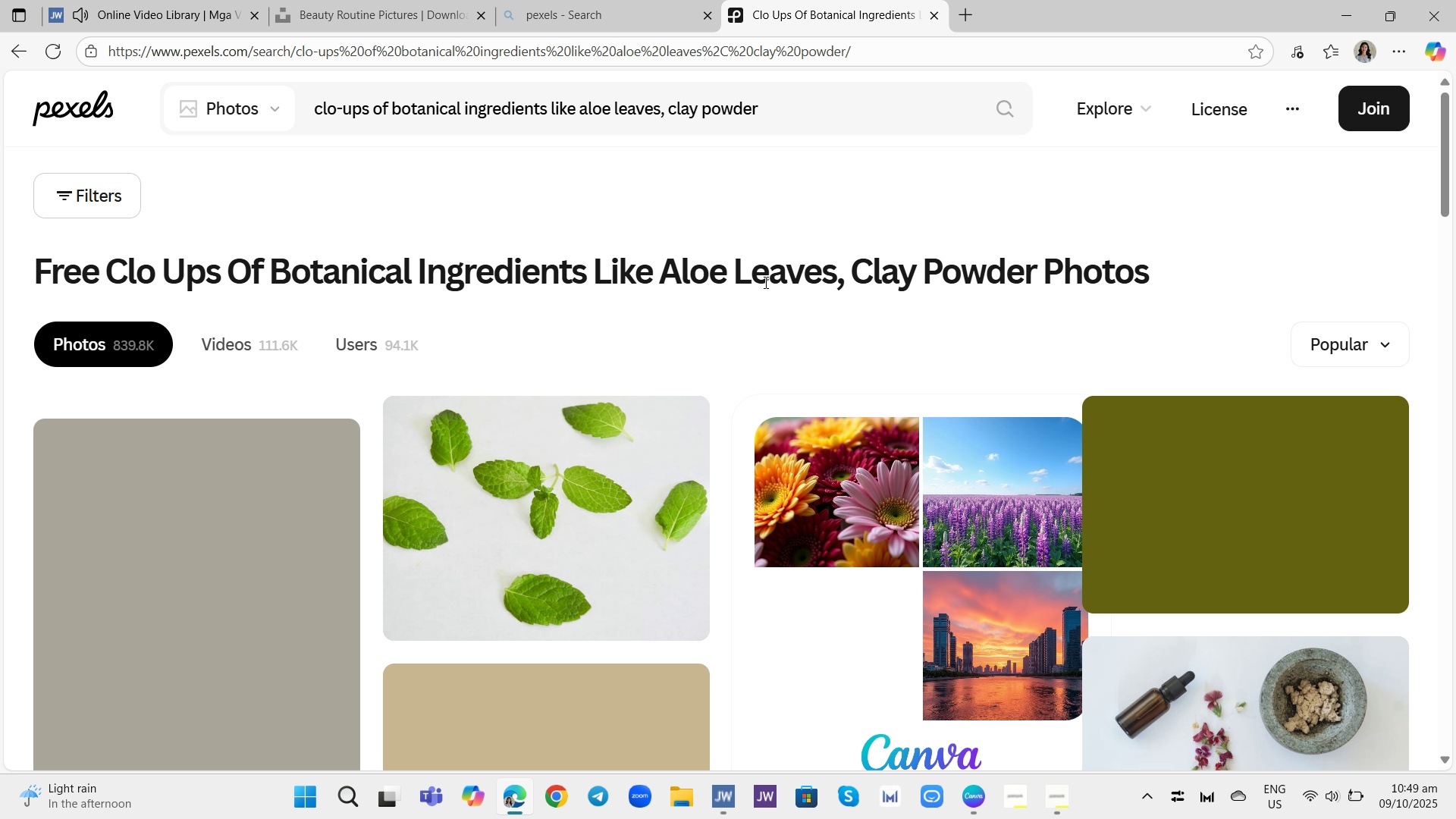 
scroll: coordinate [751, 284], scroll_direction: down, amount: 7.0
 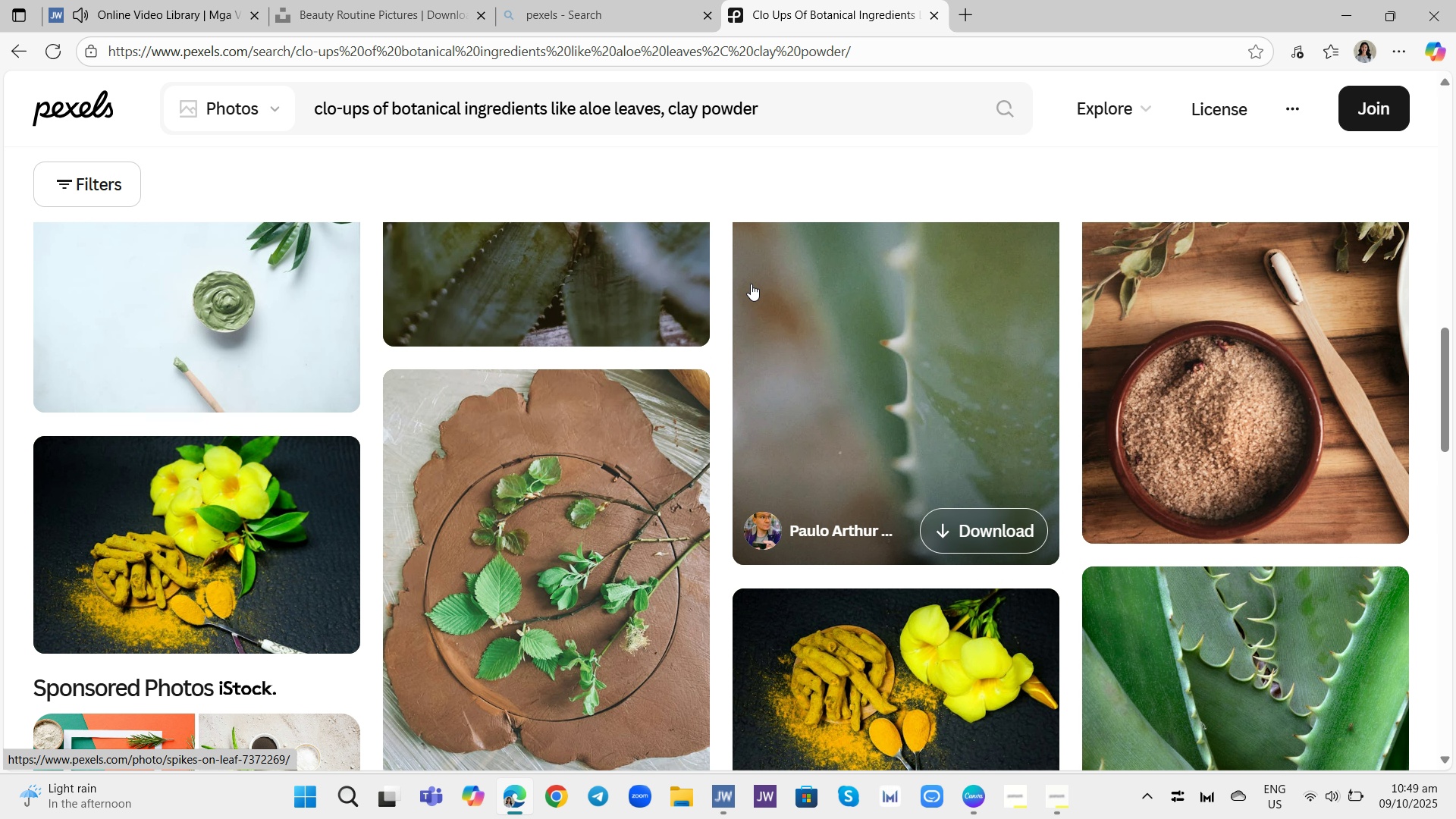 
scroll: coordinate [751, 284], scroll_direction: up, amount: 1.0
 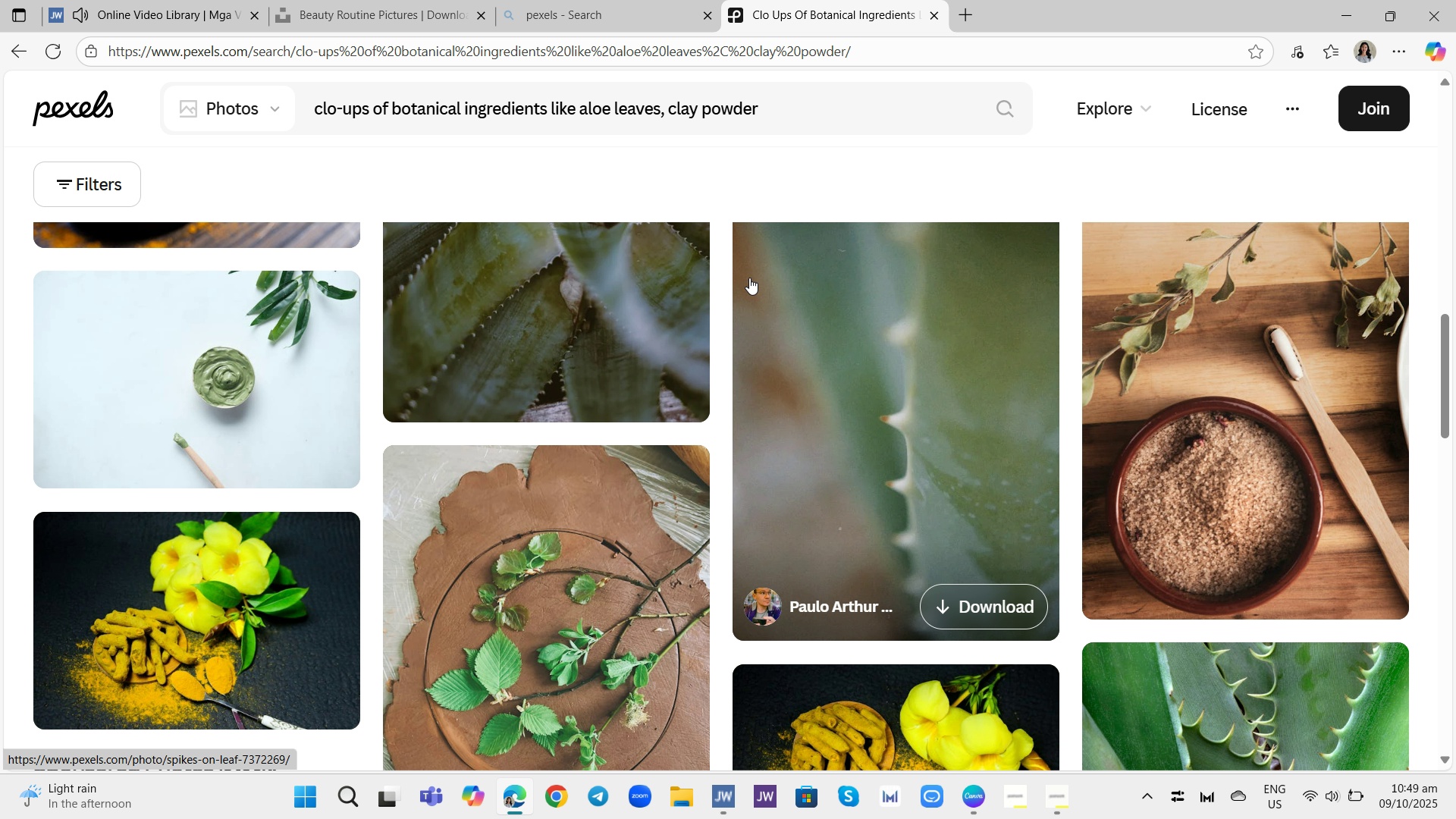 
scroll: coordinate [748, 281], scroll_direction: down, amount: 10.0
 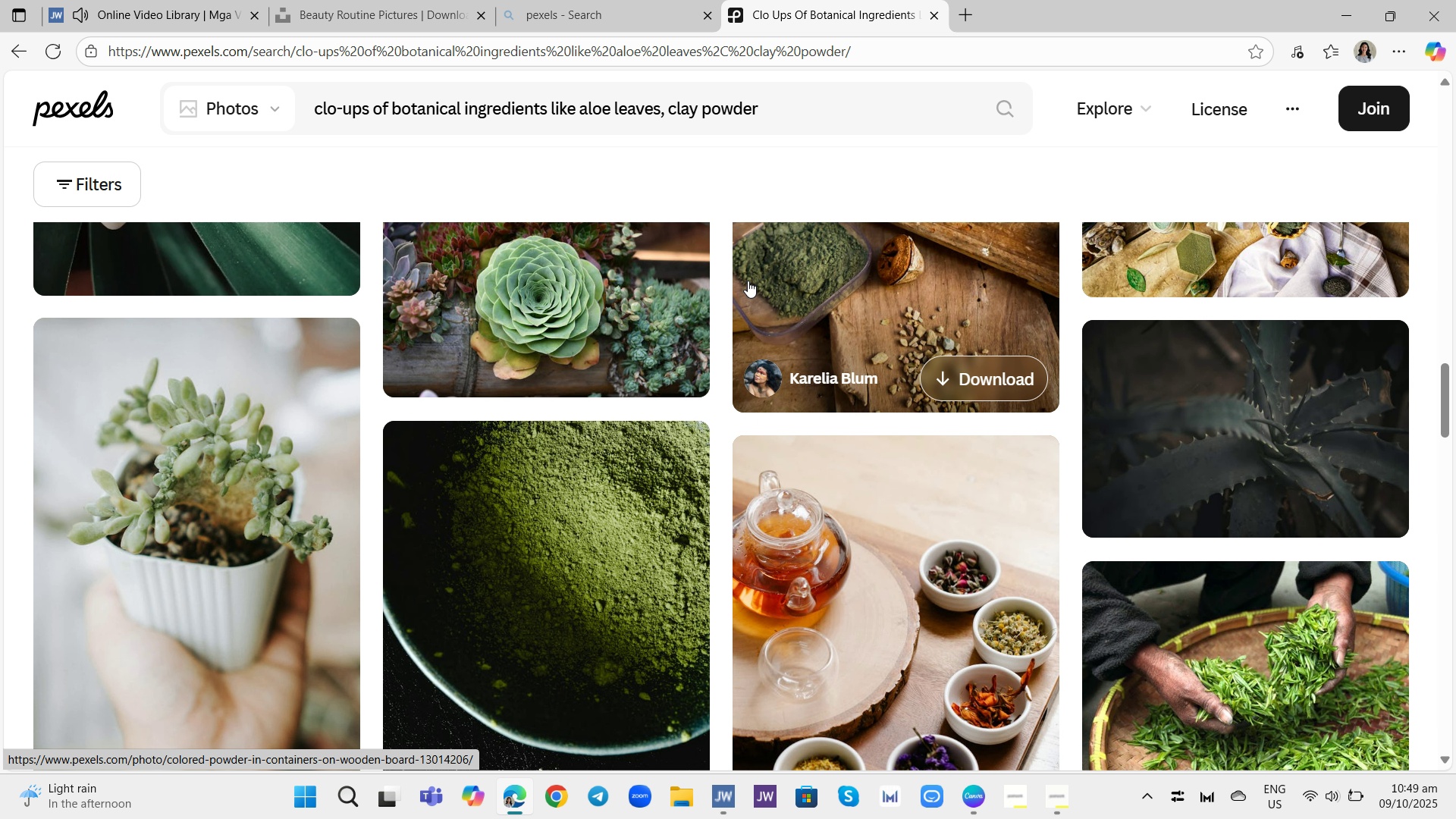 
scroll: coordinate [748, 281], scroll_direction: up, amount: 27.0
 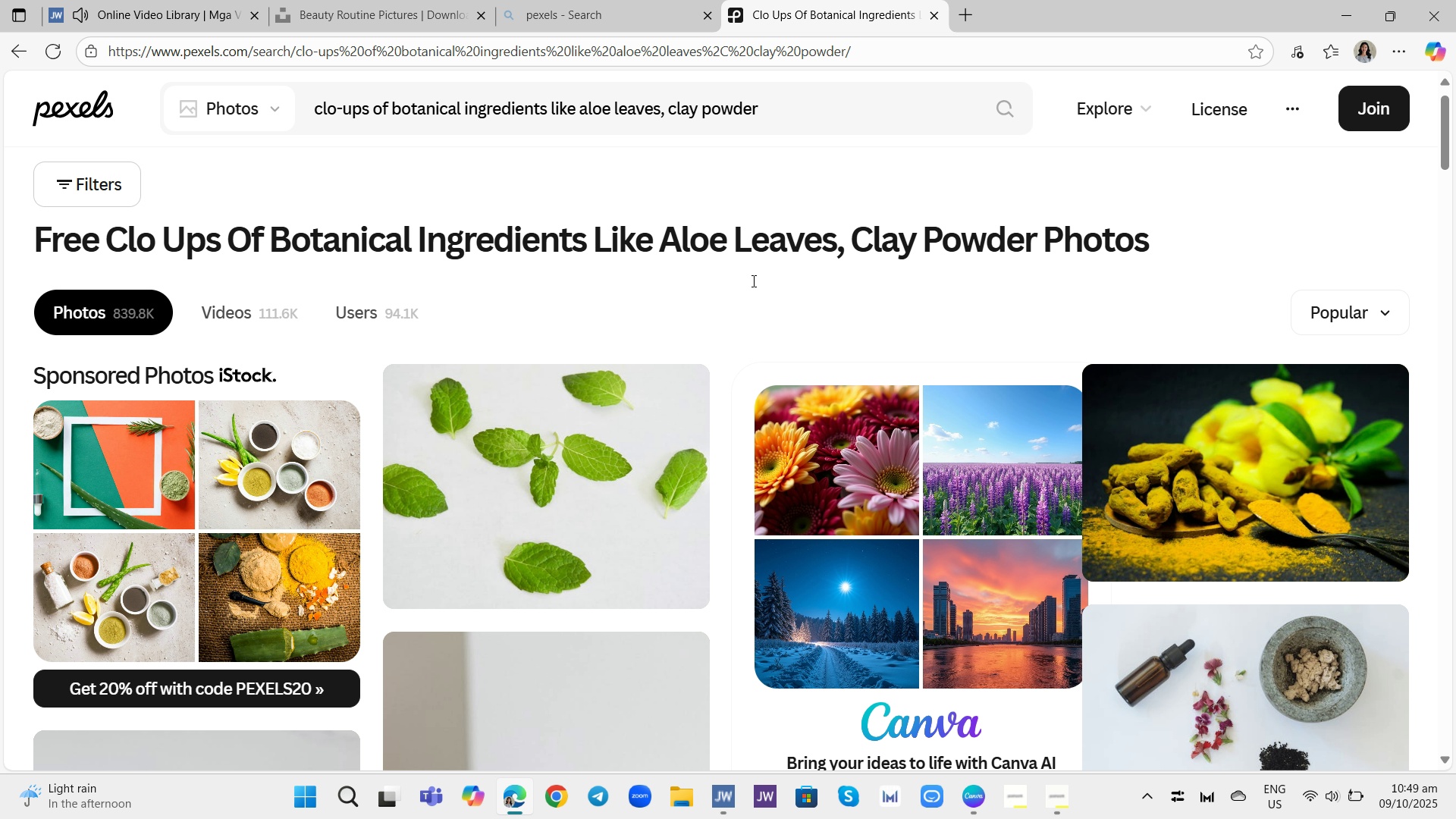 
scroll: coordinate [754, 280], scroll_direction: down, amount: 14.0
 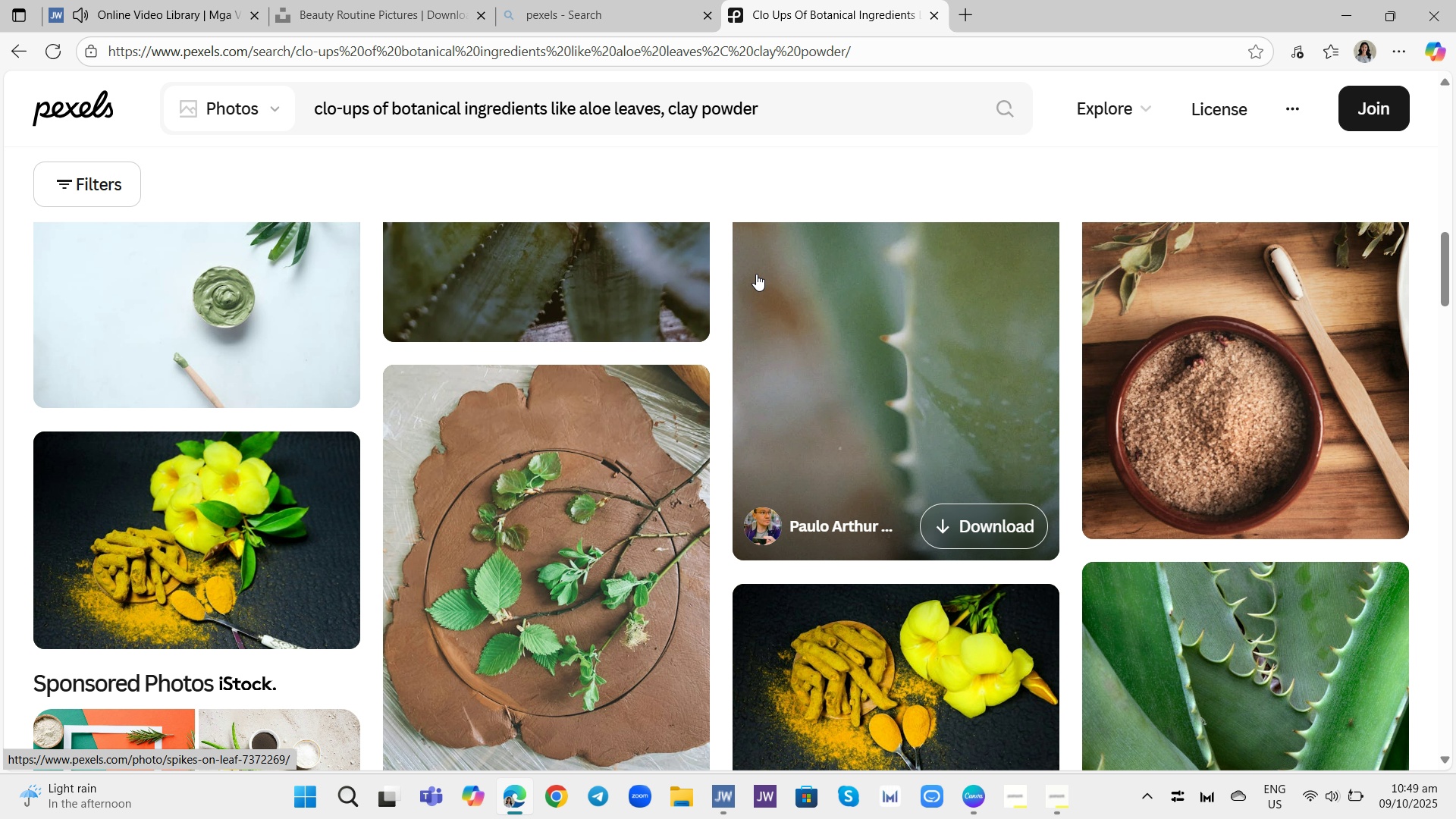 
scroll: coordinate [756, 274], scroll_direction: up, amount: 1.0
 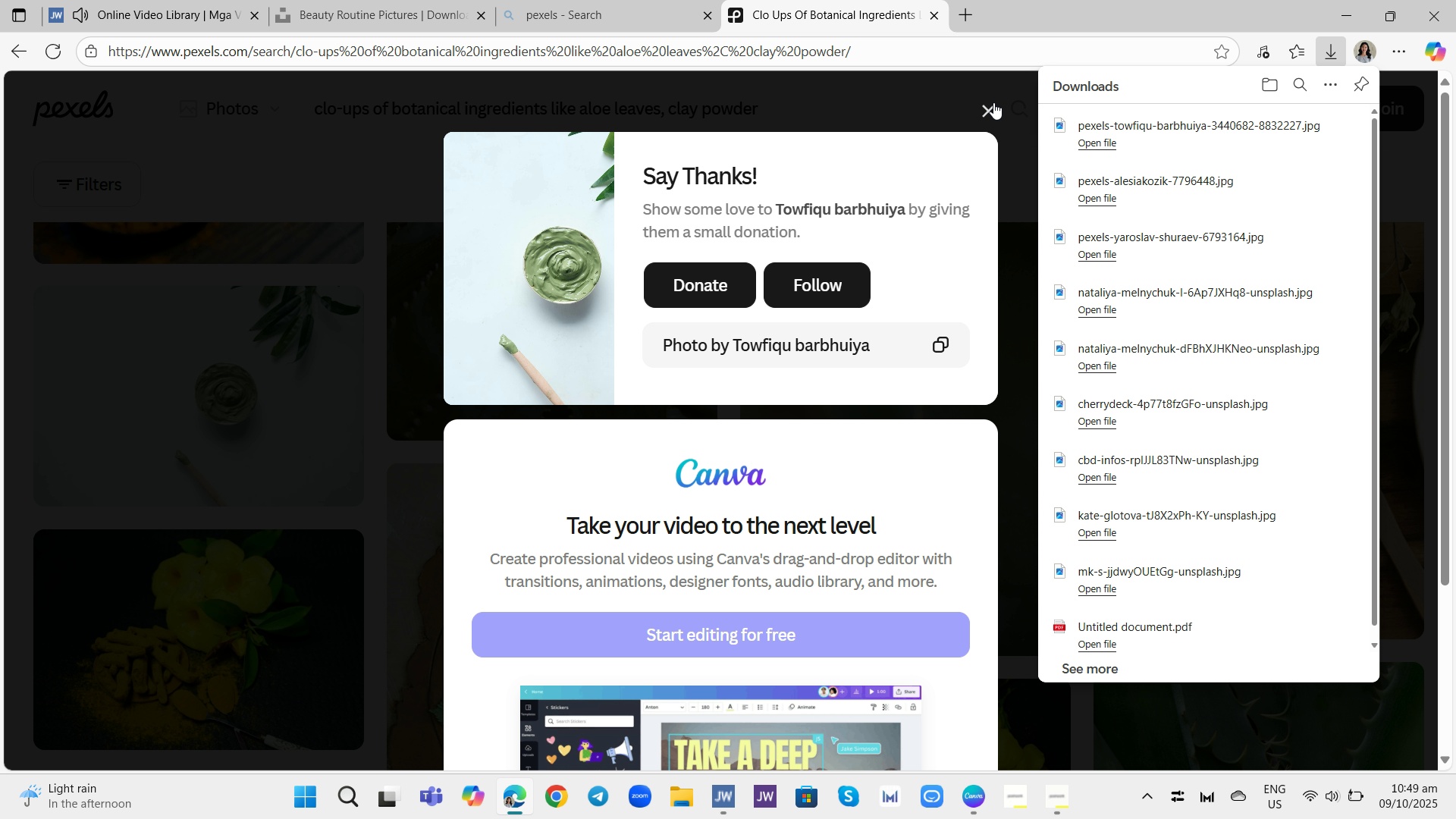 
wait(7.45)
 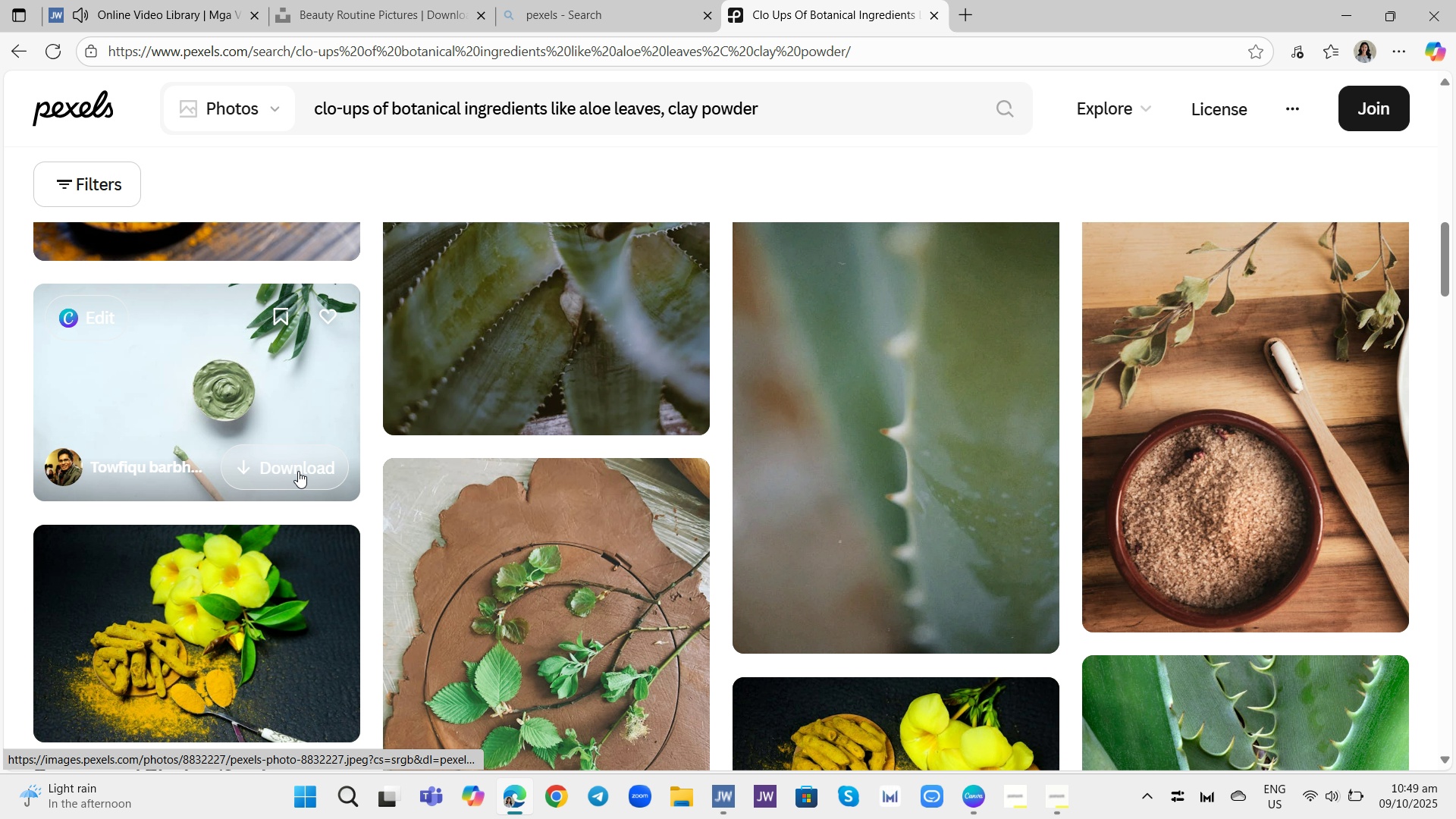 
left_click([990, 105])
 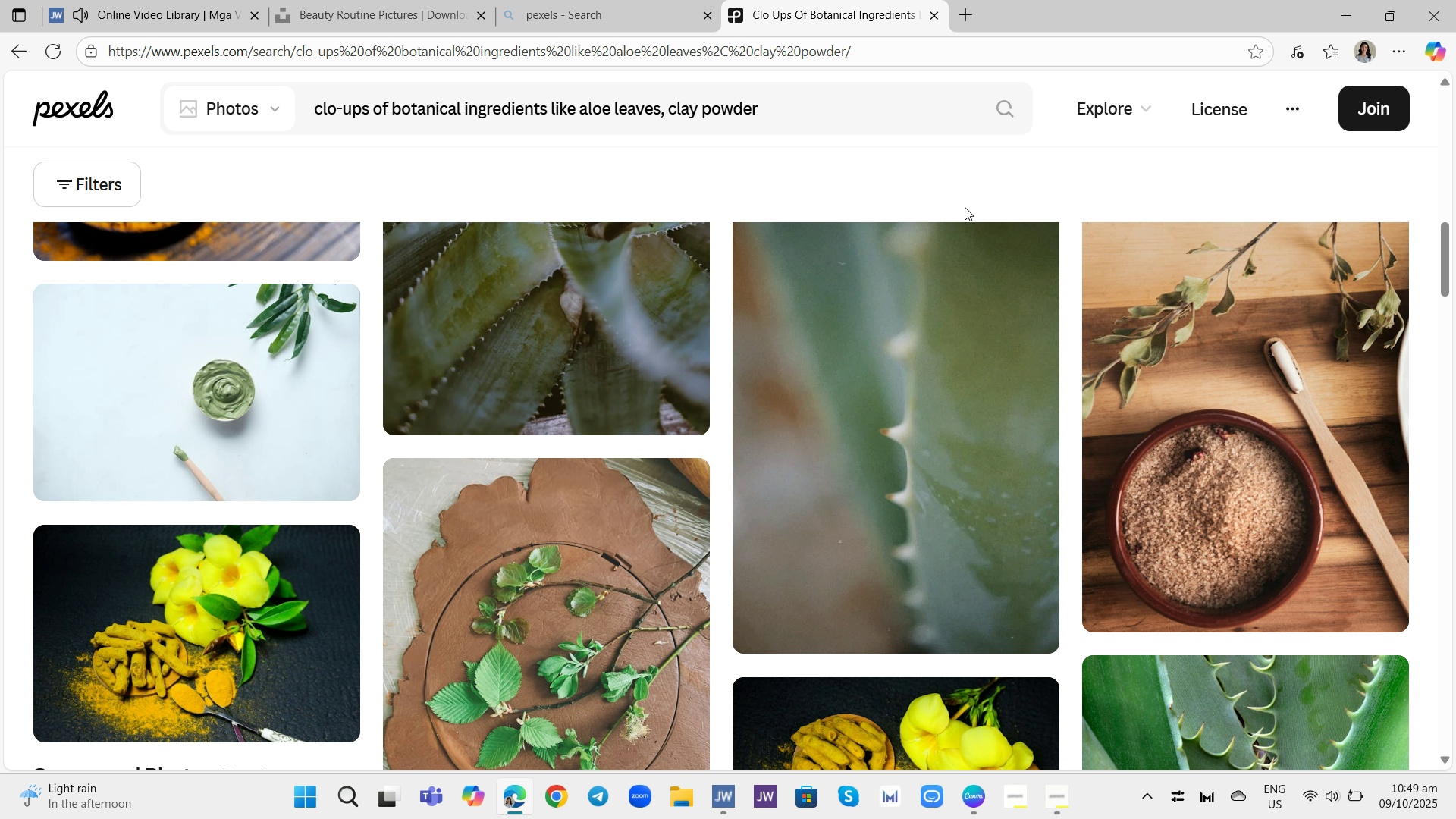 
scroll: coordinate [962, 271], scroll_direction: down, amount: 38.0
 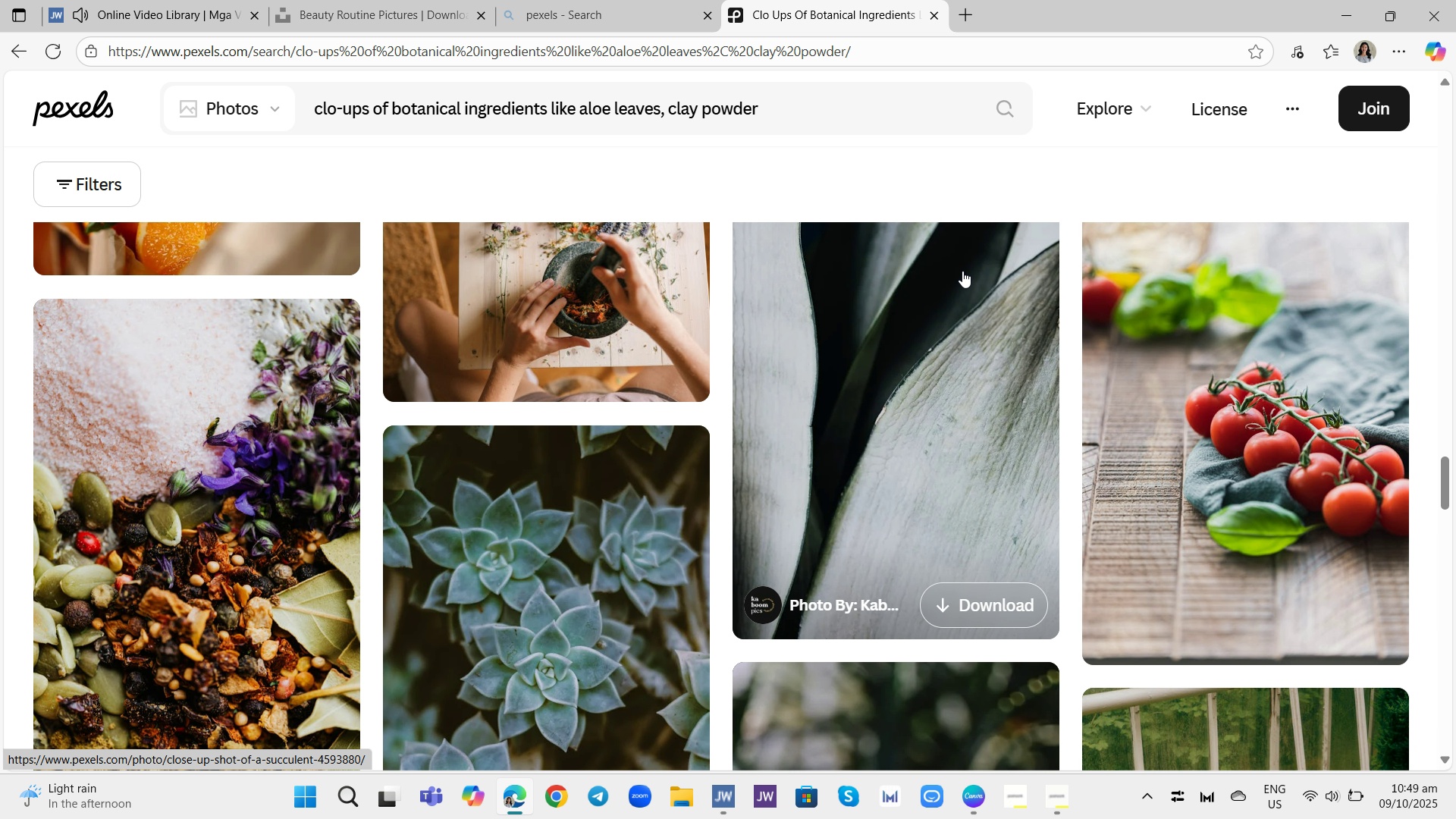 
scroll: coordinate [927, 289], scroll_direction: up, amount: 50.0
 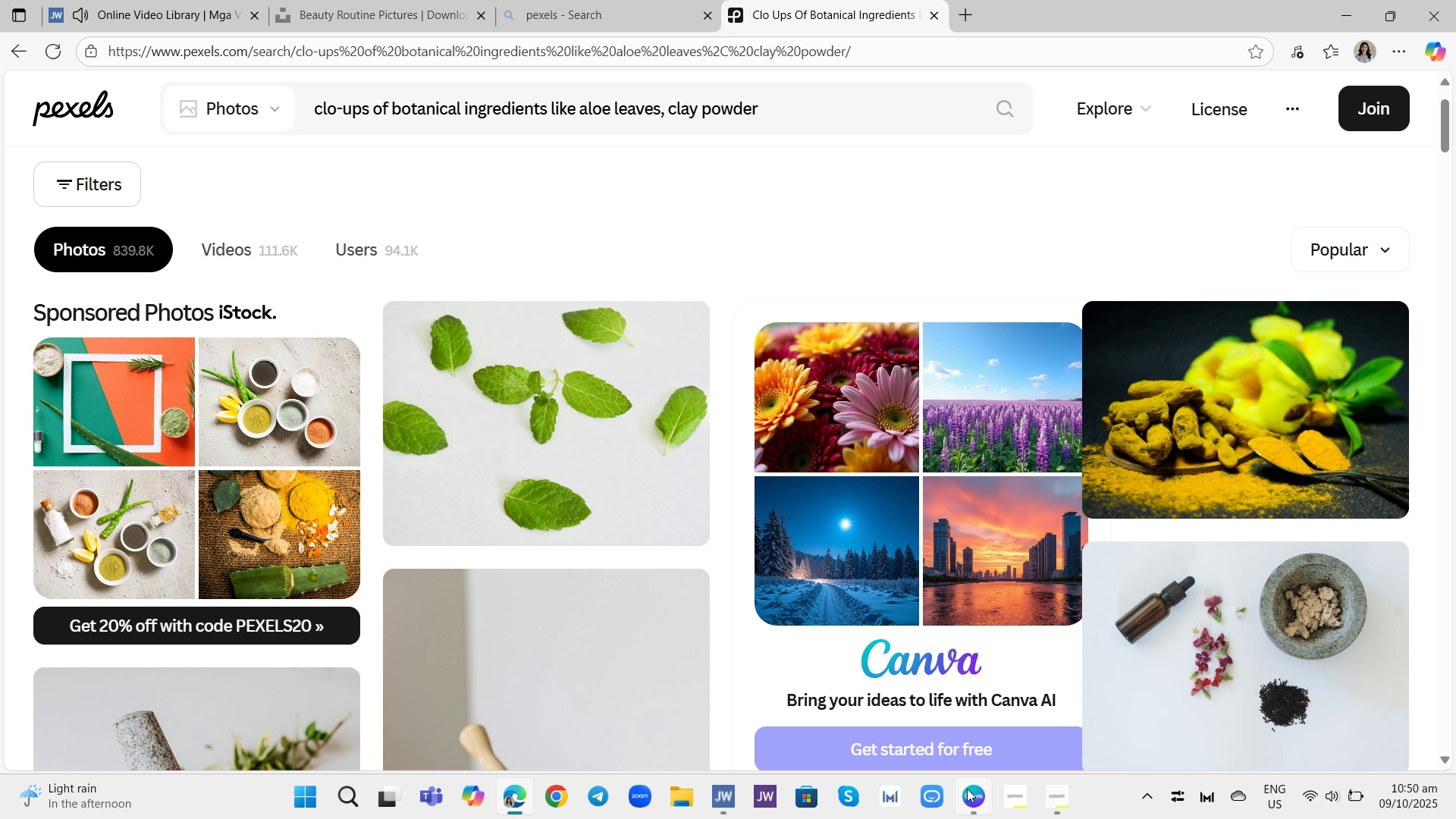 
left_click([965, 795])
 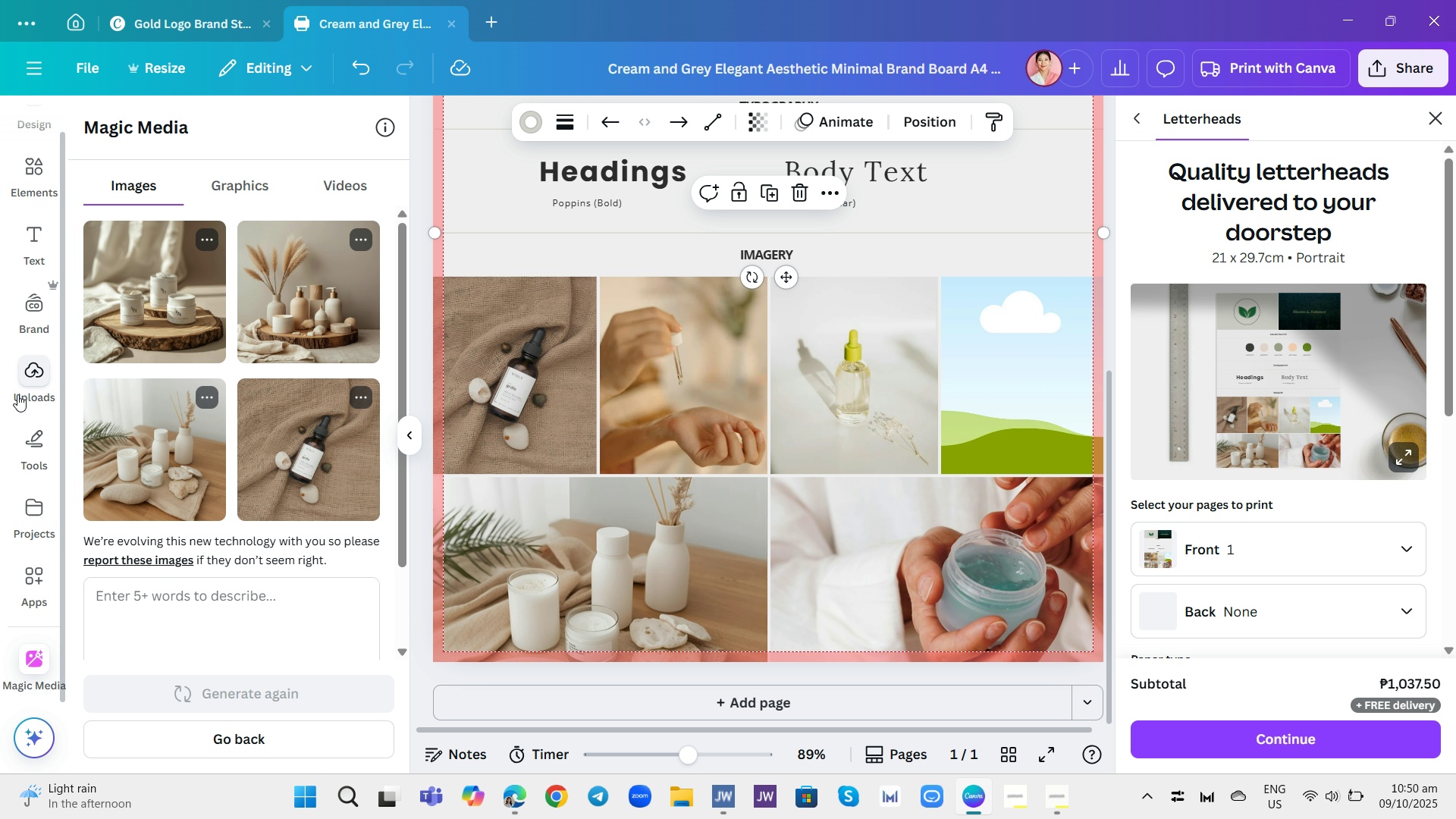 
left_click([33, 372])
 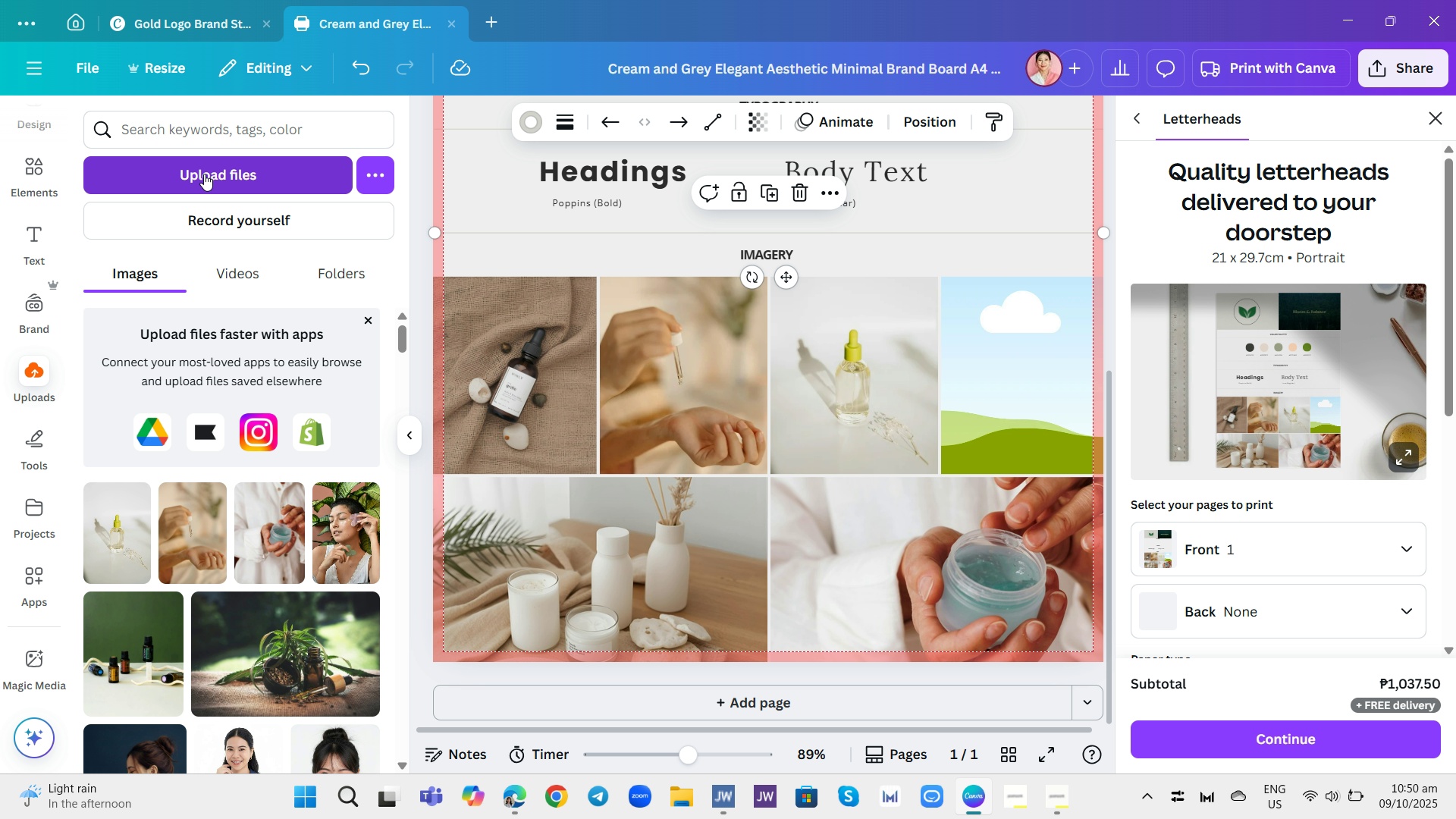 
left_click([204, 174])
 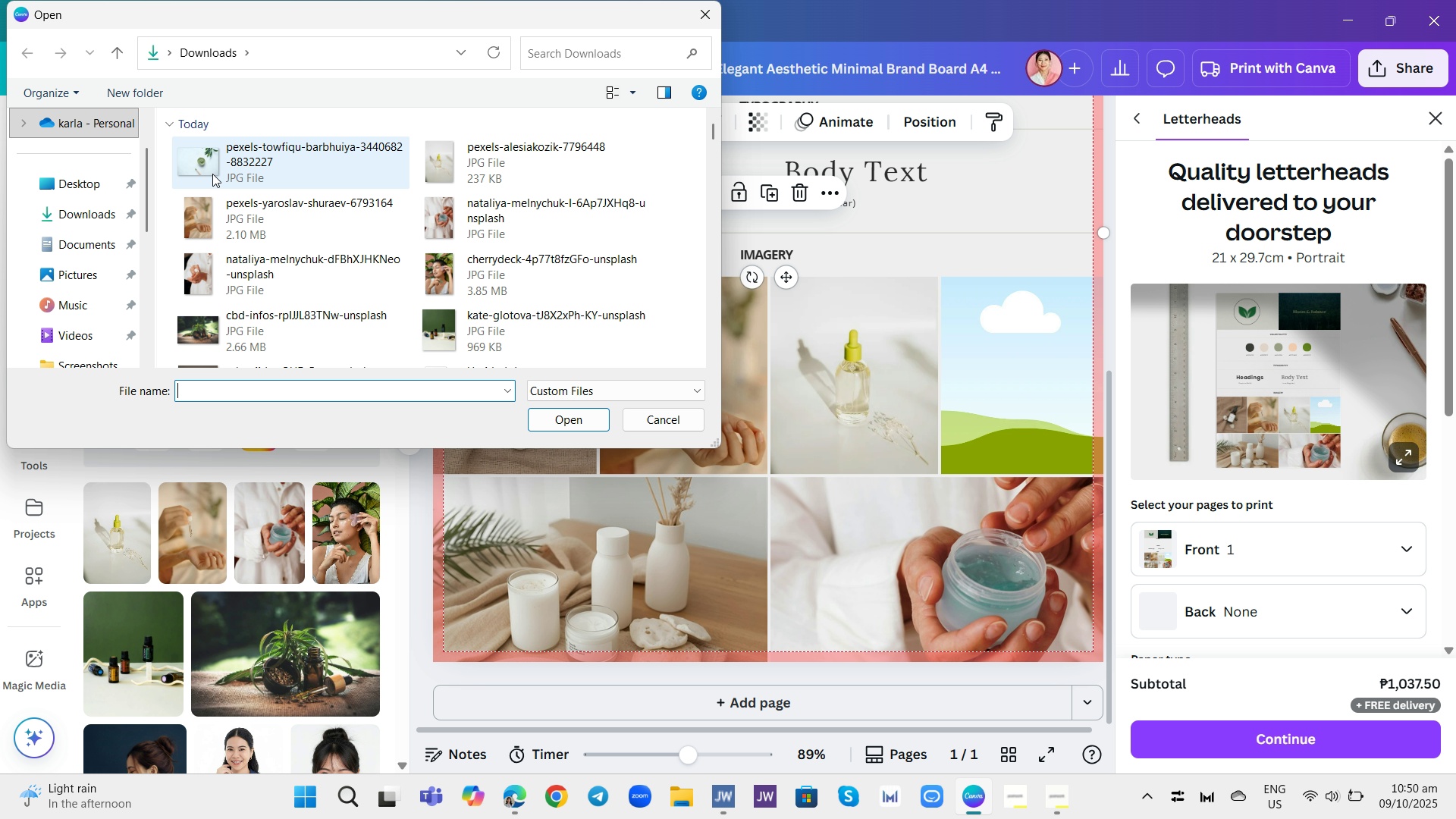 
left_click_drag(start_coordinate=[203, 158], to_coordinate=[1018, 367])
 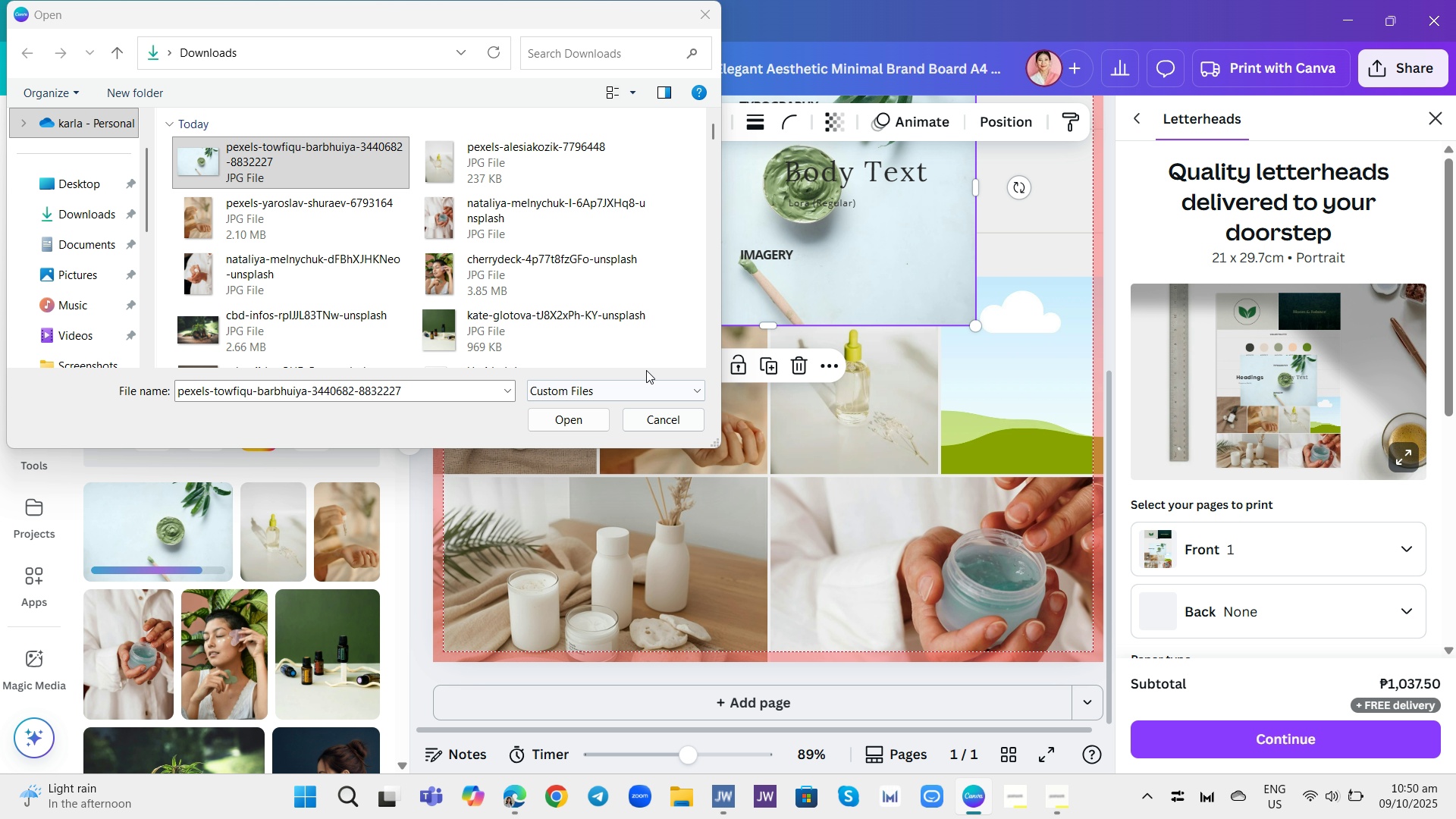 
wait(6.88)
 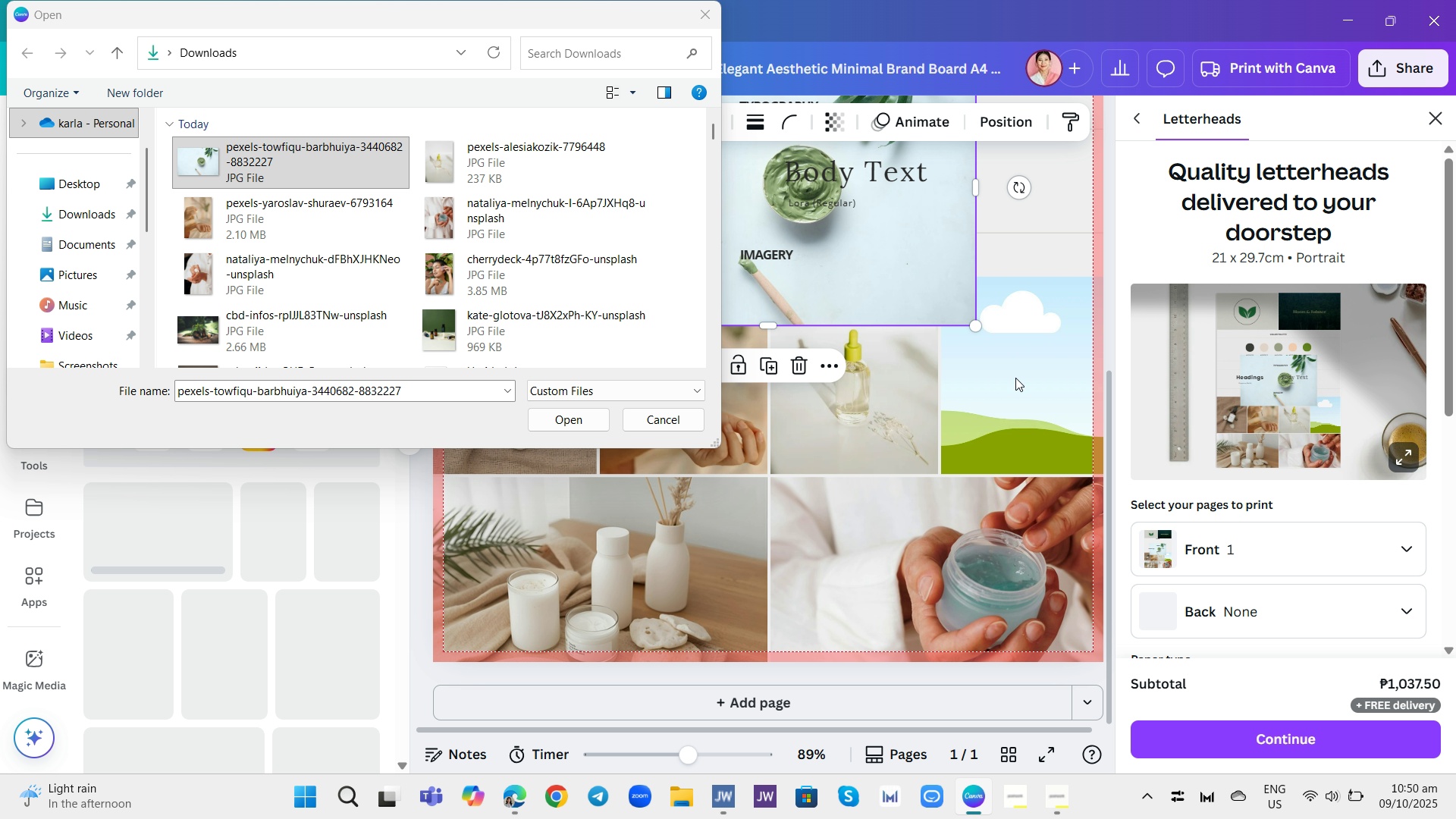 
left_click([656, 422])
 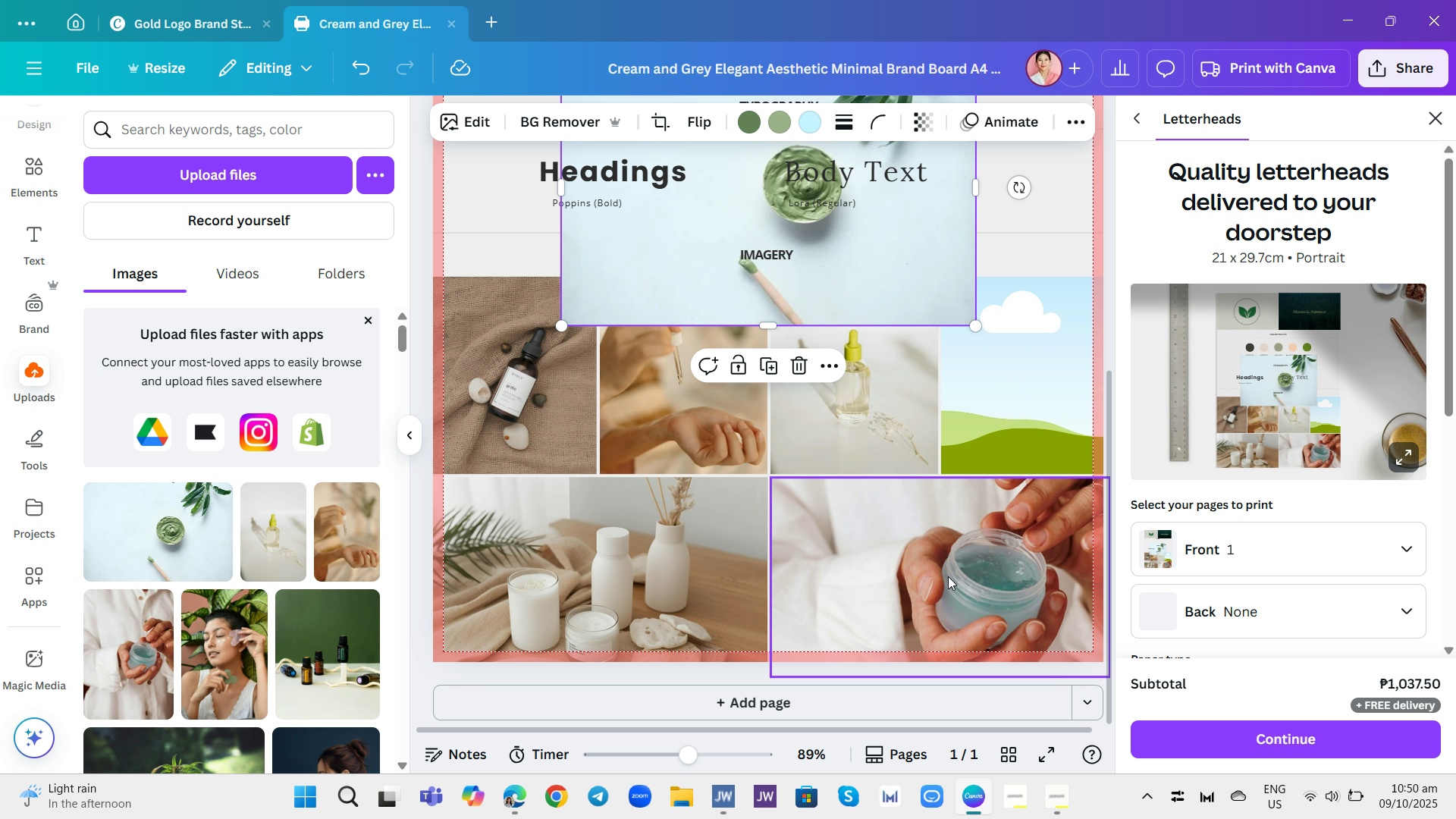 
left_click([948, 576])
 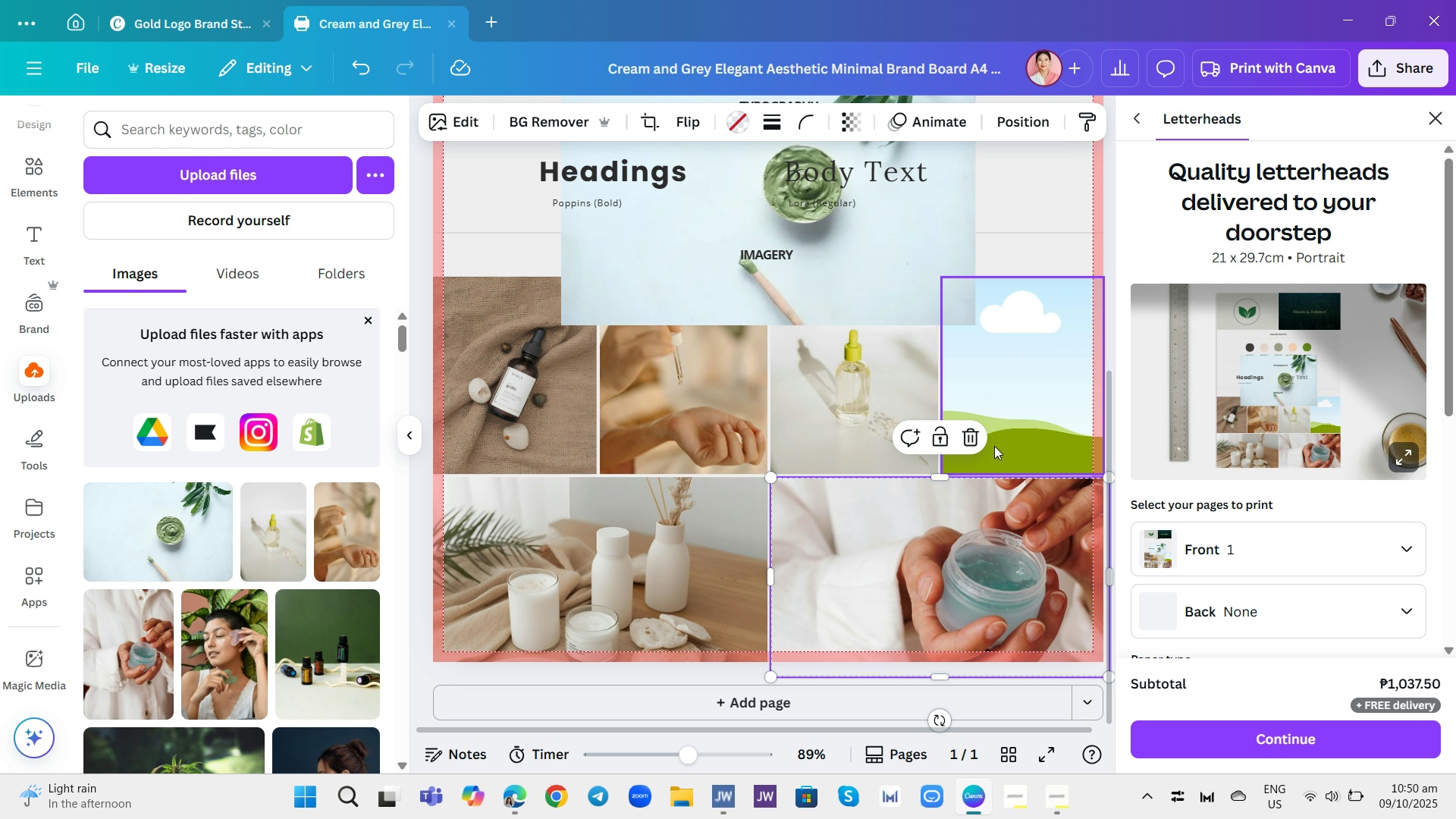 
wait(5.1)
 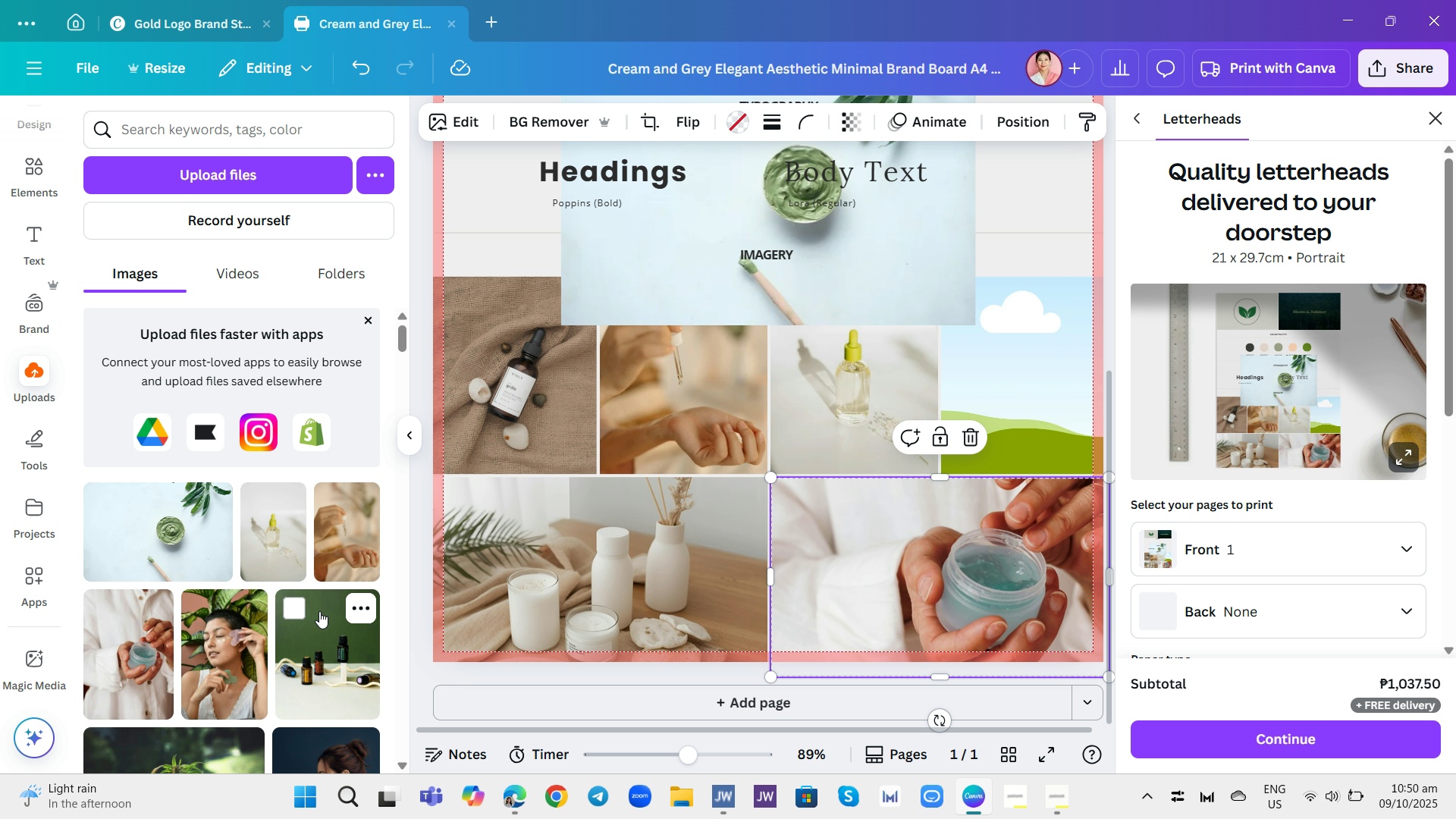 
left_click([973, 441])
 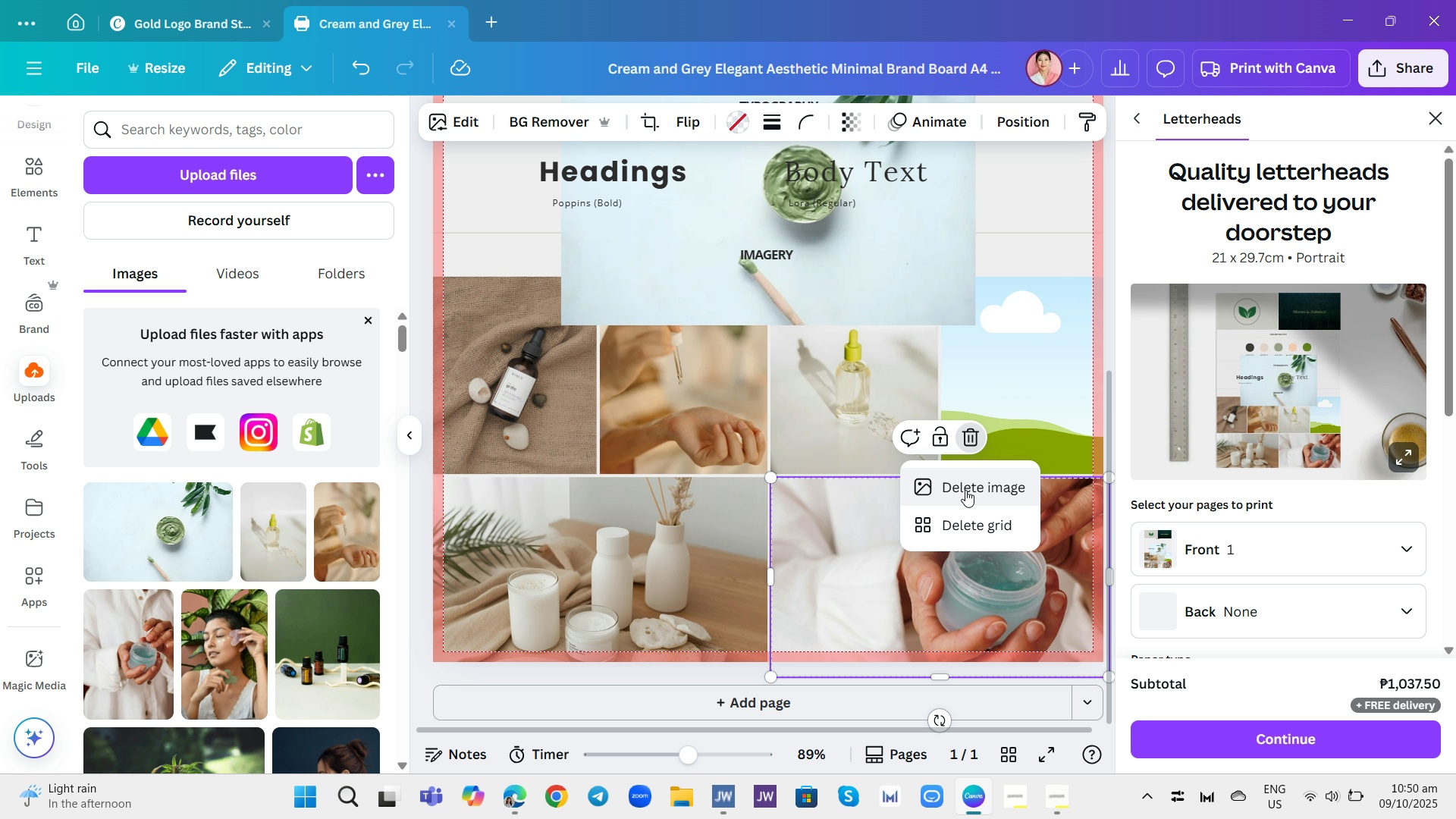 
left_click([965, 490])
 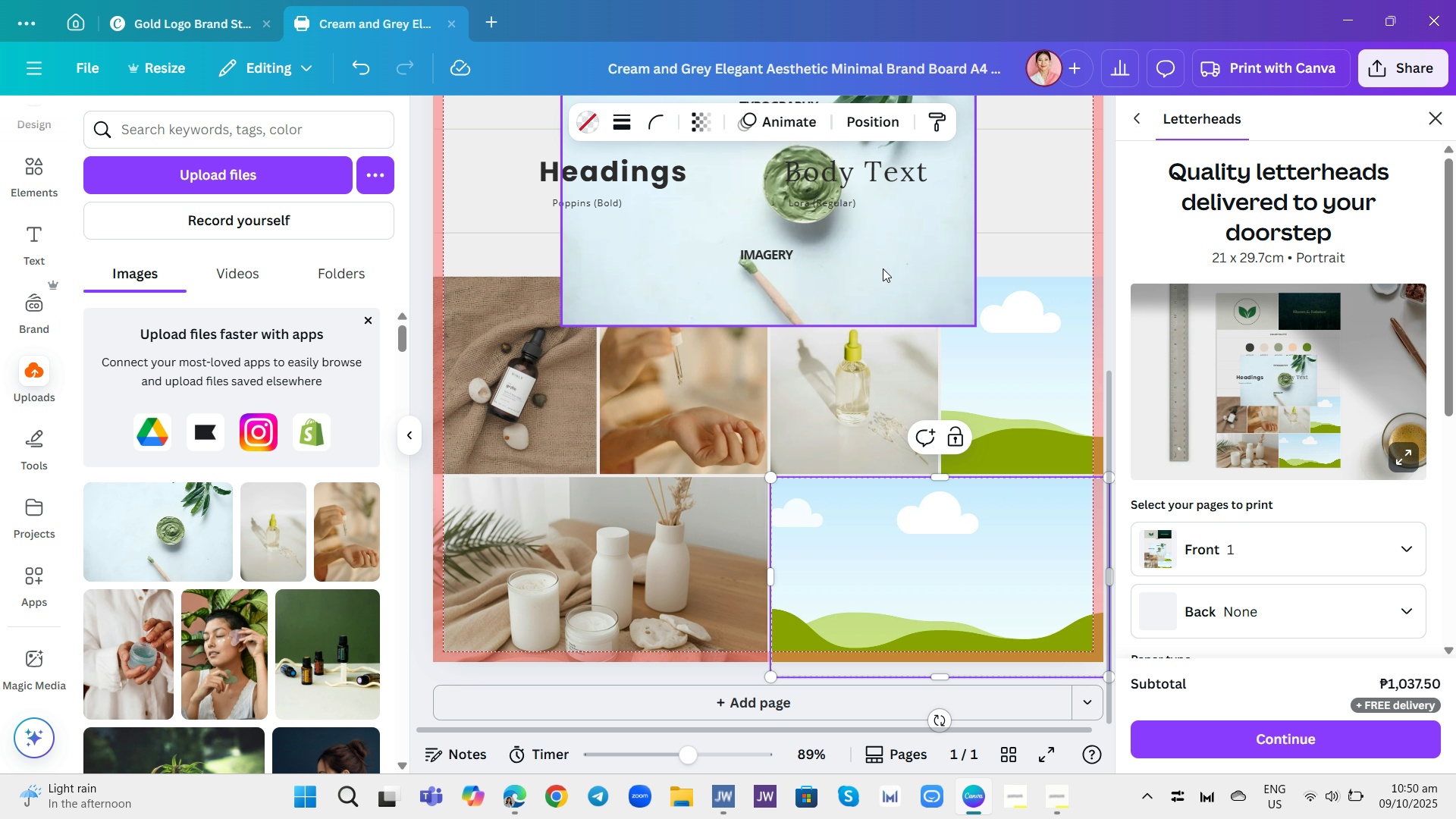 
left_click_drag(start_coordinate=[881, 265], to_coordinate=[1024, 607])
 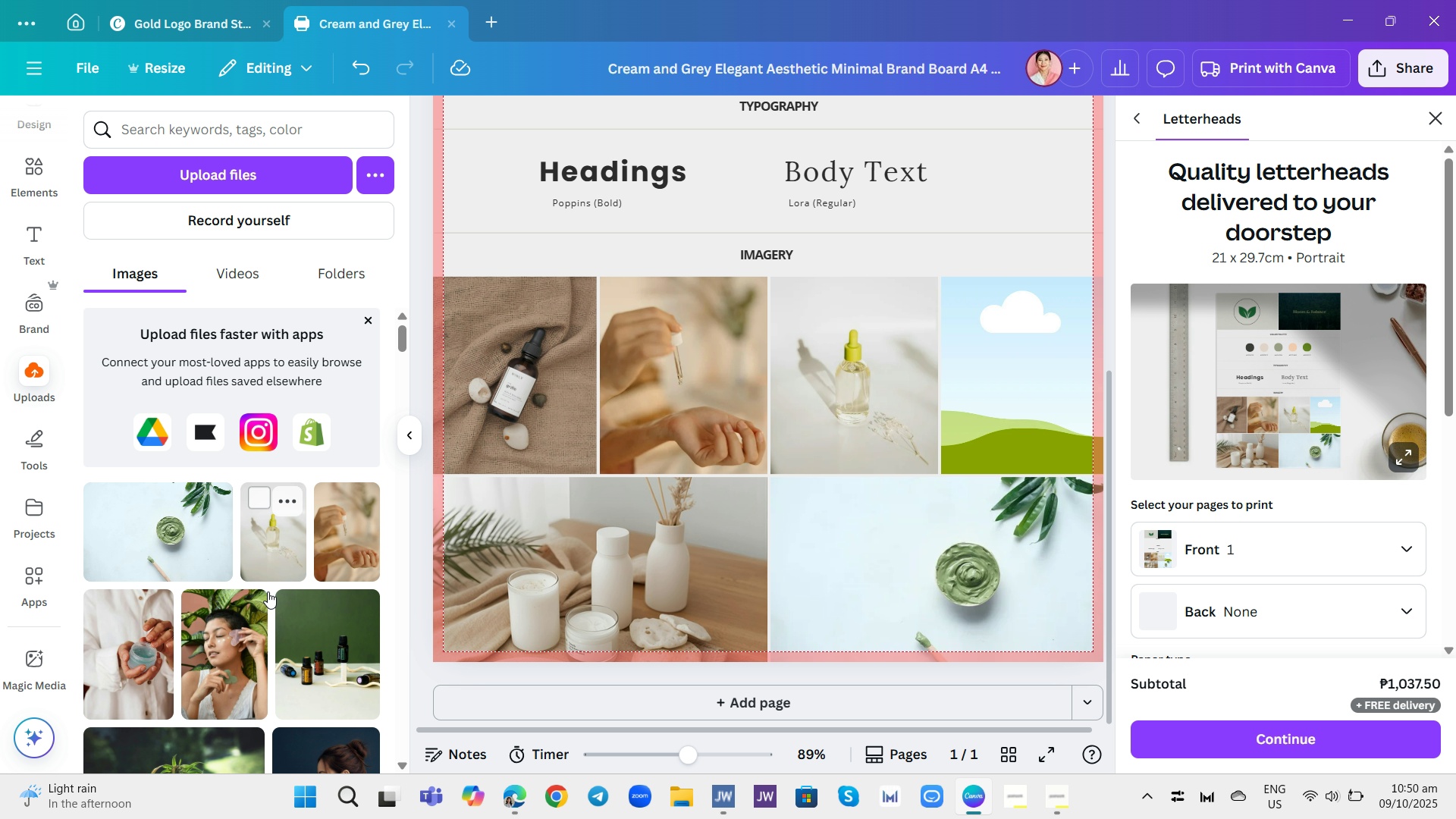 
wait(5.32)
 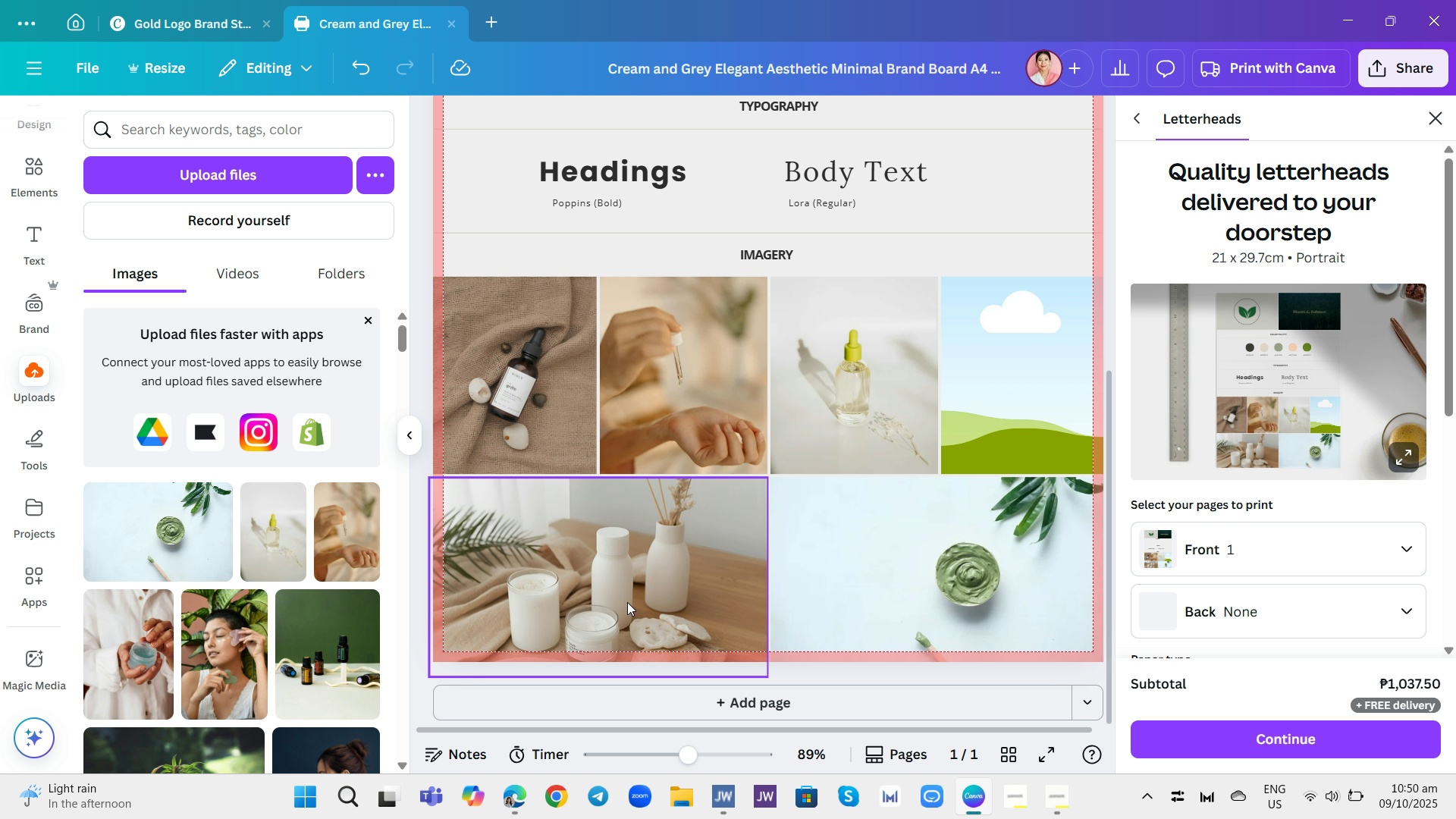 
left_click_drag(start_coordinate=[135, 676], to_coordinate=[1035, 391])
 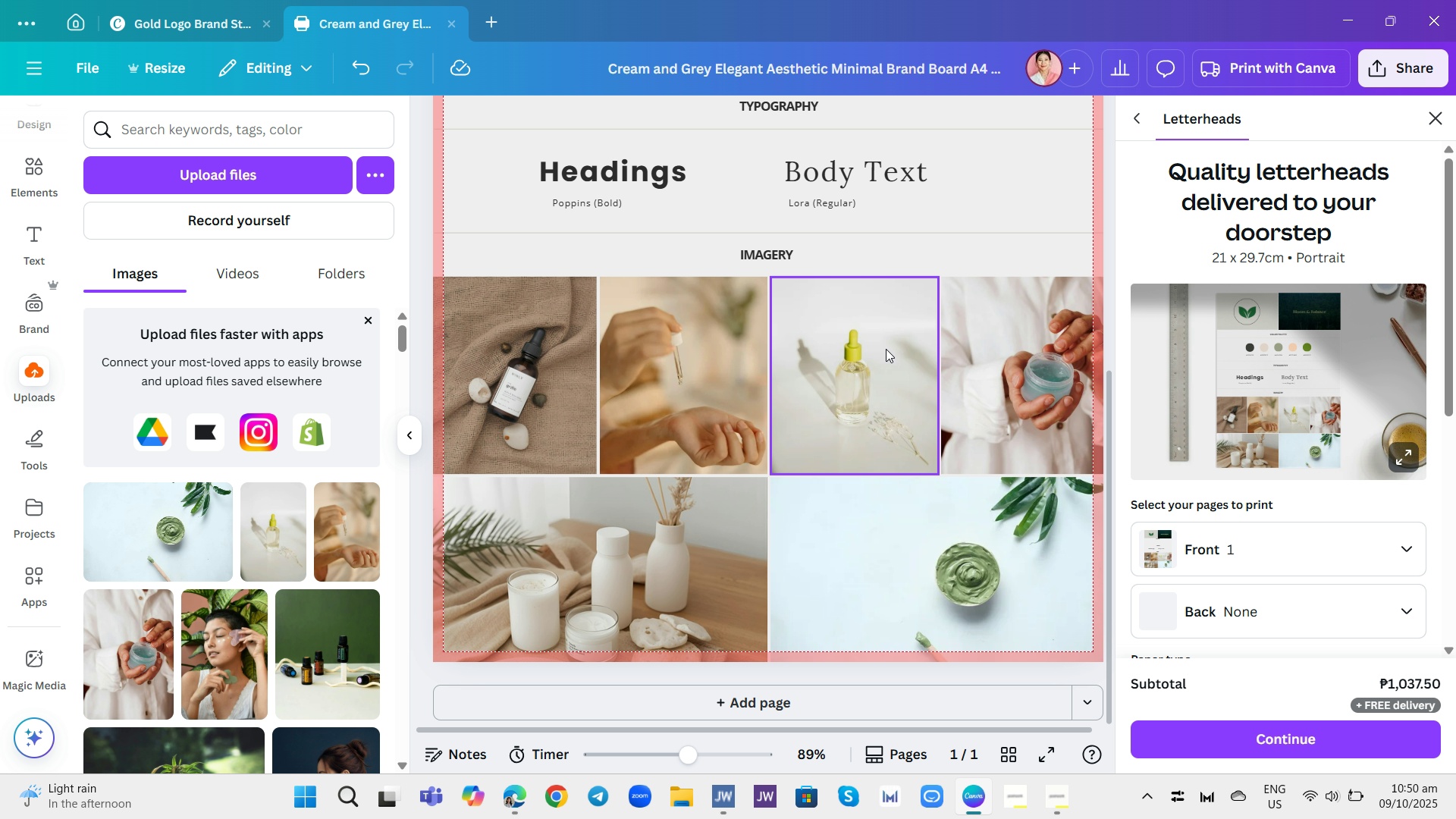 
left_click([932, 249])
 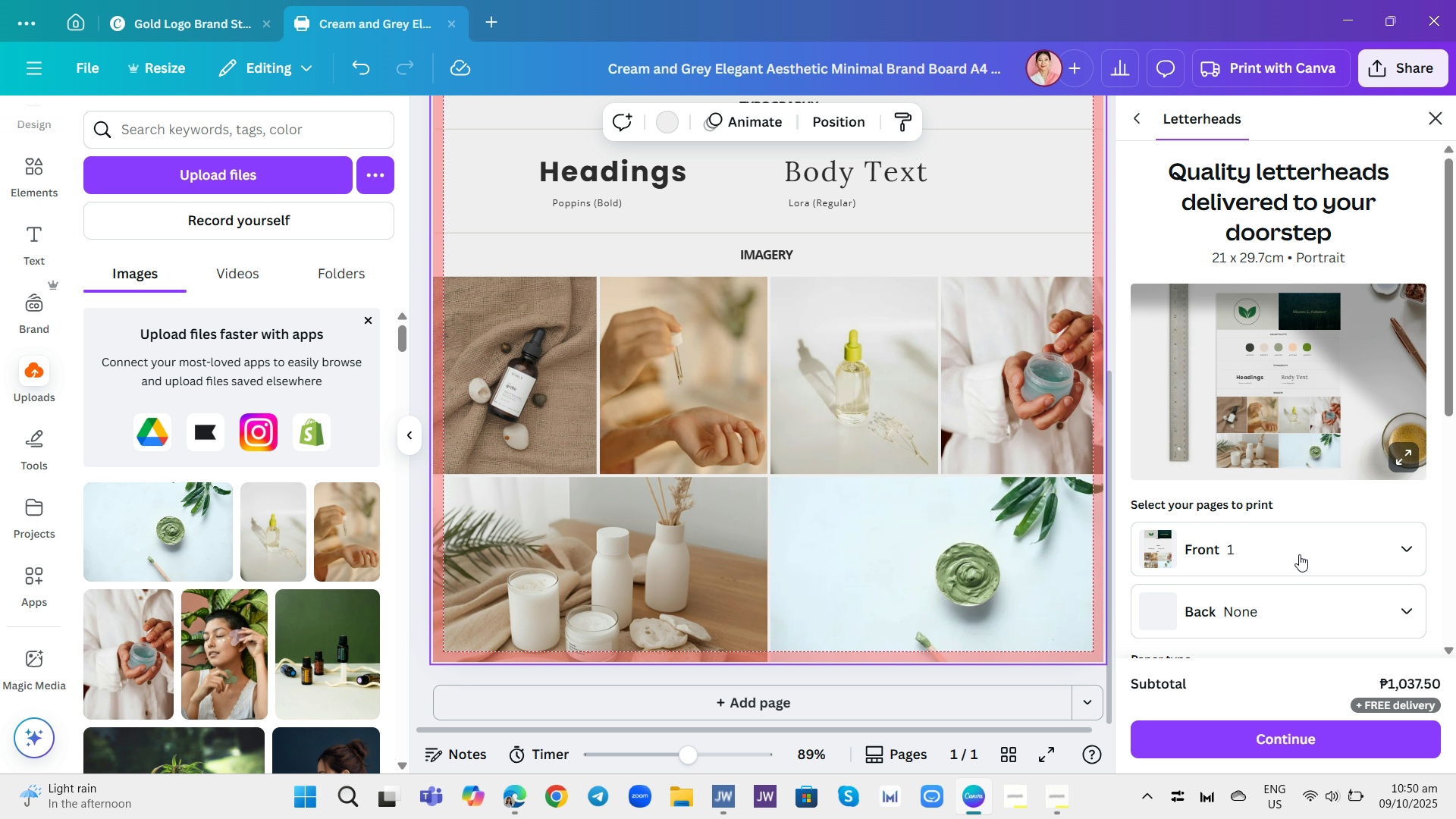 
scroll: coordinate [871, 494], scroll_direction: down, amount: 3.0
 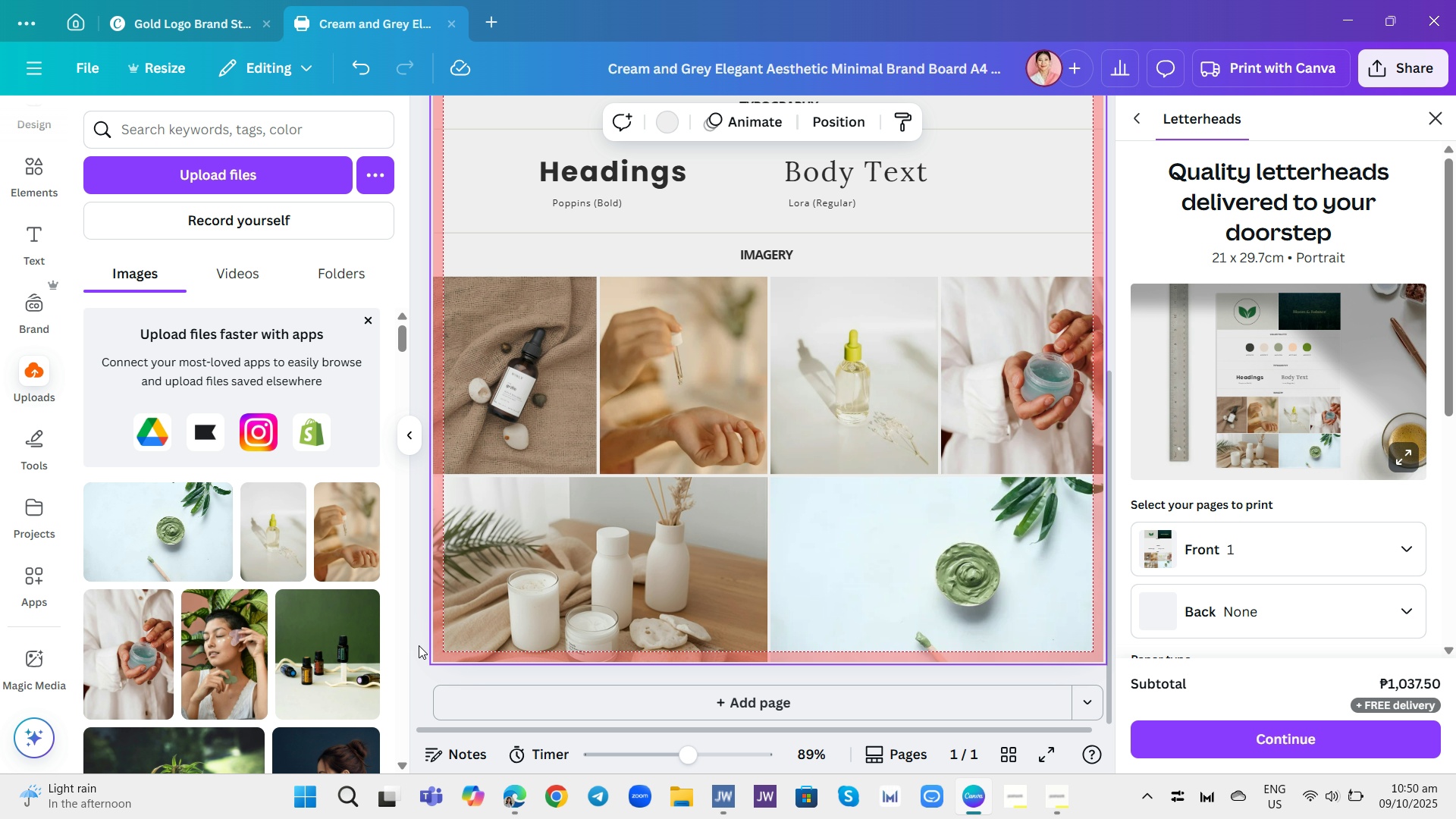 
wait(5.34)
 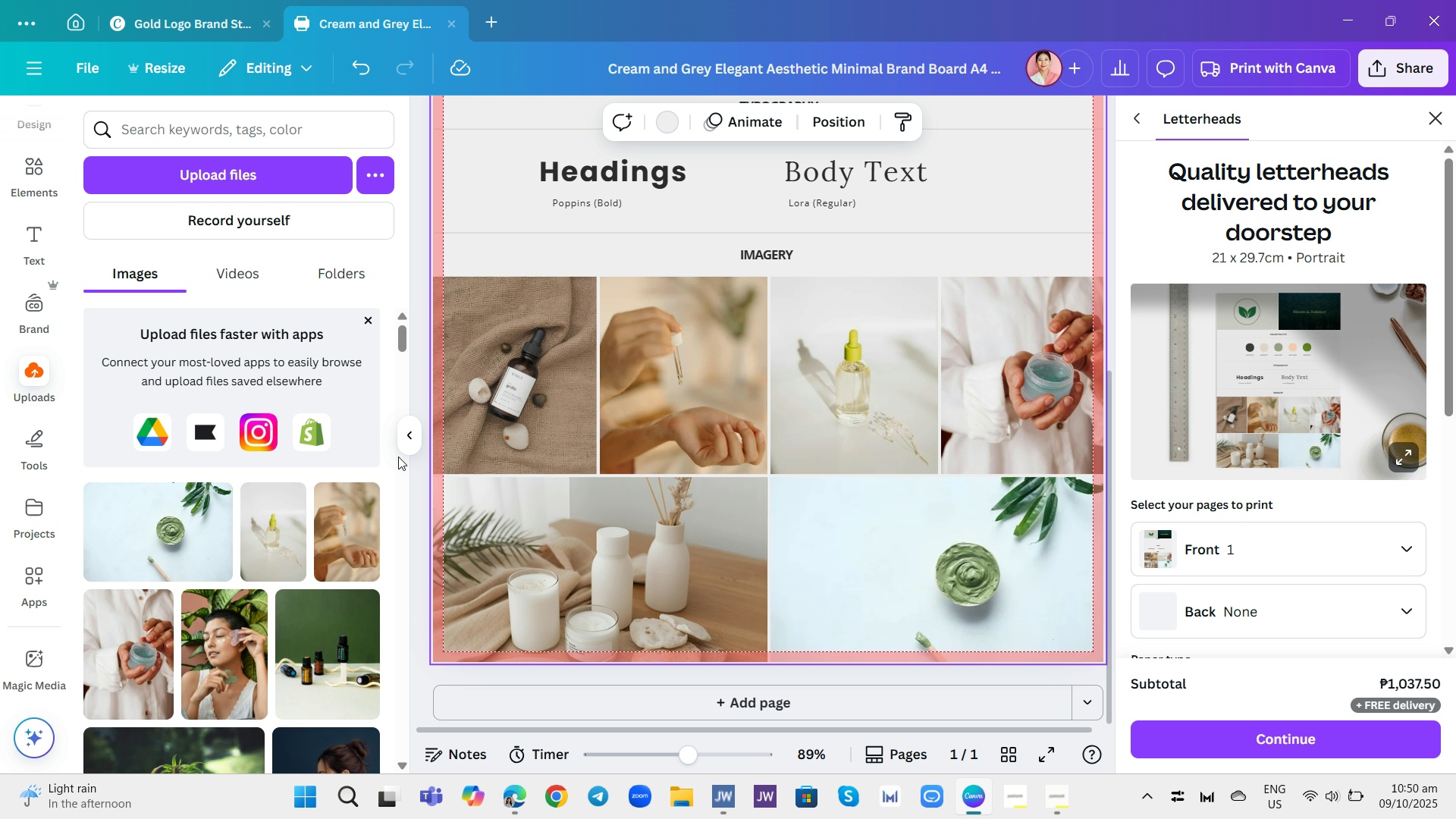 
left_click([431, 664])
 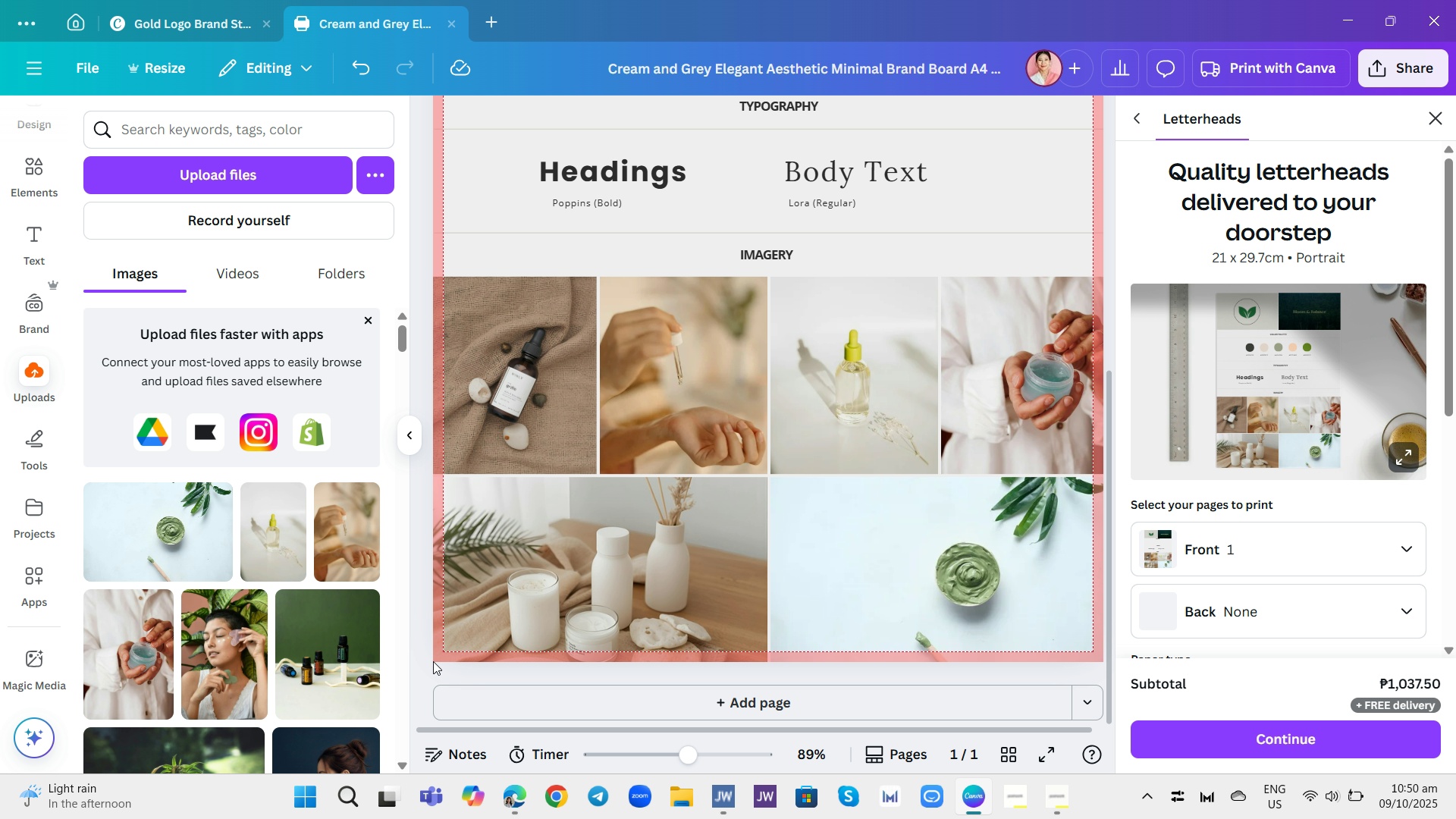 
left_click([431, 664])
 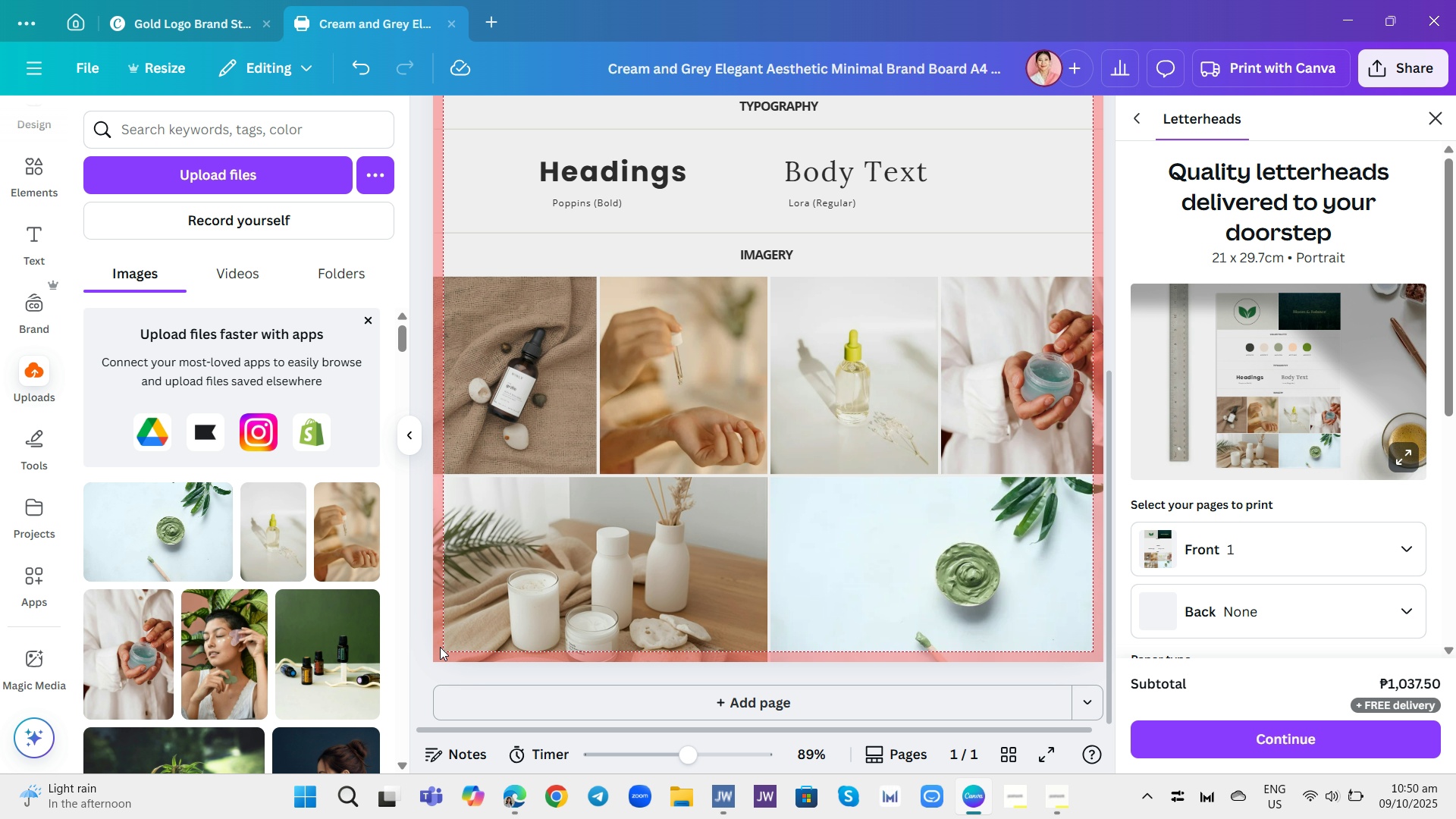 
left_click([429, 654])
 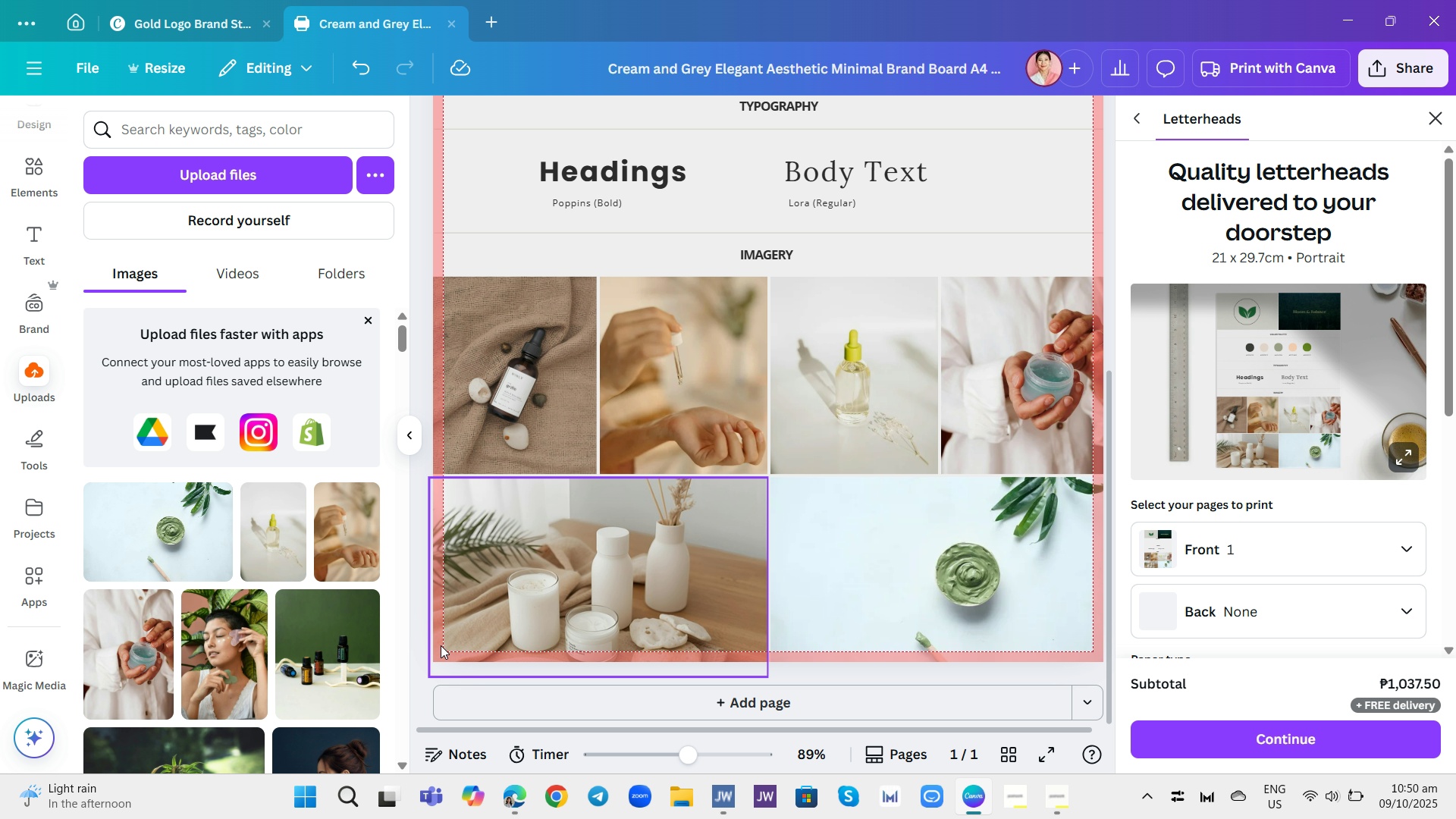 
scroll: coordinate [441, 645], scroll_direction: up, amount: 6.0
 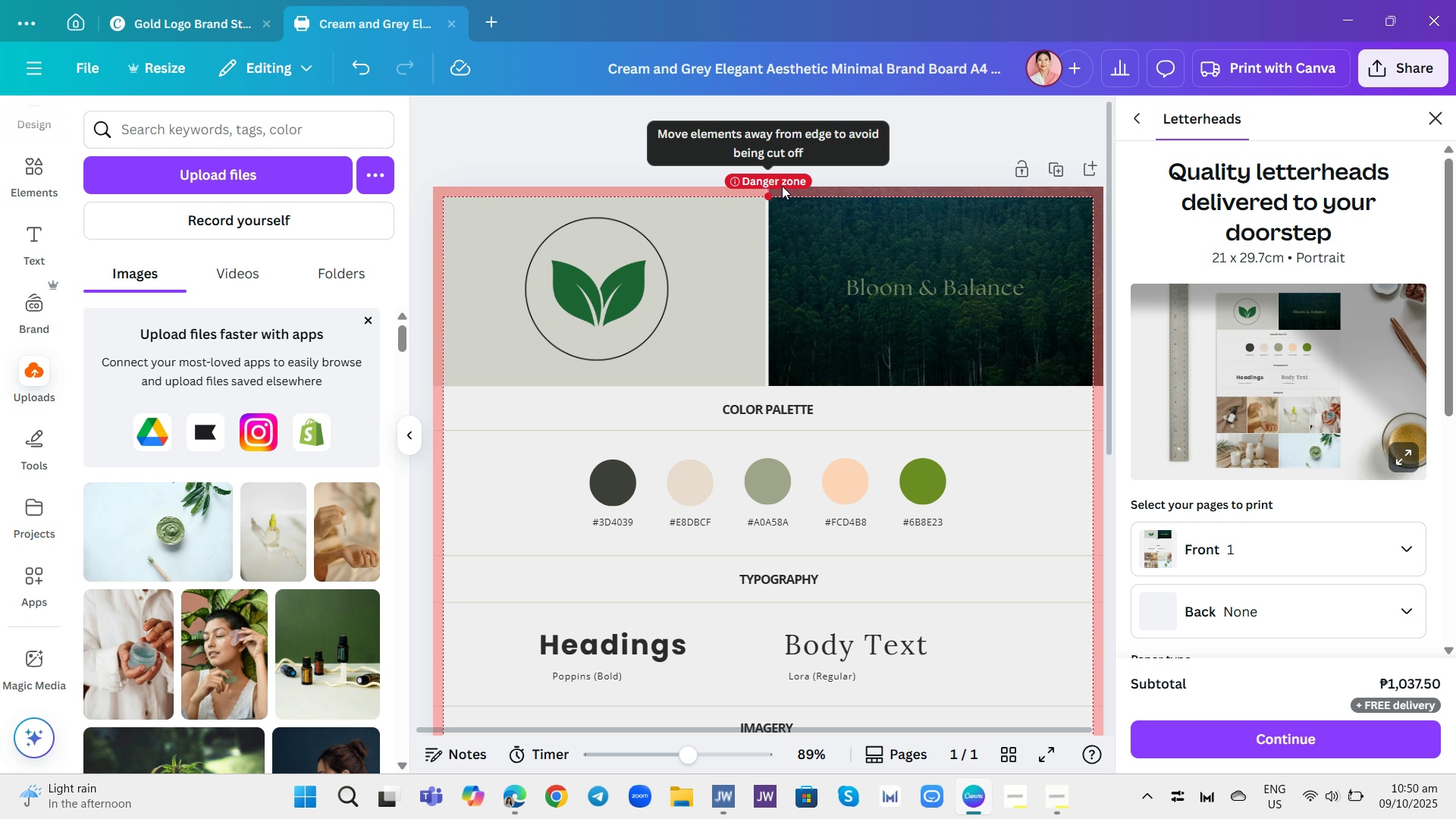 
wait(6.89)
 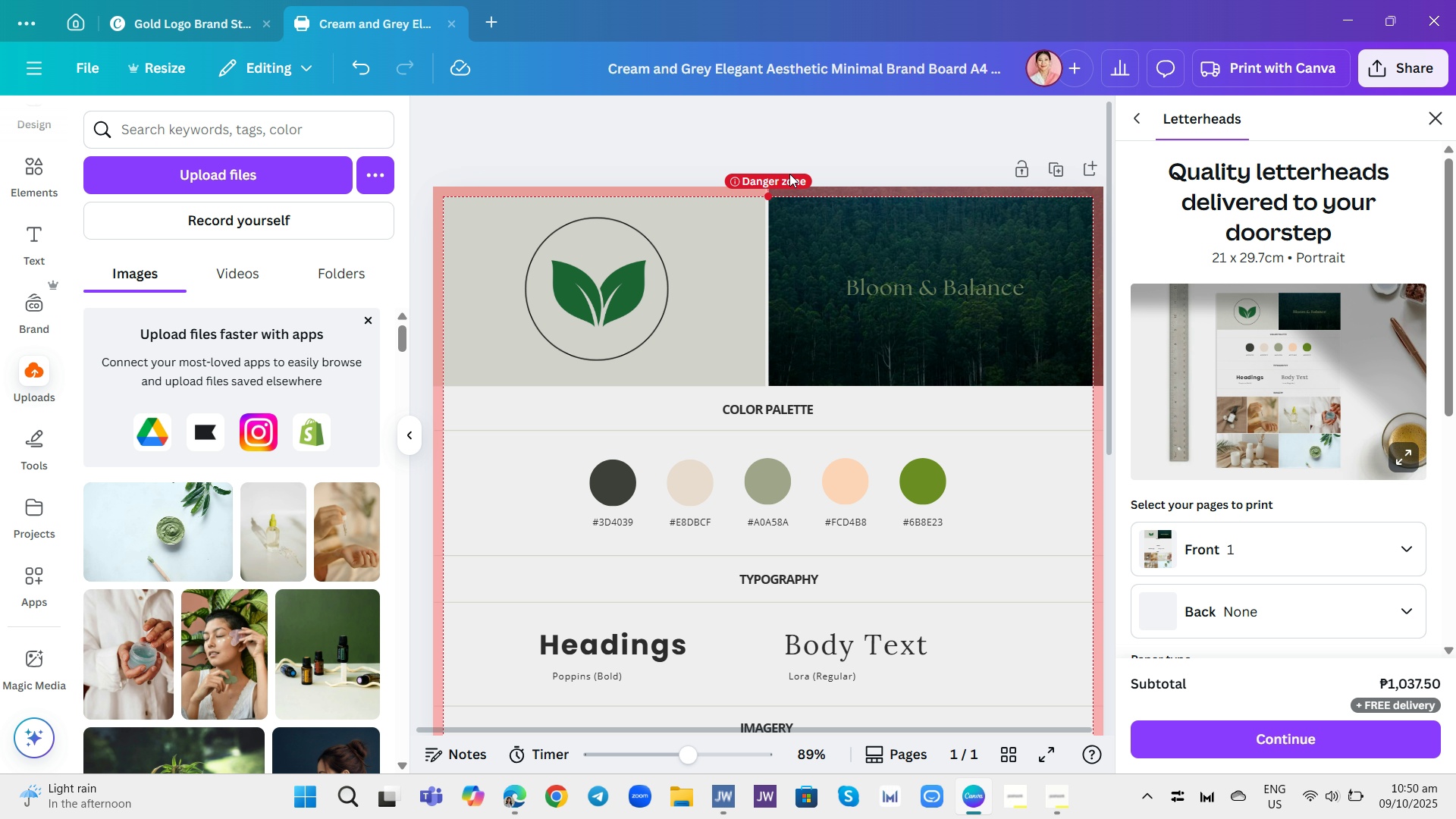 
mouse_move([770, 179])
 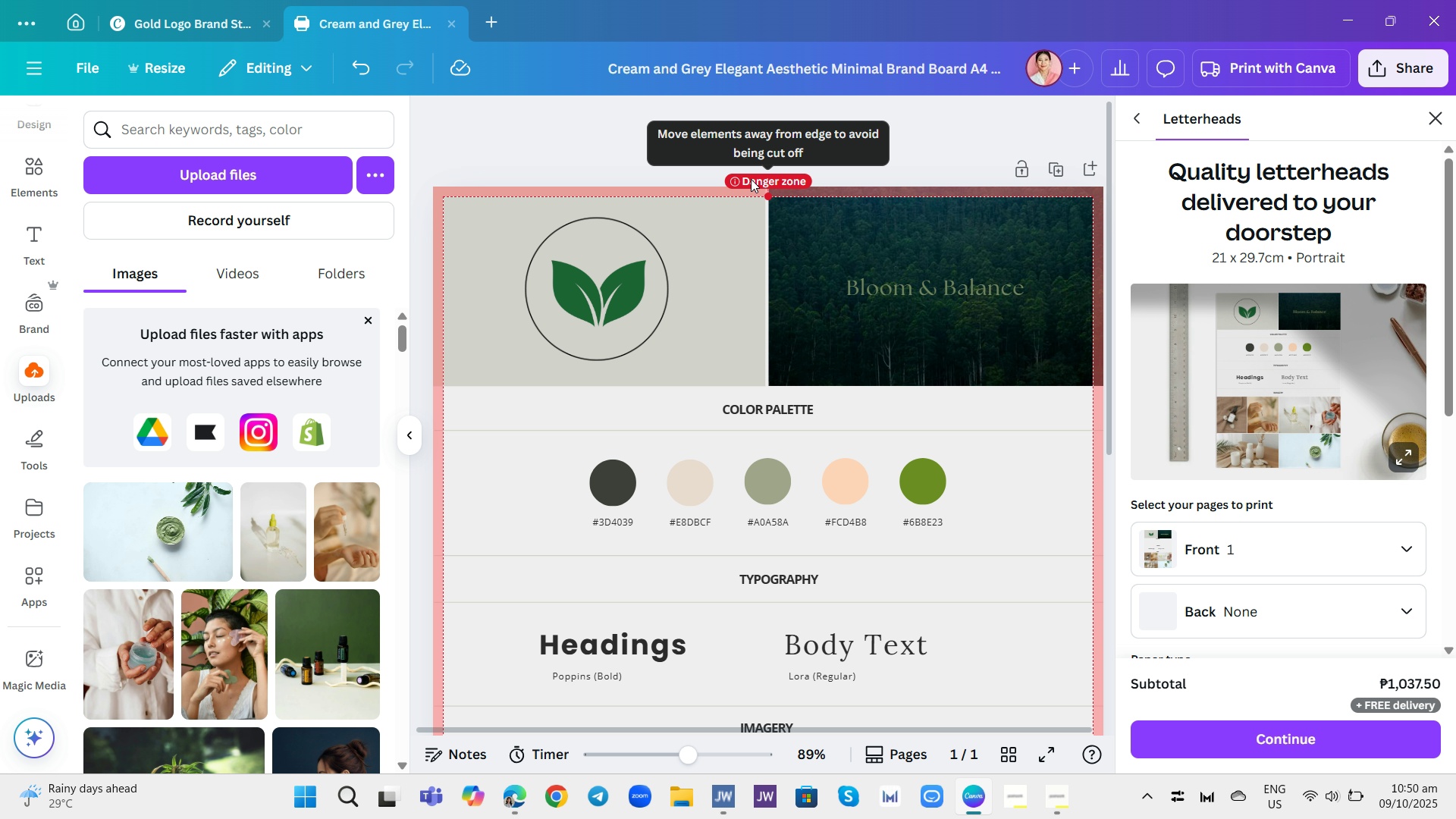 
left_click([751, 179])
 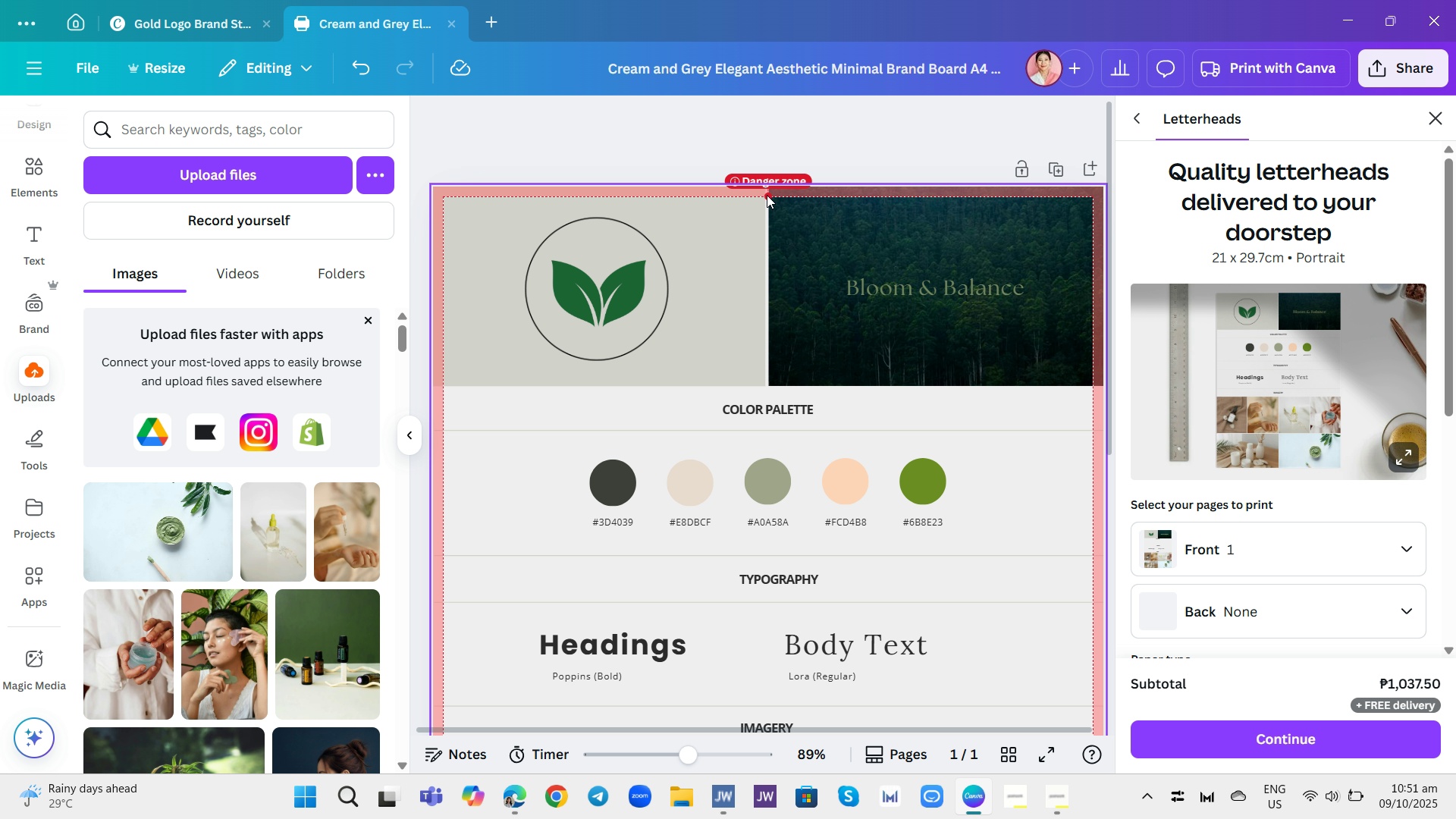 
left_click([767, 195])
 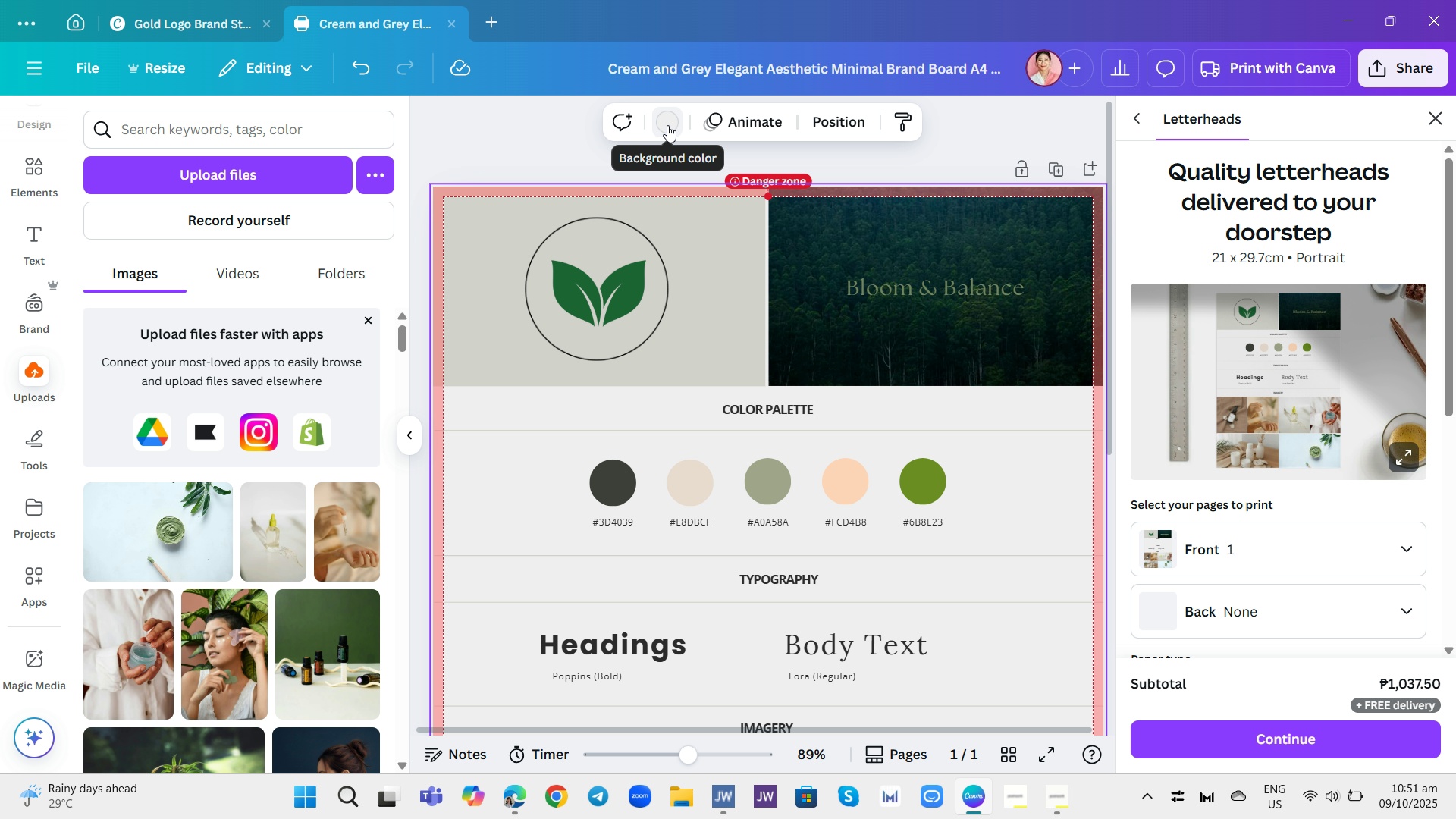 
wait(6.86)
 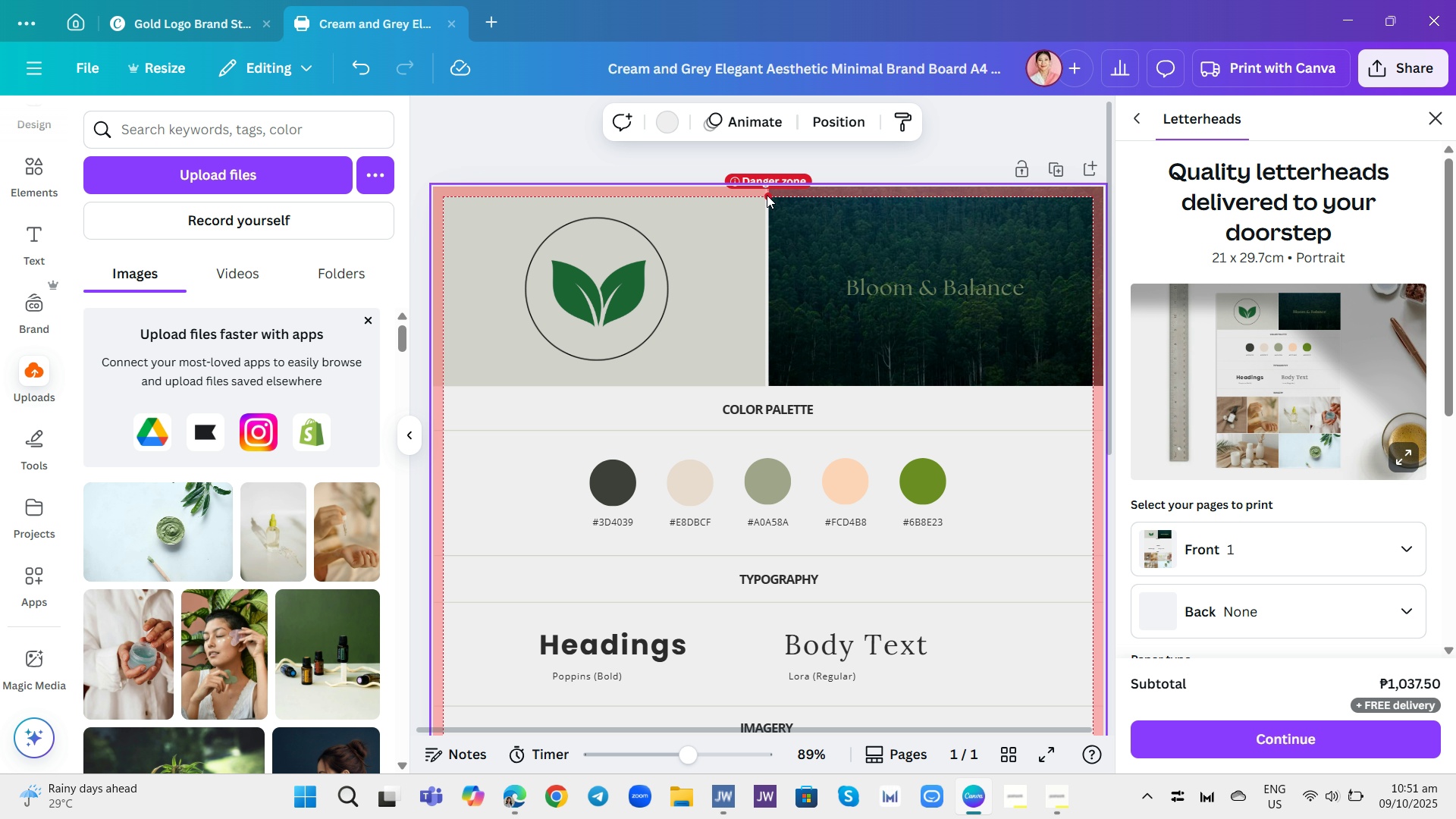 
scroll: coordinate [787, 323], scroll_direction: down, amount: 7.0
 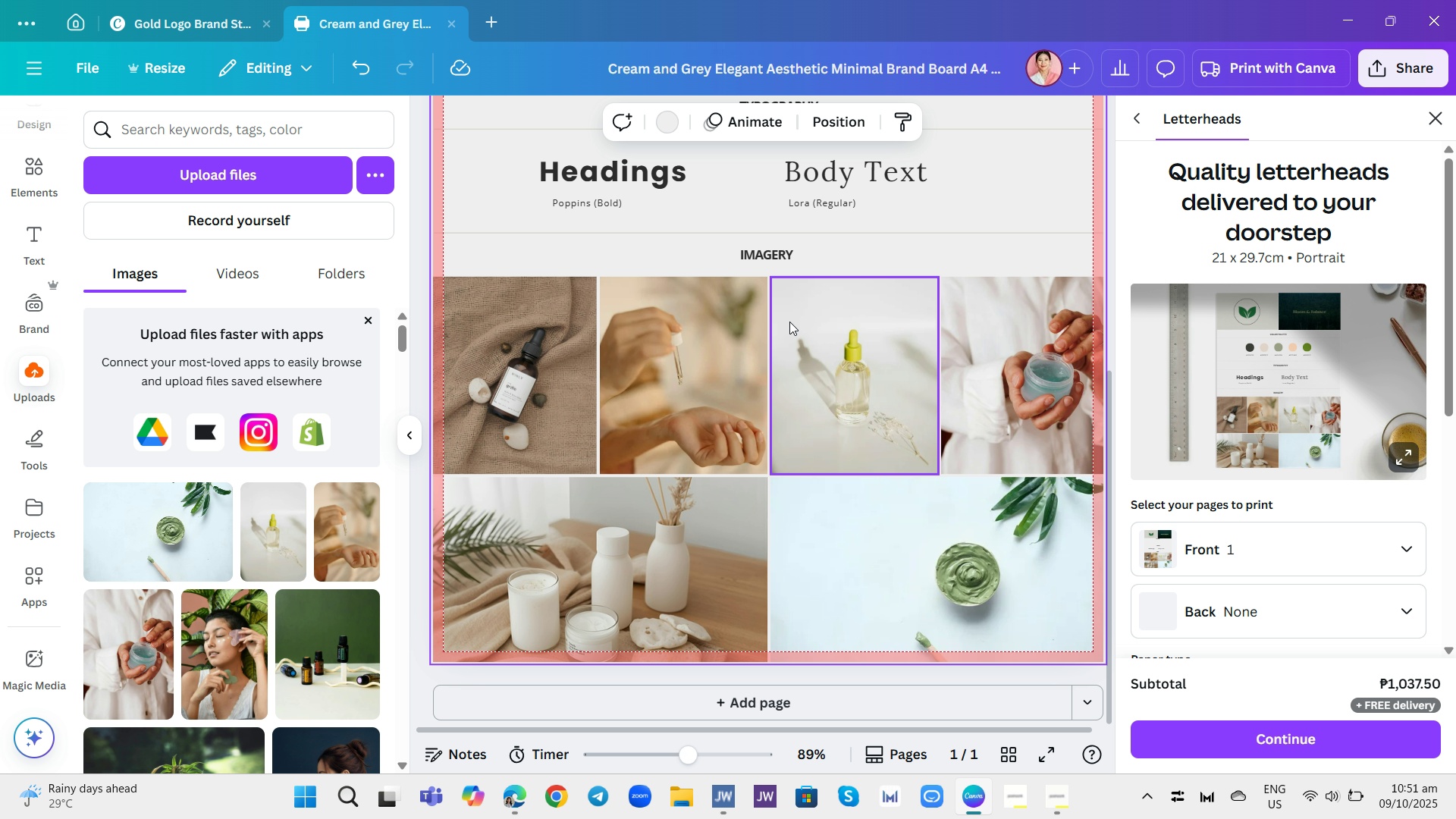 
scroll: coordinate [795, 322], scroll_direction: up, amount: 9.0
 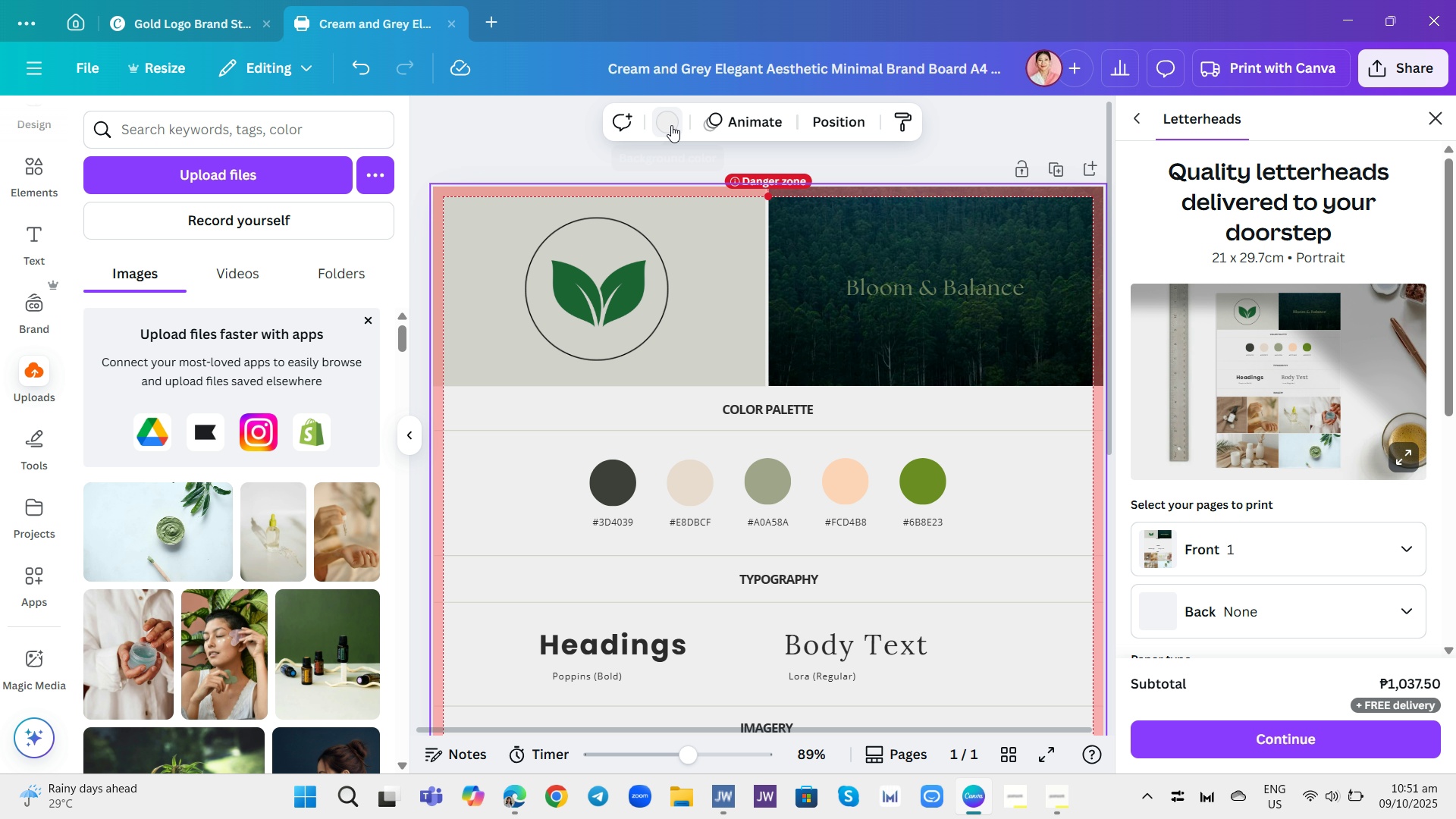 
left_click([668, 121])
 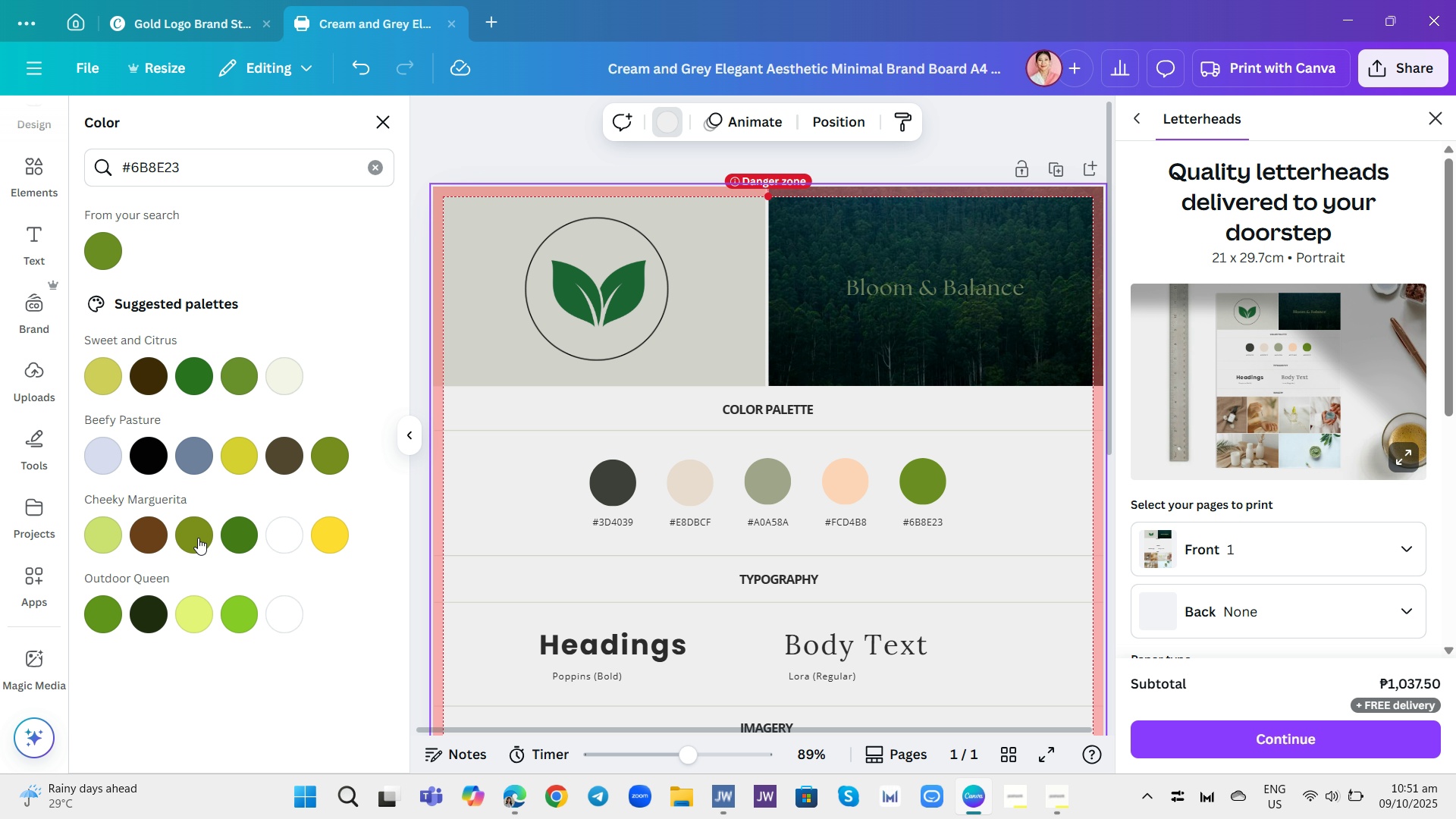 
left_click([196, 539])
 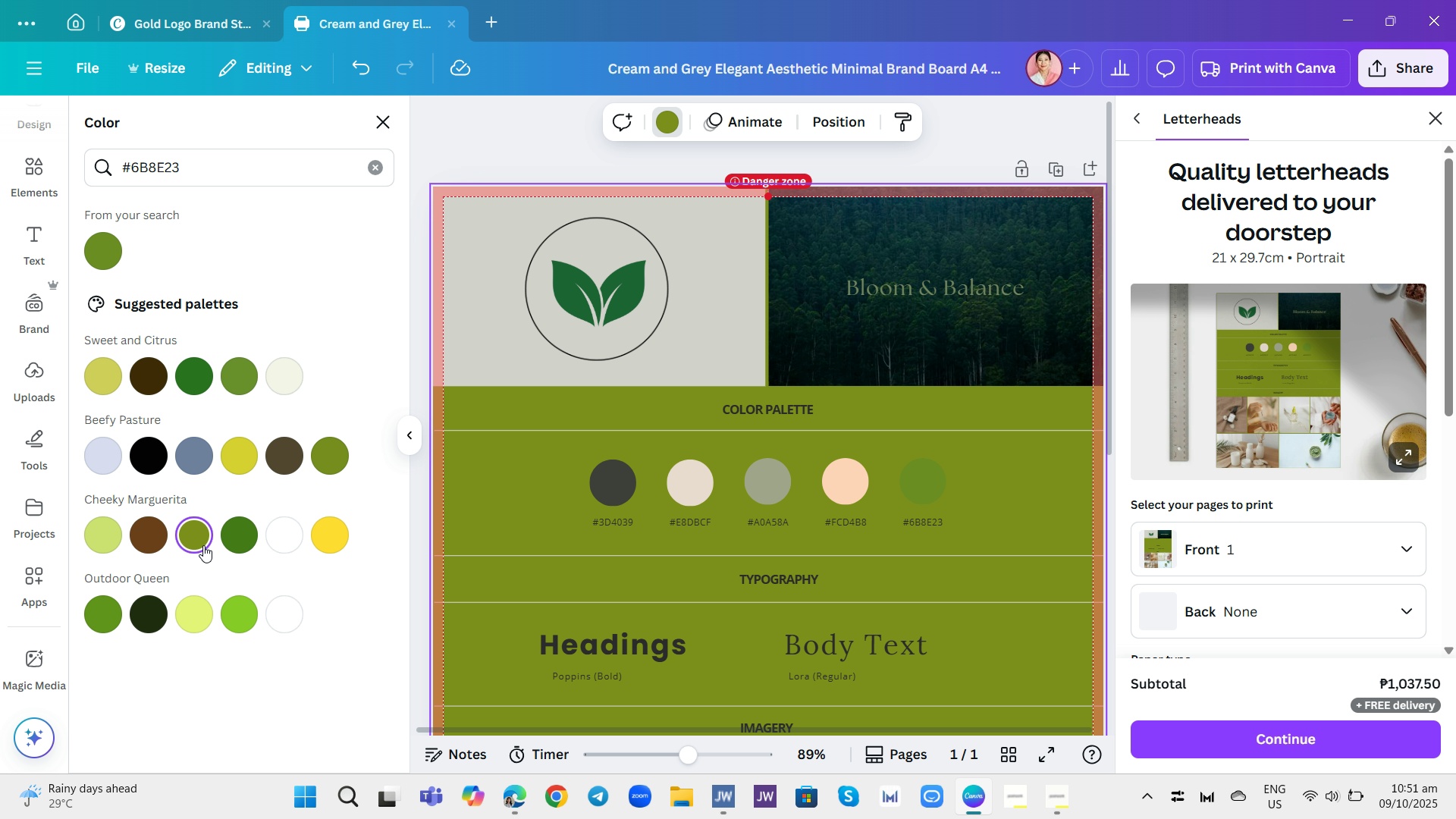 
key(Control+Z)
 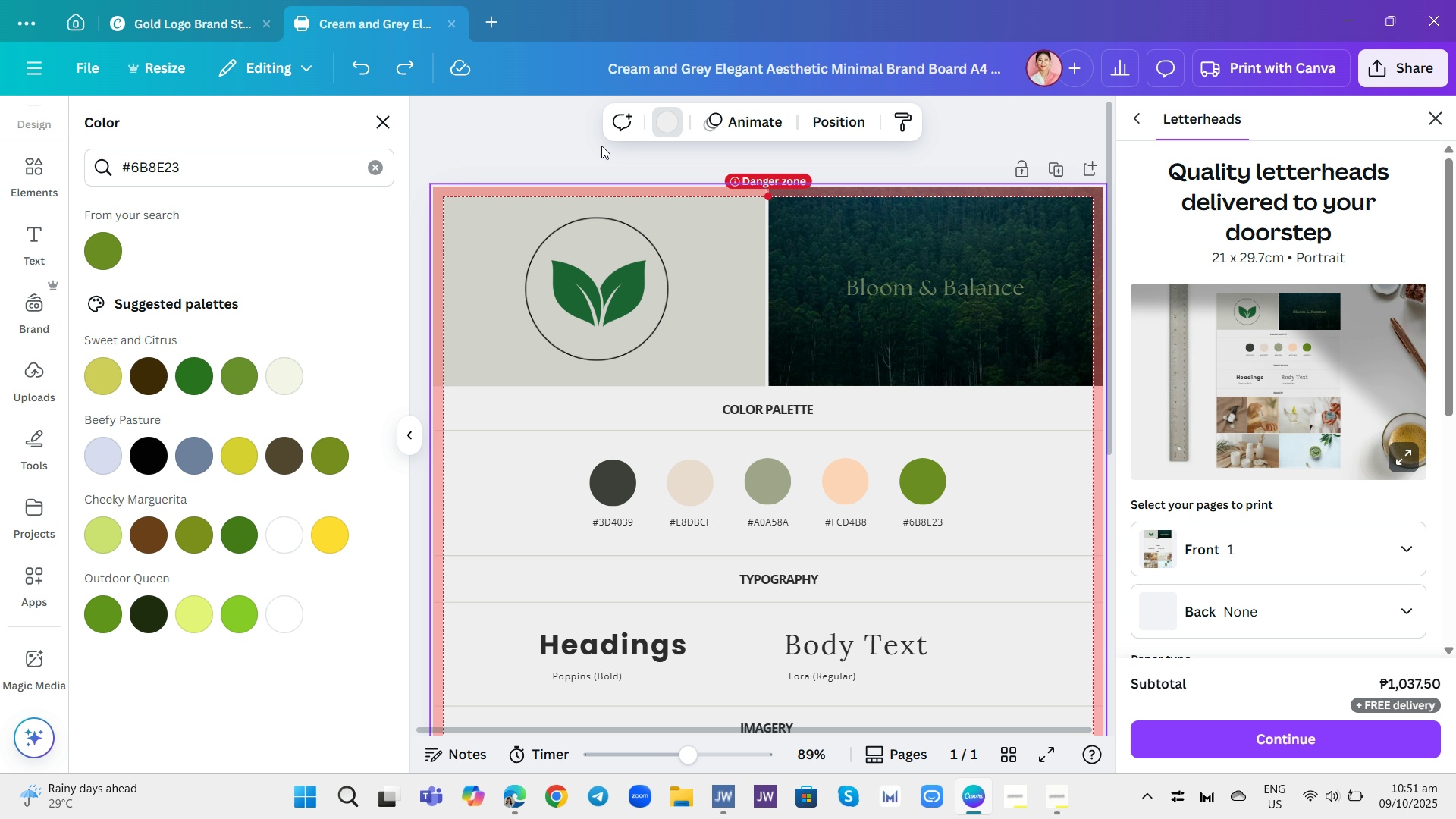 
left_click([563, 152])
 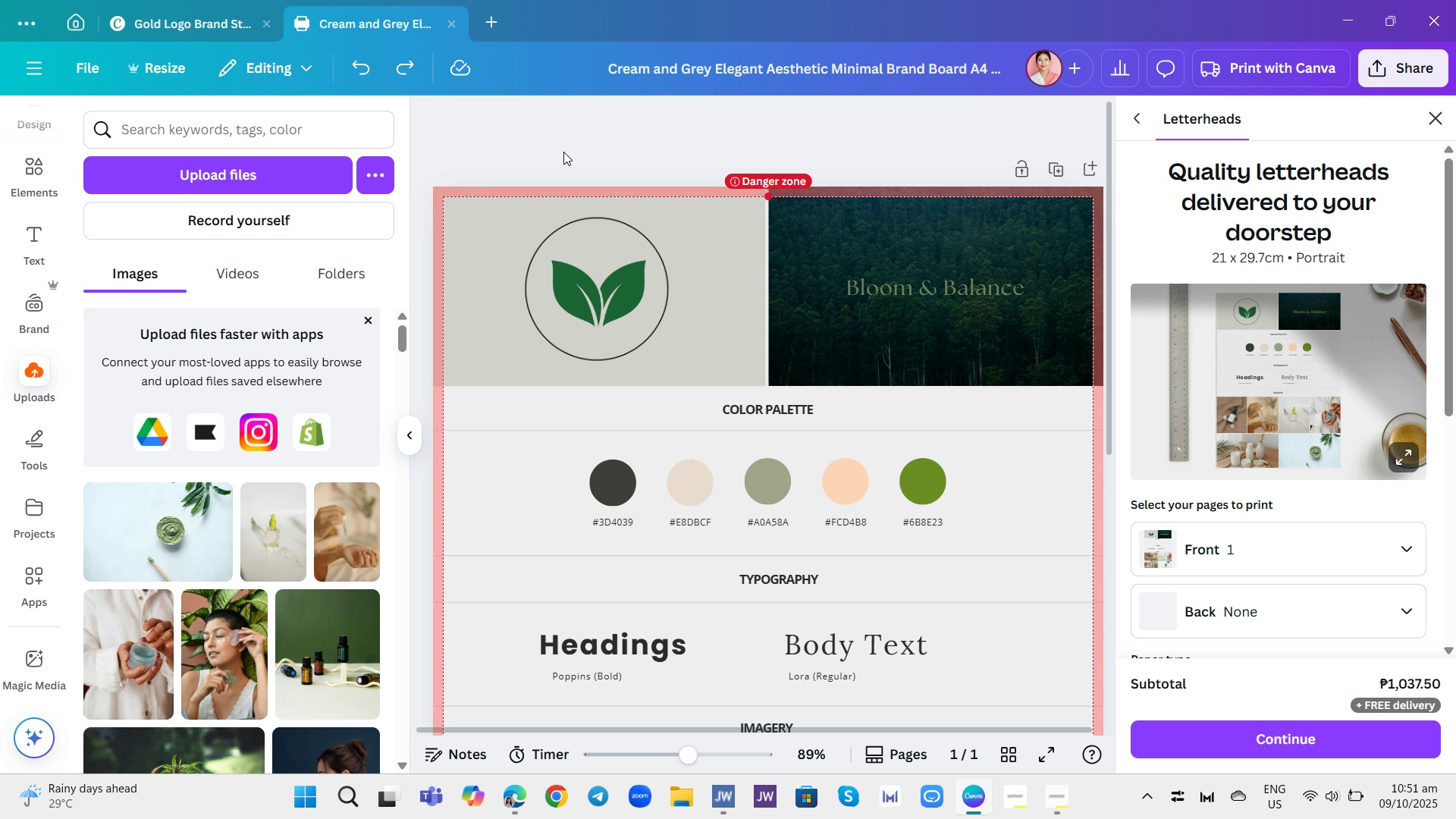 
left_click([563, 152])
 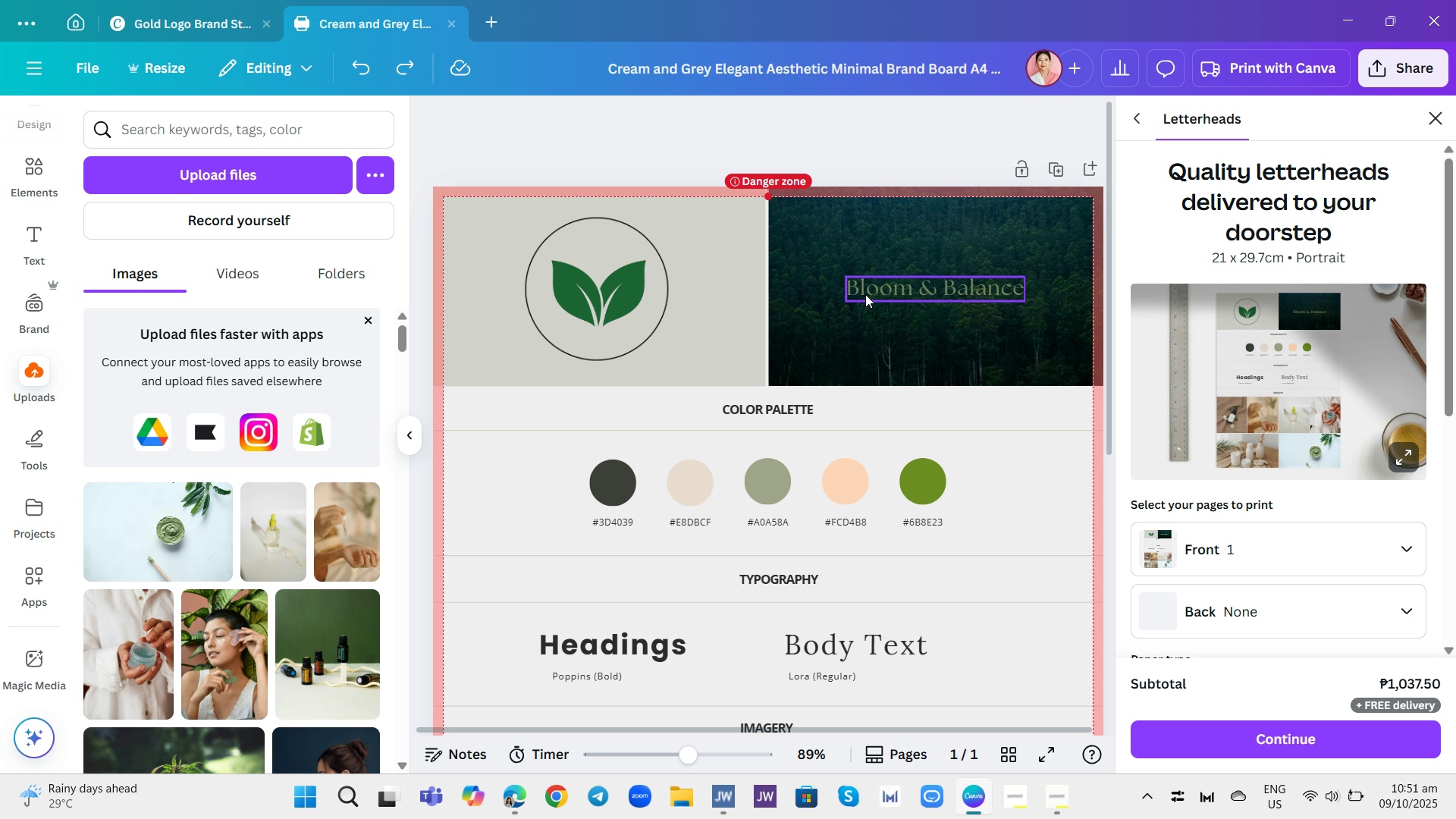 
scroll: coordinate [872, 294], scroll_direction: down, amount: 6.0
 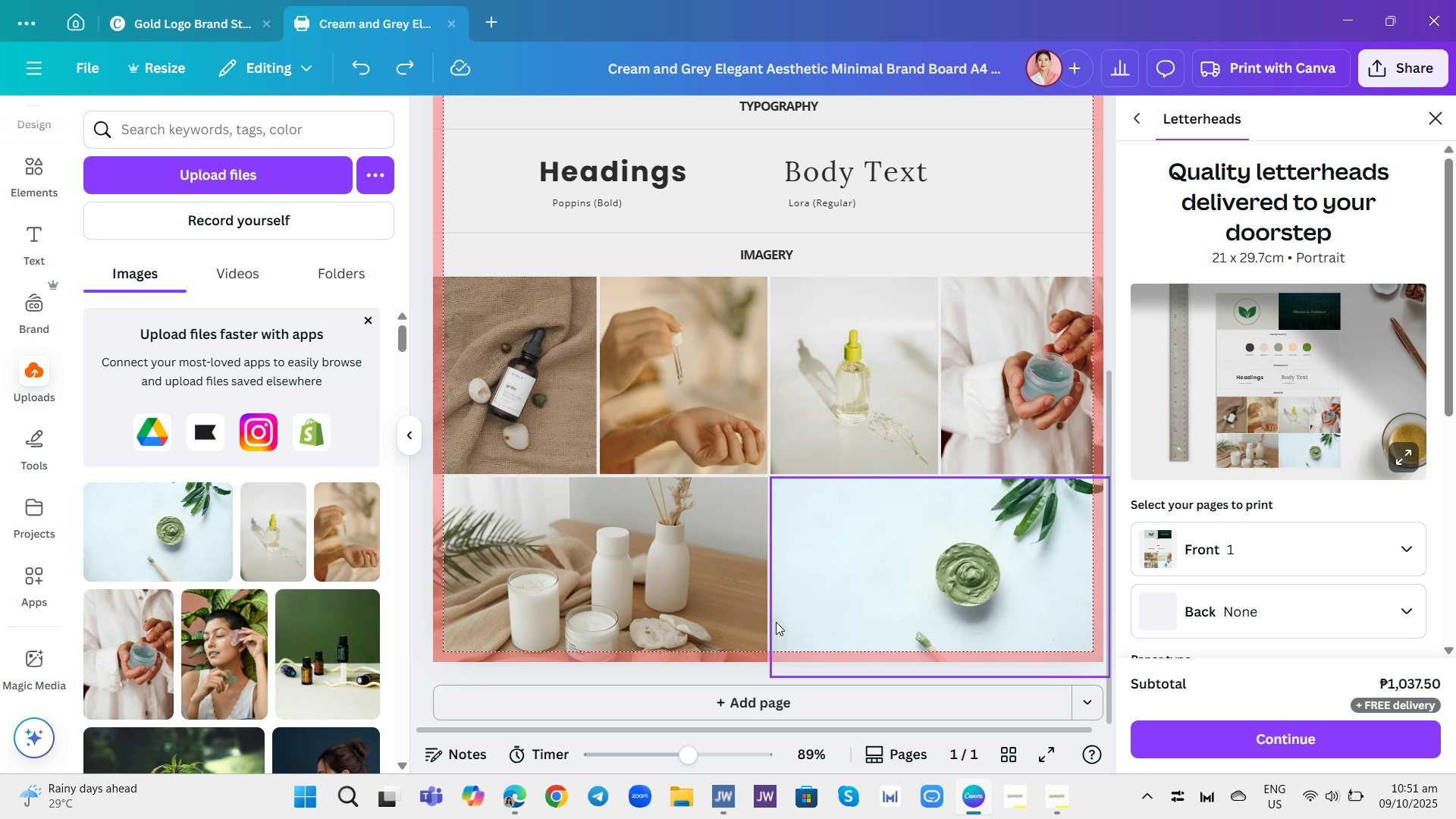 
wait(10.99)
 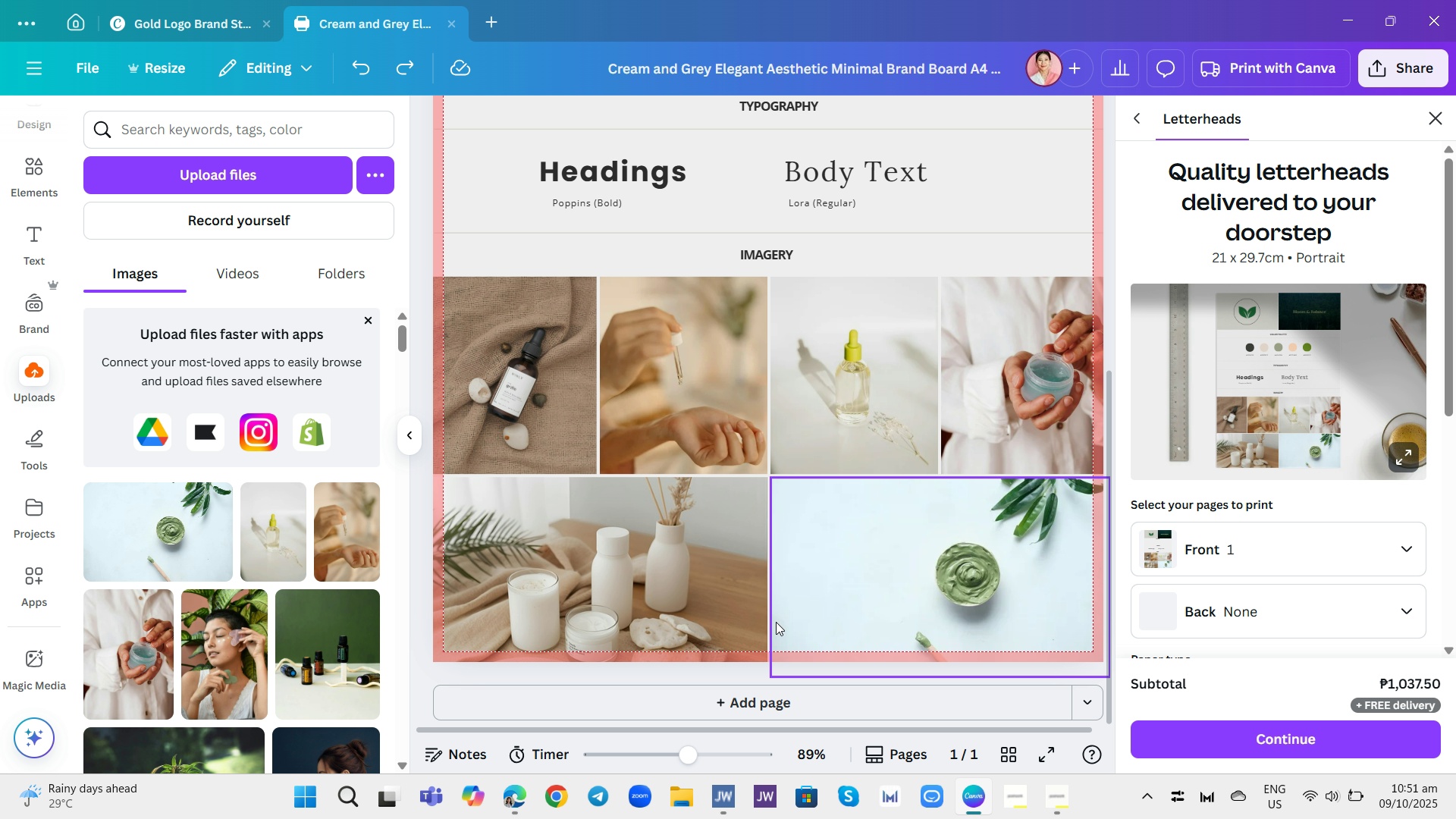 
left_click([965, 802])
 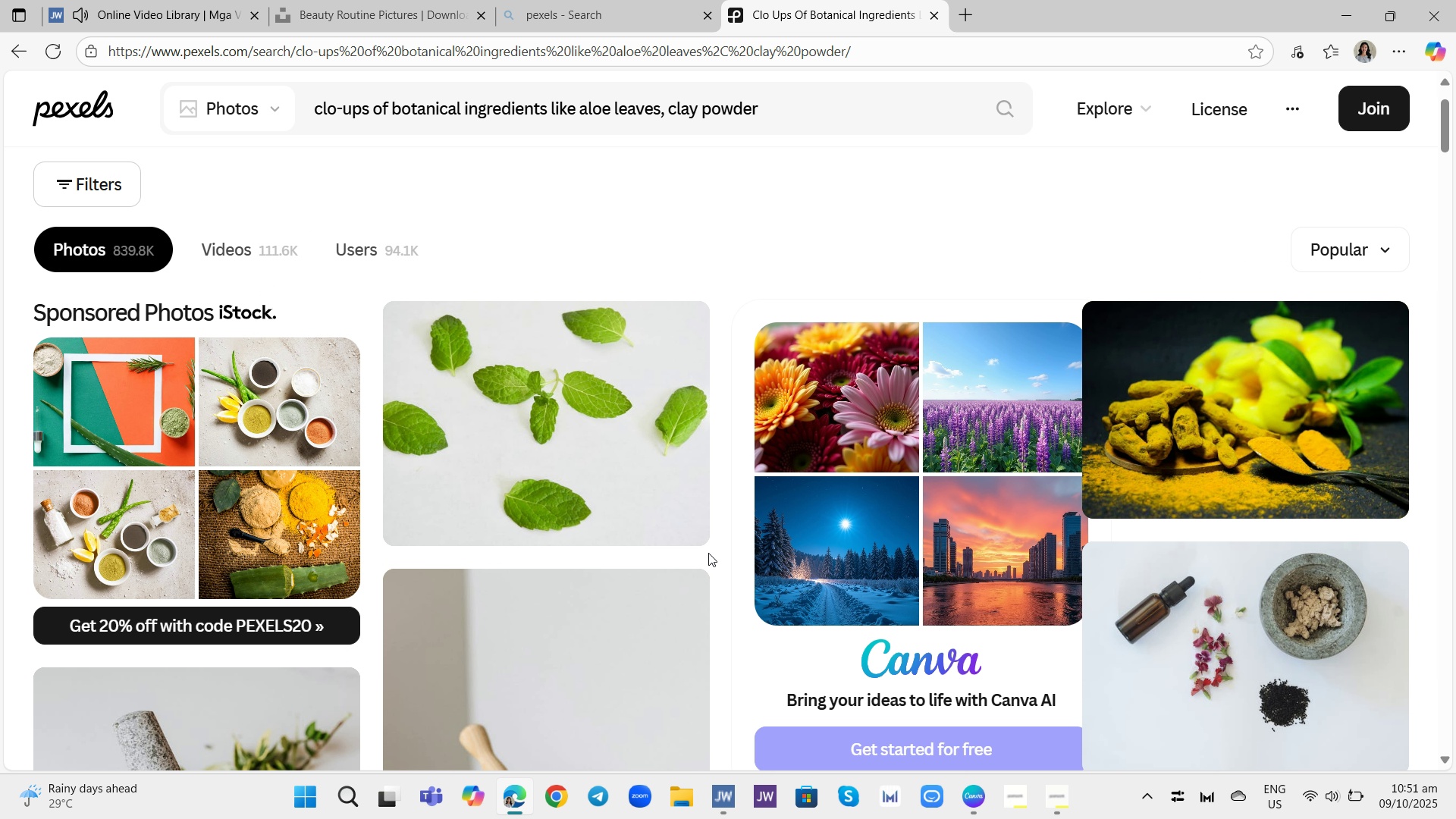 
scroll: coordinate [697, 494], scroll_direction: down, amount: 24.0
 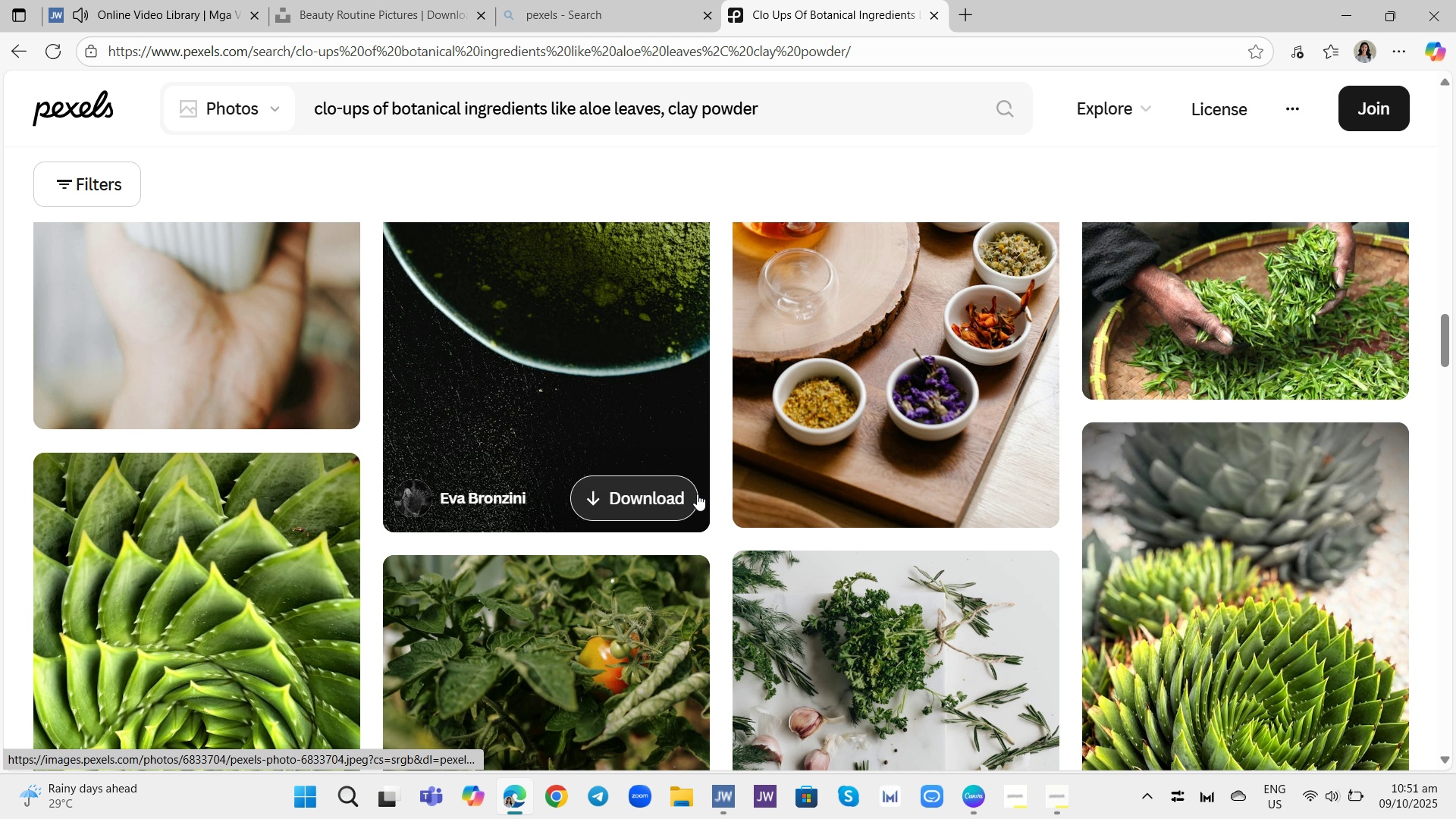 
scroll: coordinate [697, 494], scroll_direction: up, amount: 8.0
 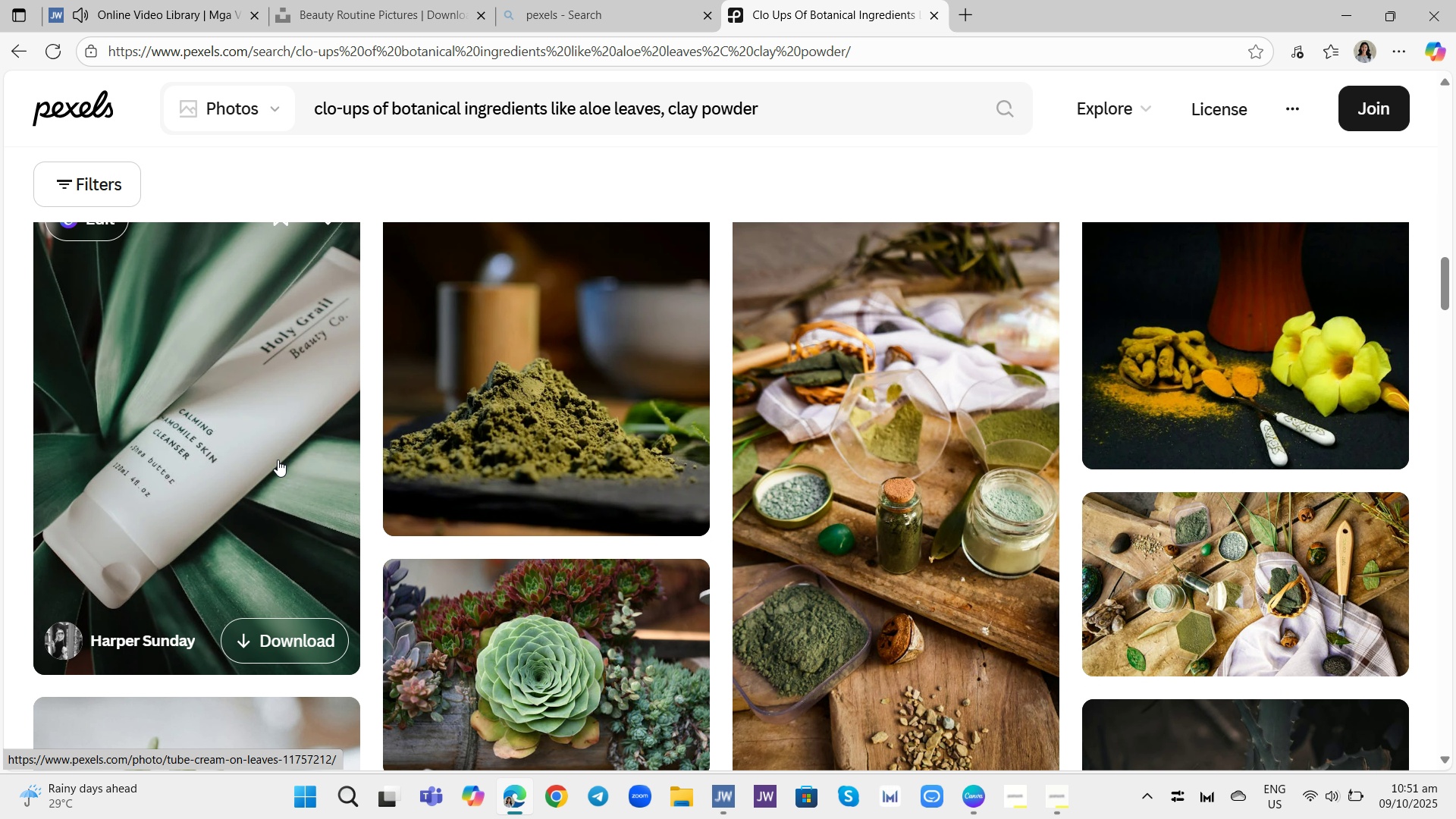 
left_click([278, 460])
 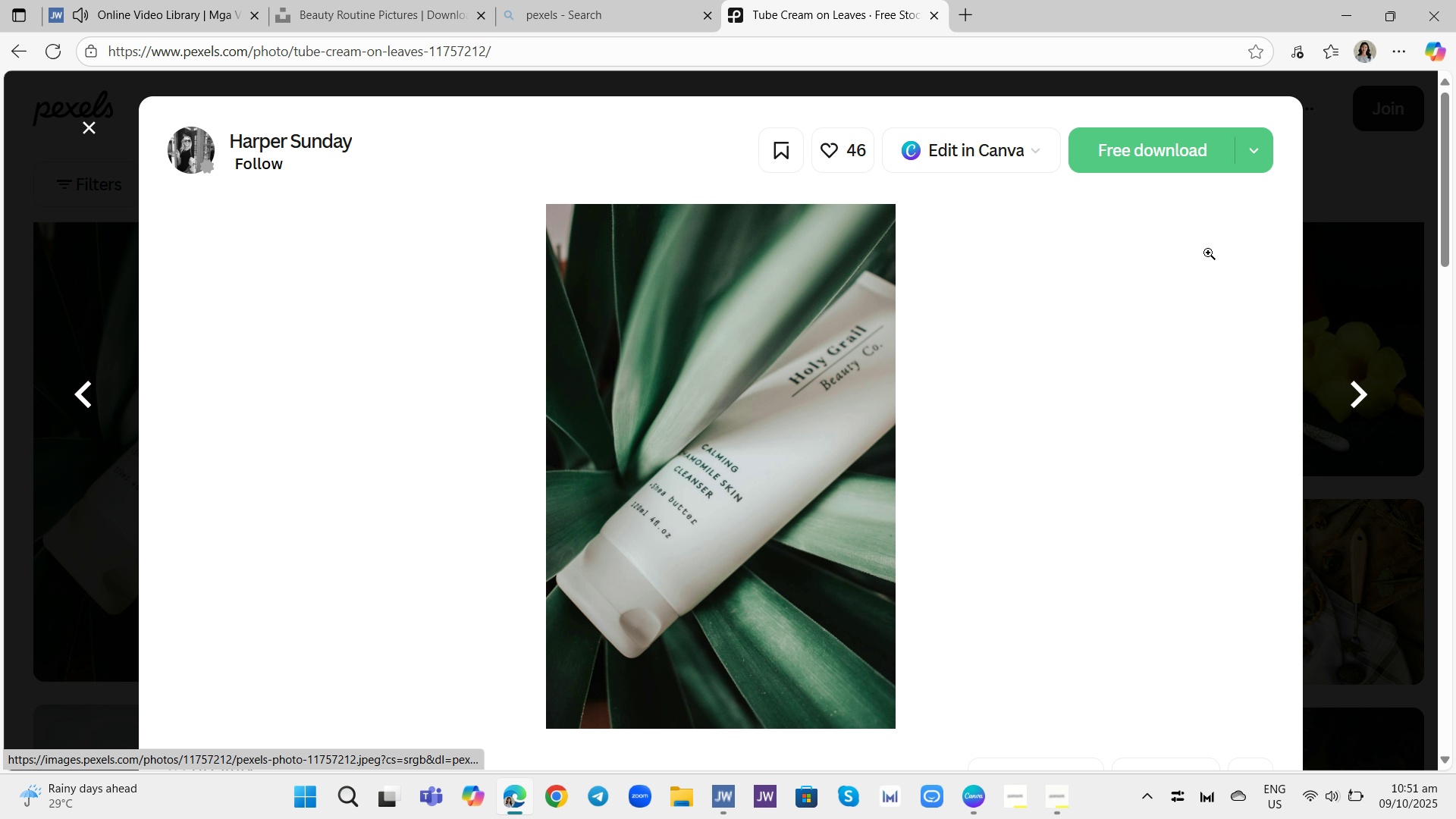 
left_click([1200, 146])
 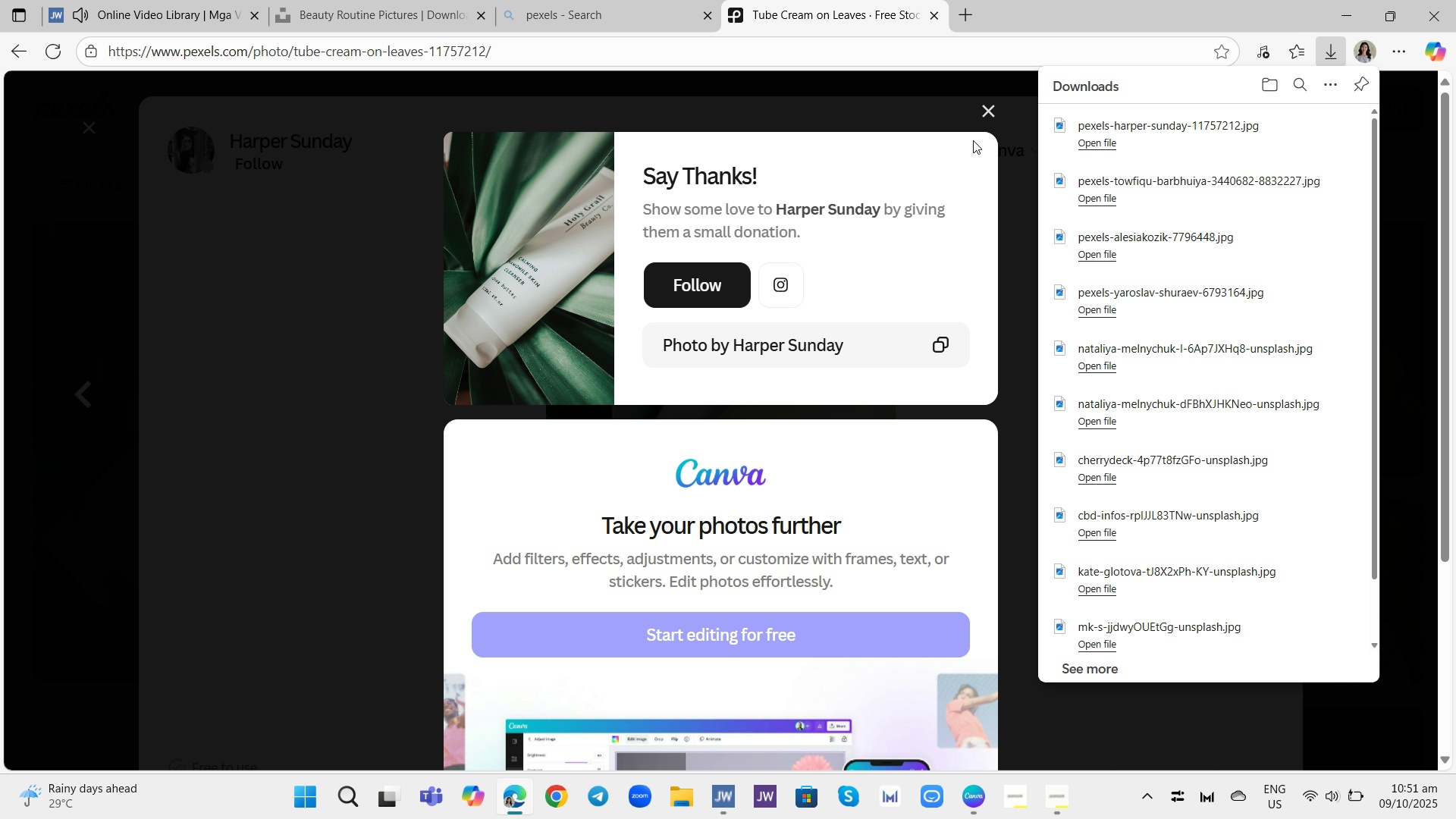 
left_click([982, 115])
 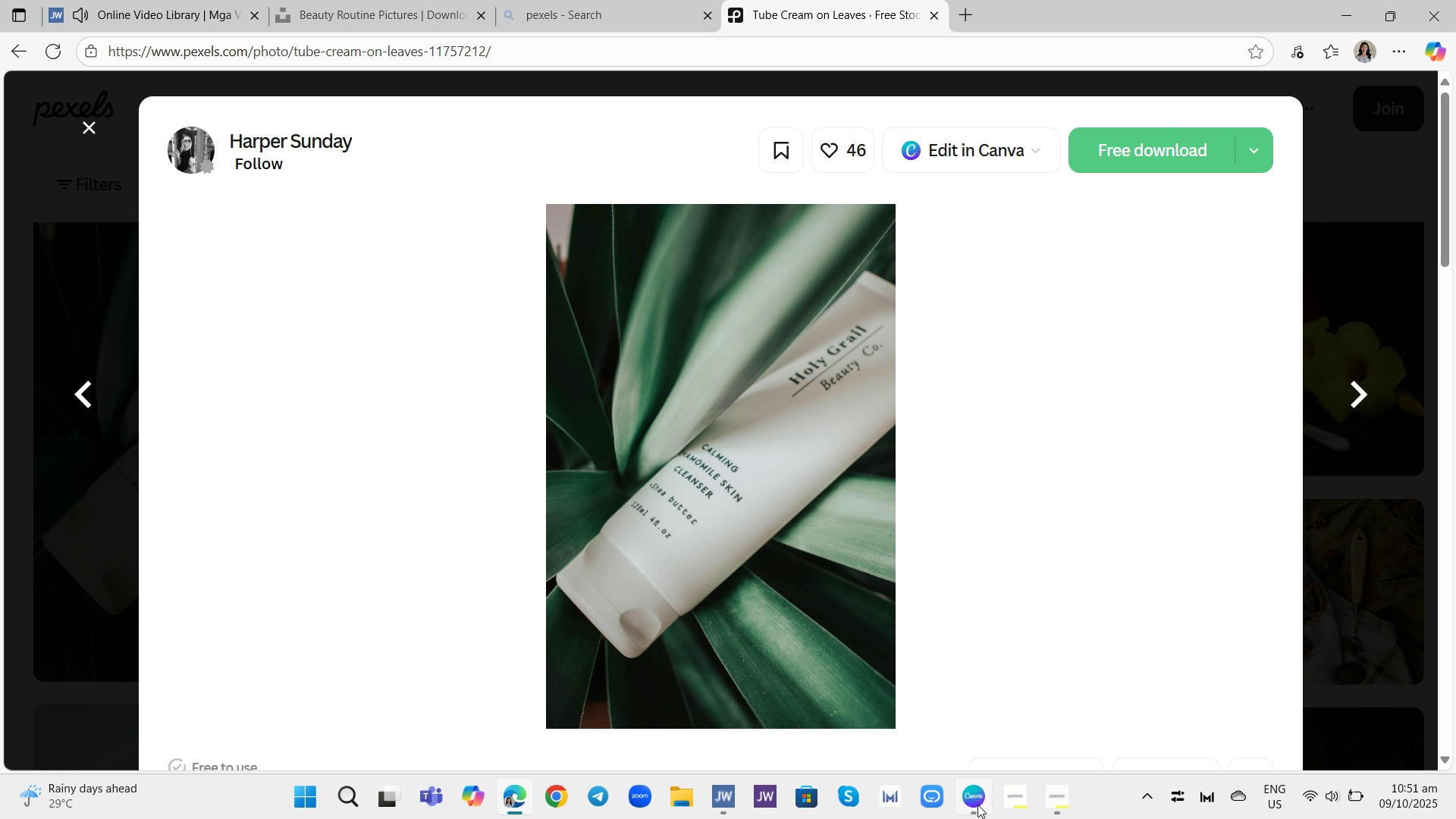 
left_click([977, 805])
 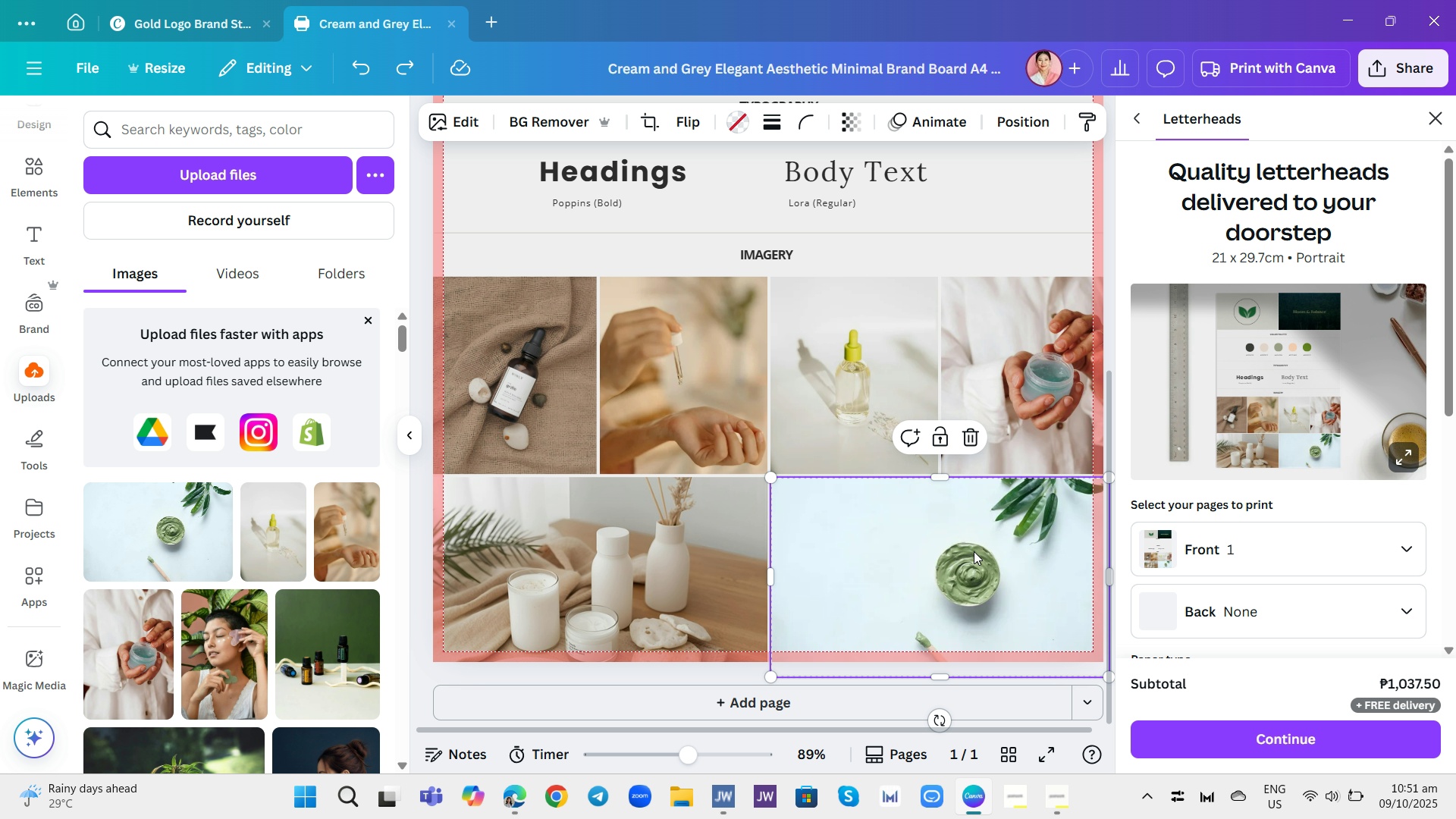 
left_click([974, 551])
 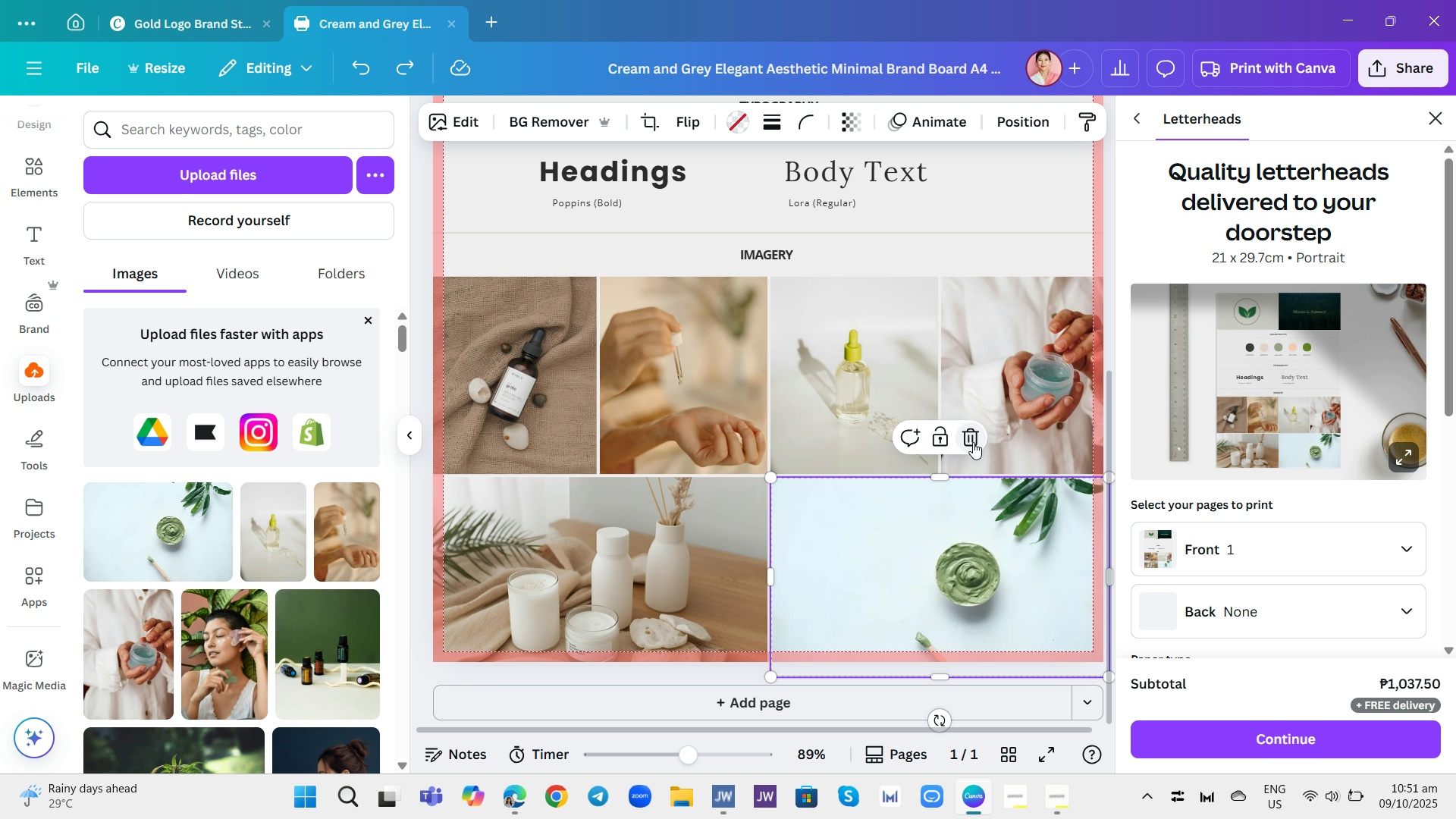 
left_click([968, 438])
 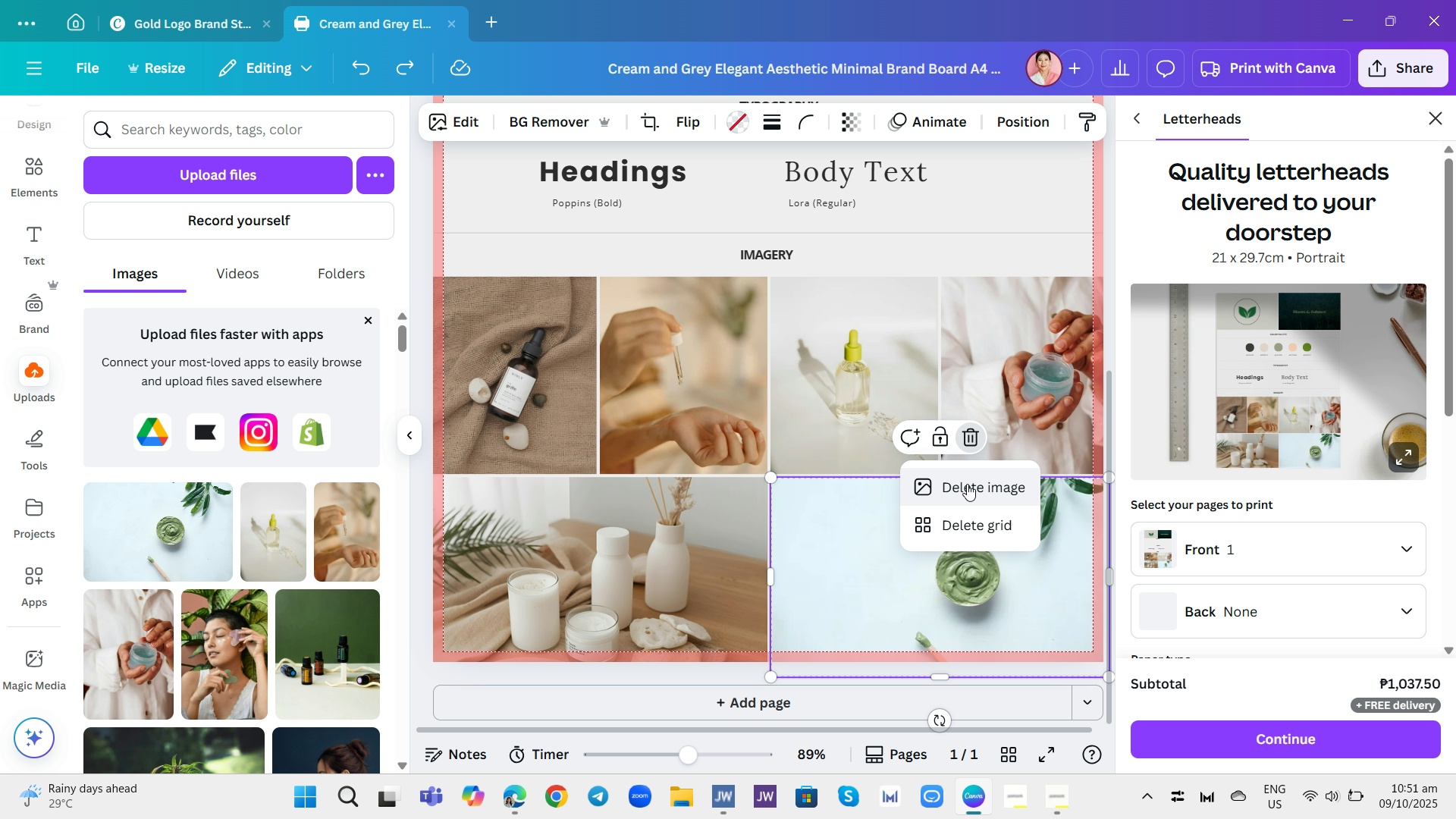 
left_click([967, 484])
 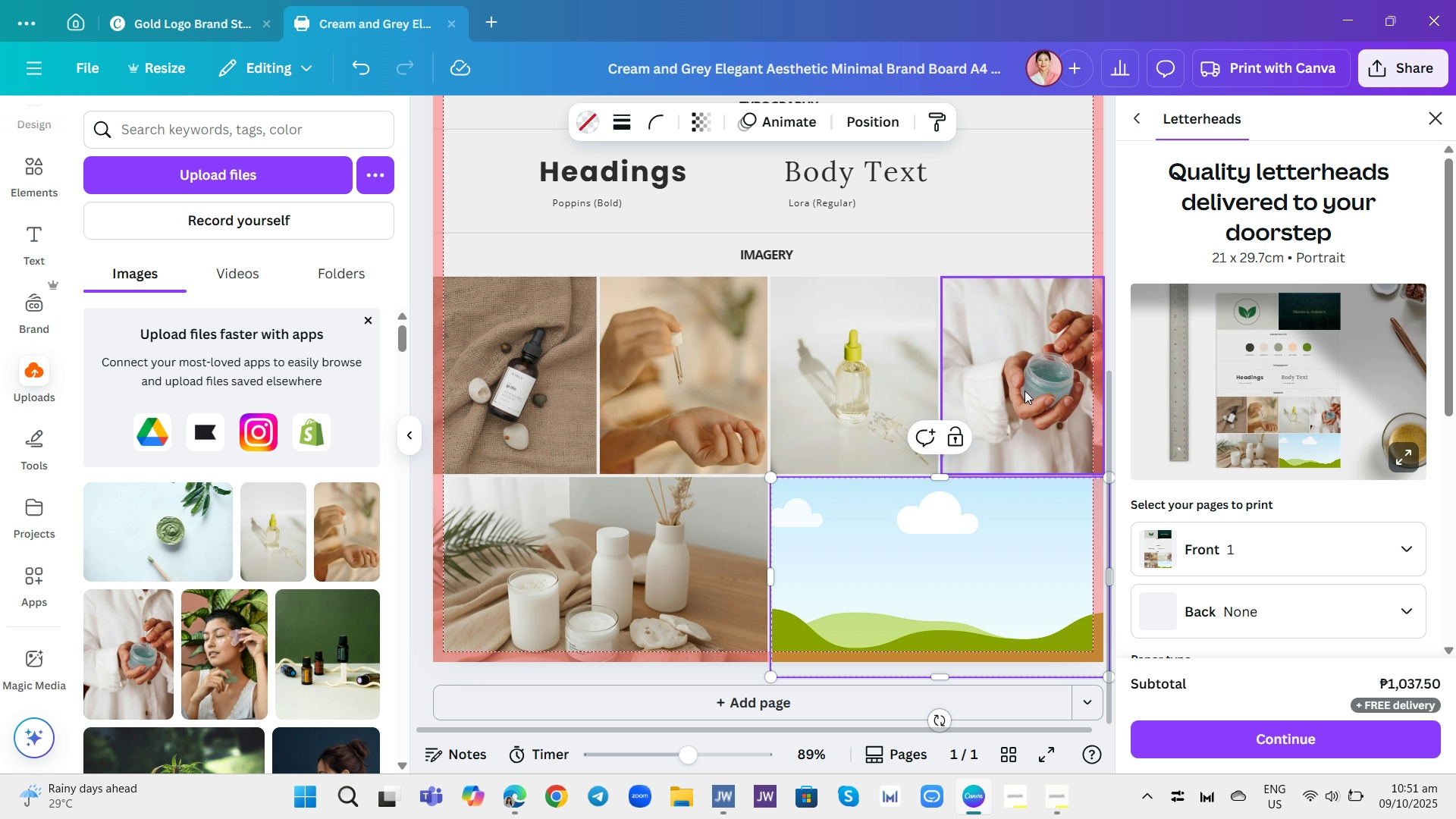 
left_click([1025, 391])
 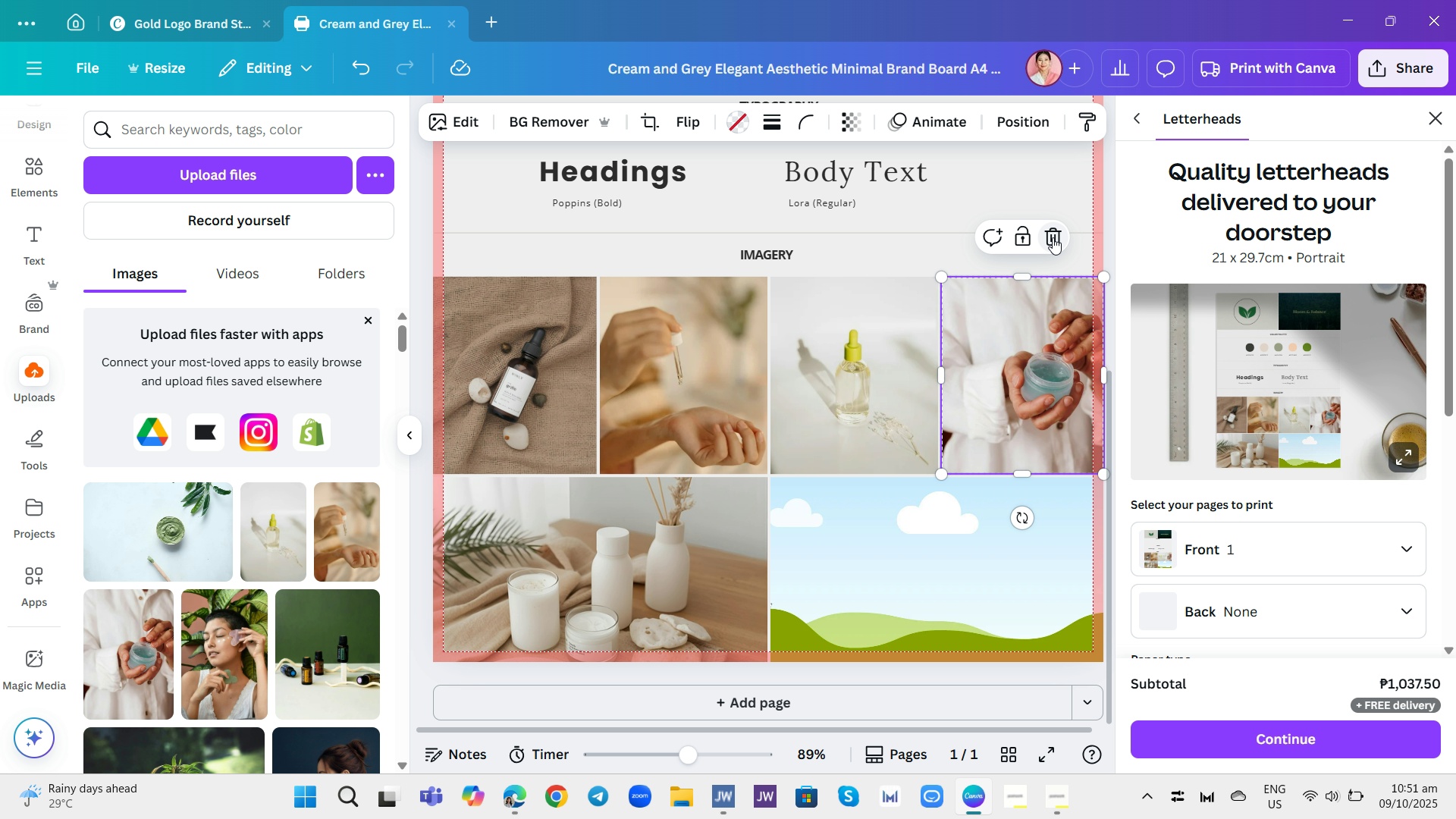 
left_click([1053, 237])
 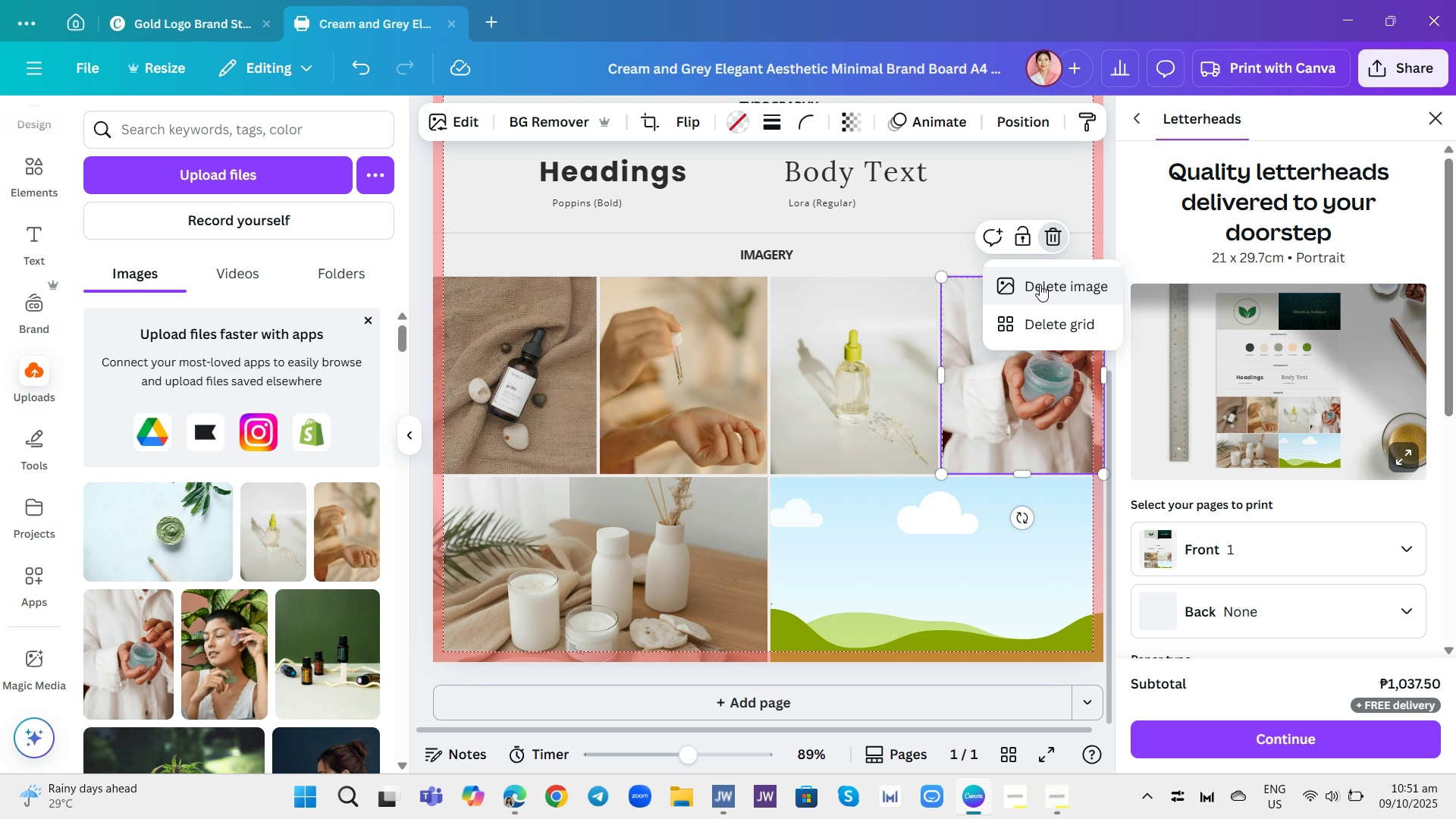 
left_click([1040, 284])
 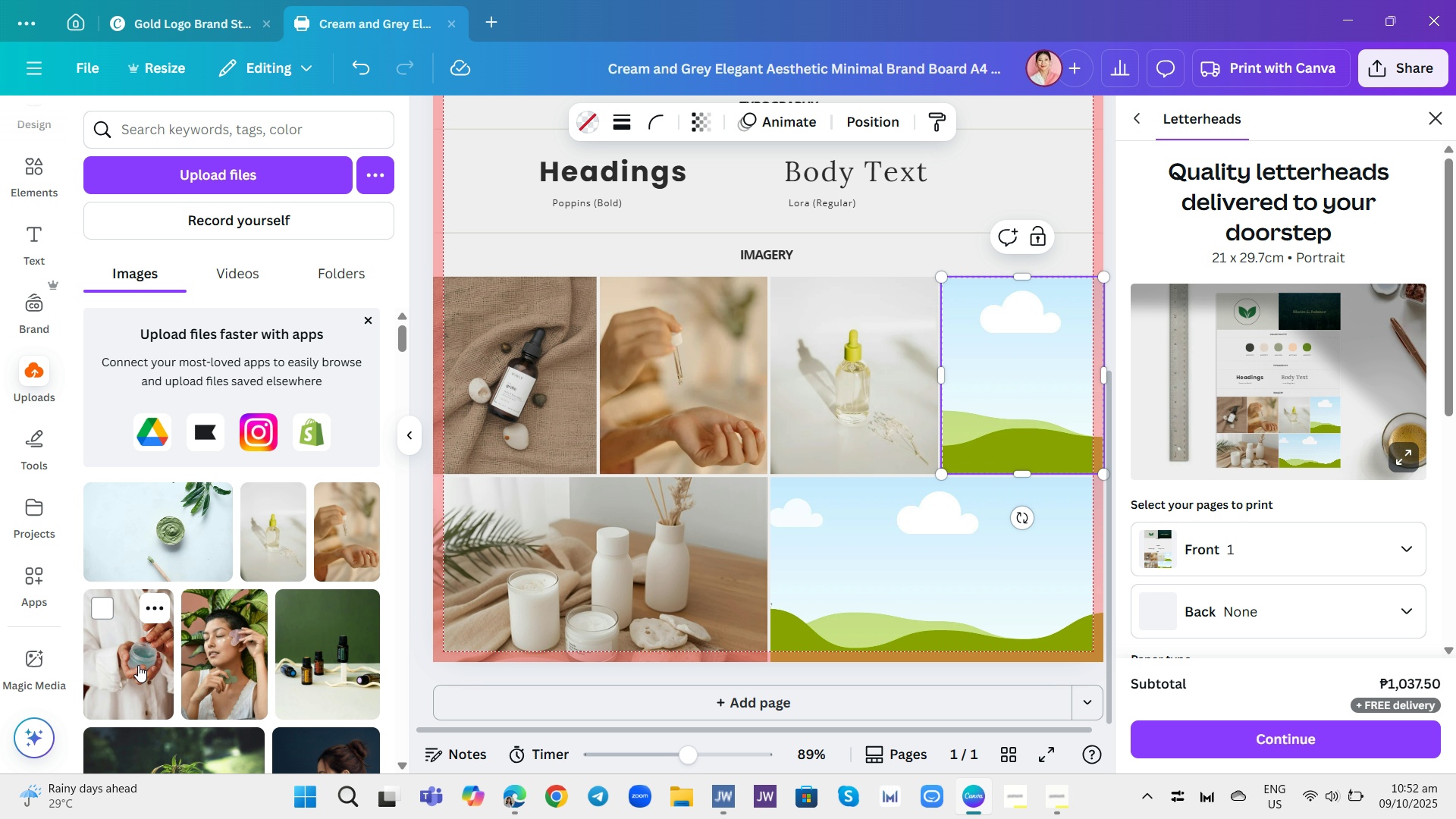 
left_click([138, 665])
 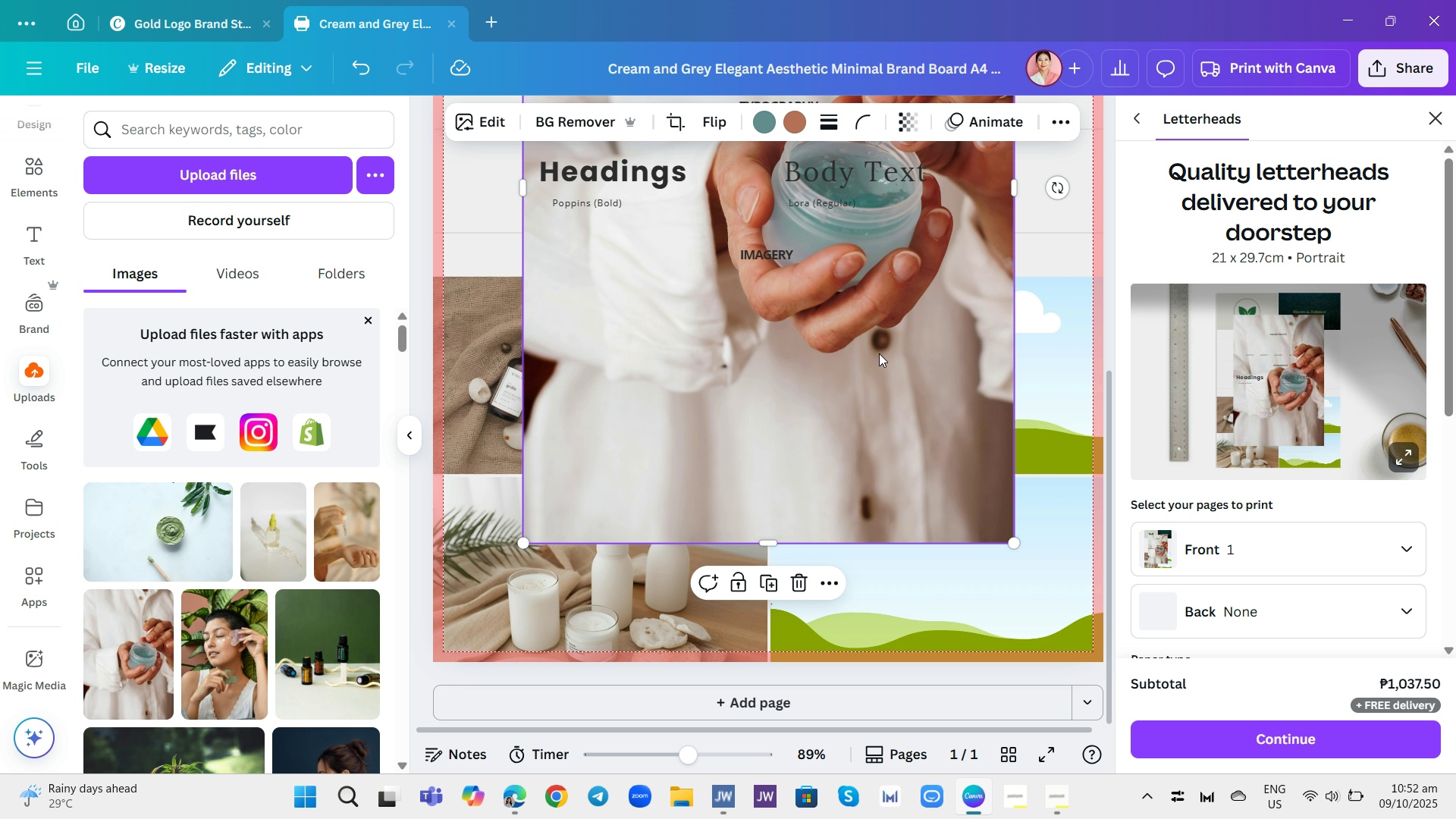 
left_click_drag(start_coordinate=[876, 344], to_coordinate=[1003, 557])
 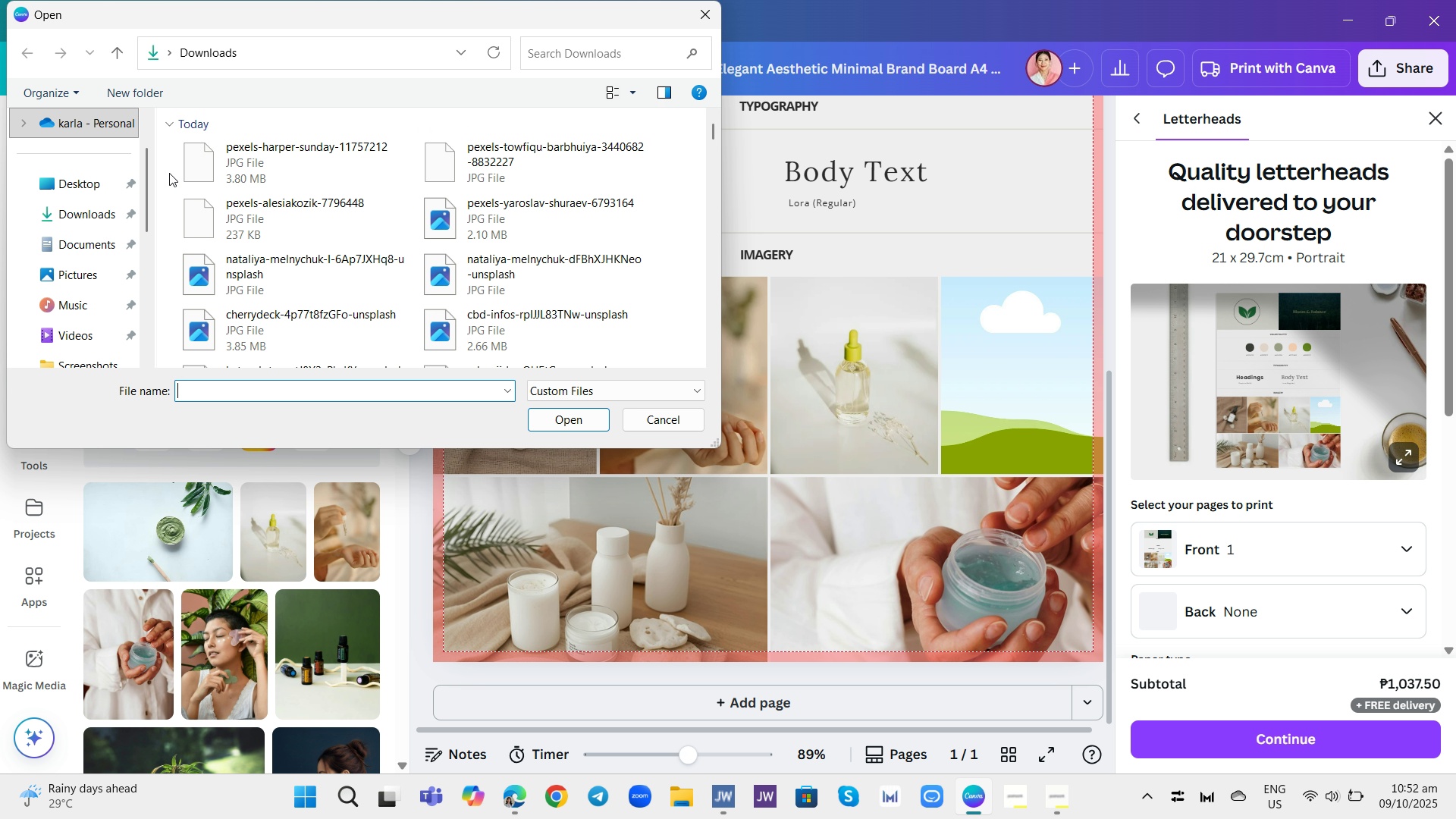 
wait(5.83)
 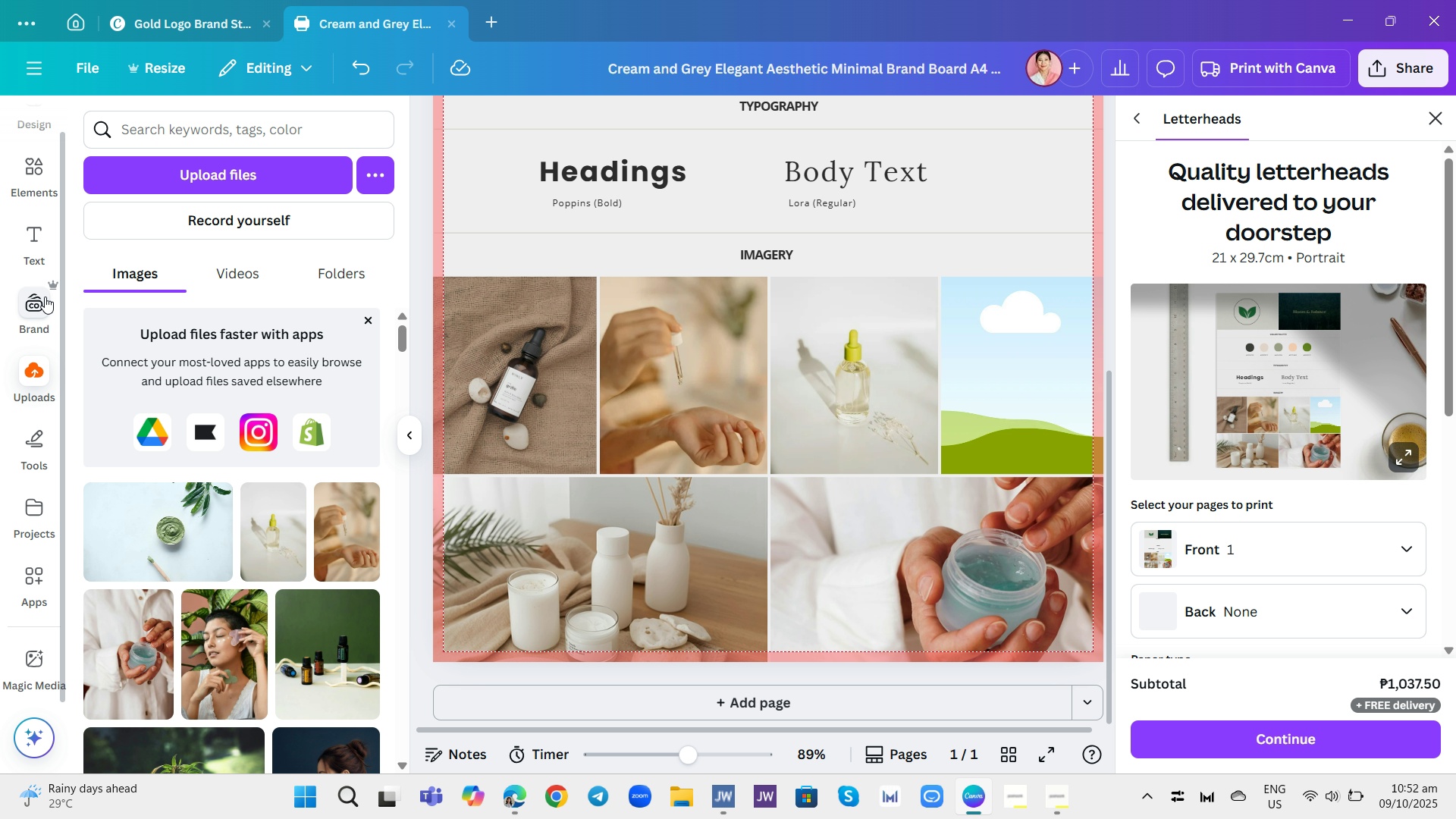 
mouse_move([192, 192])
 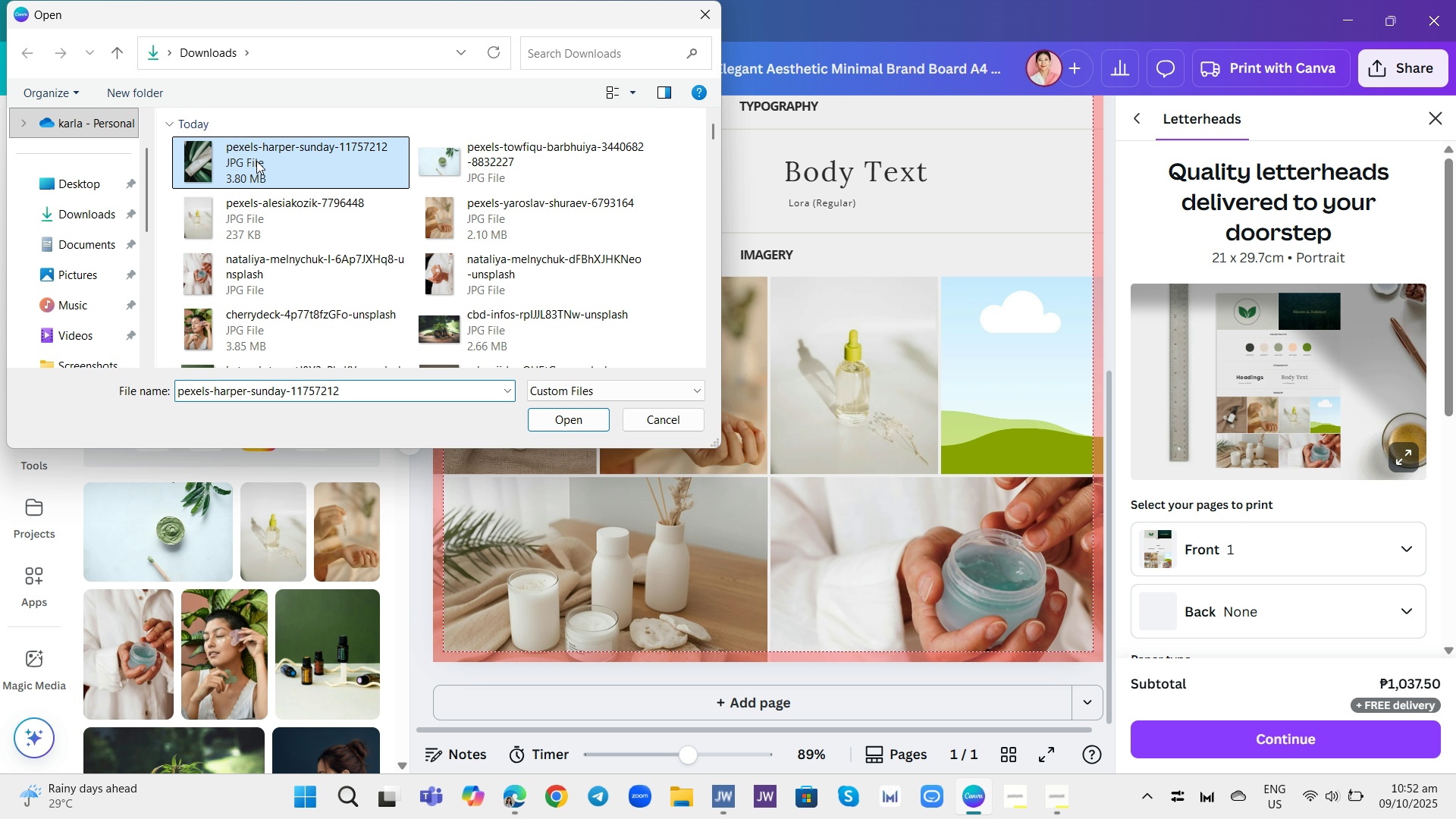 
left_click([256, 161])
 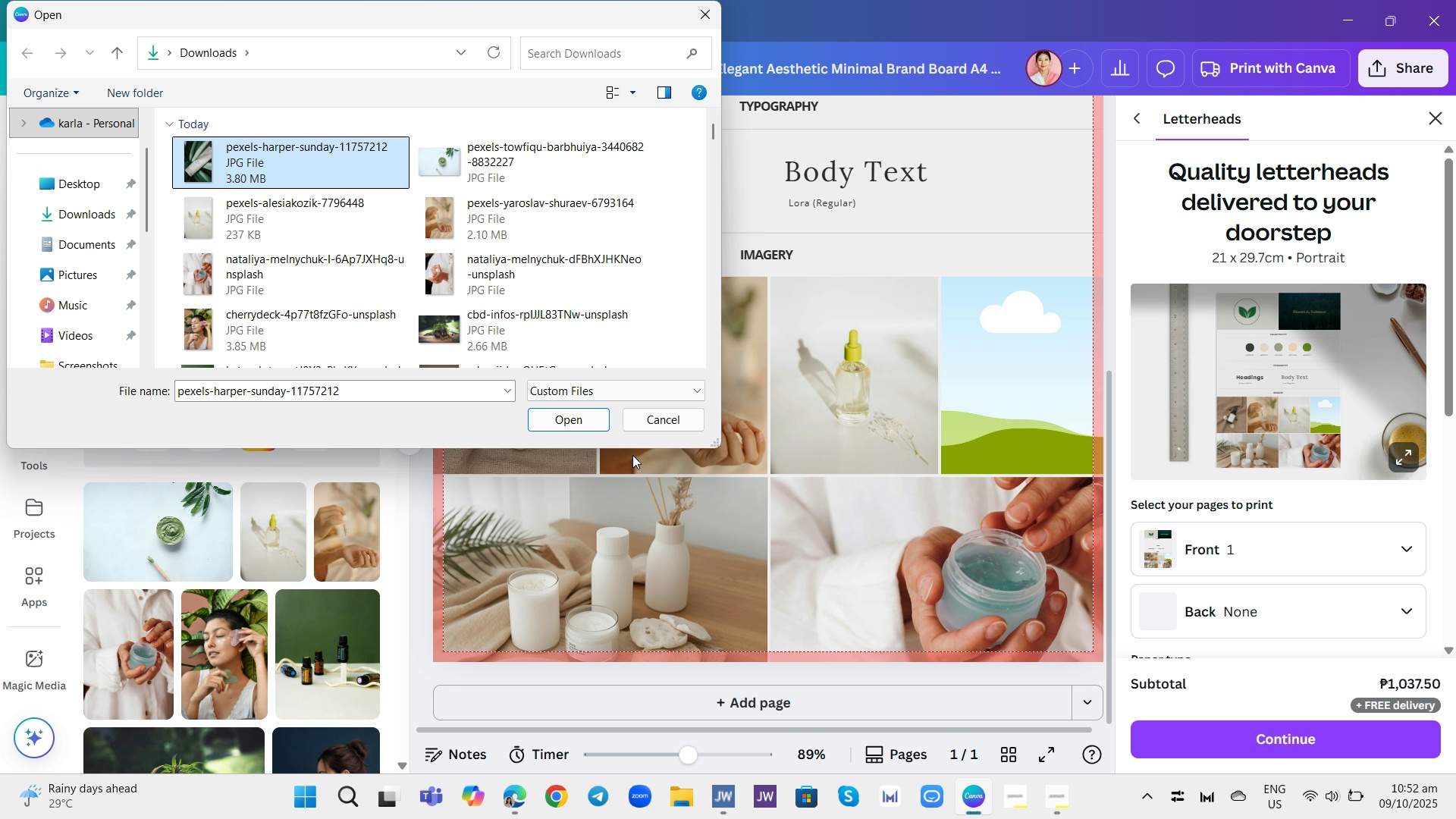 
mouse_move([565, 416])
 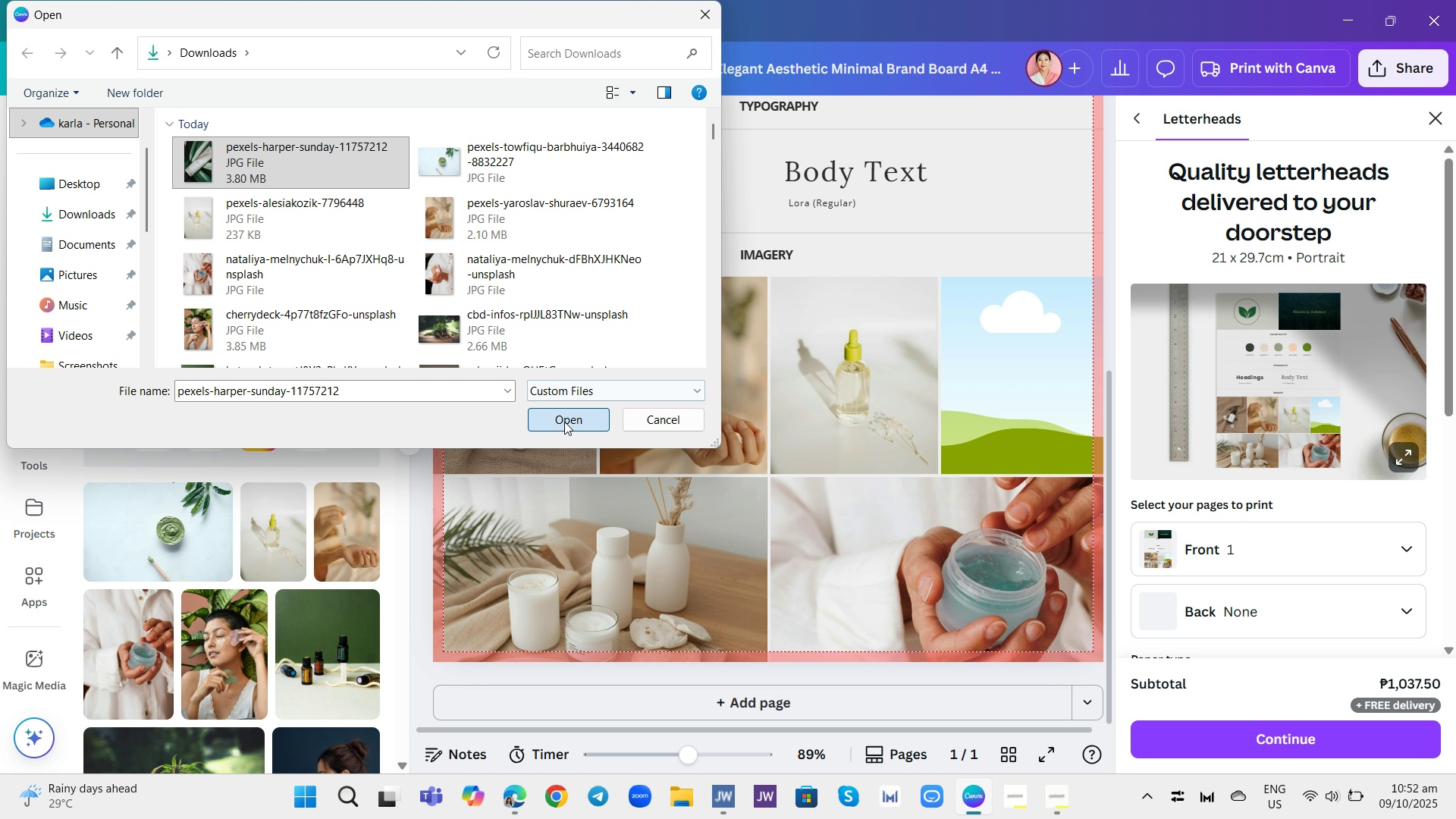 
left_click([564, 422])
 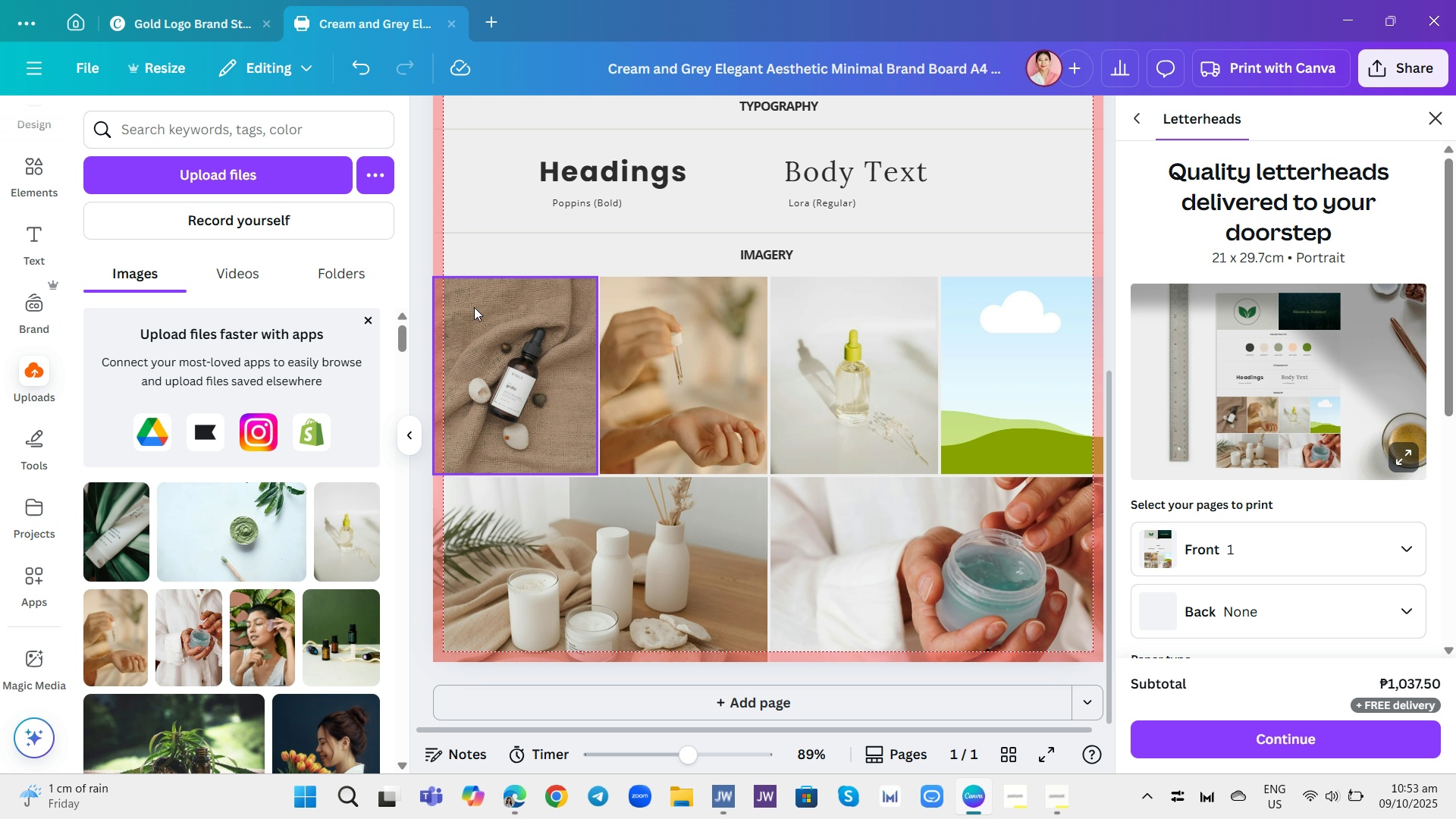 
wait(61.58)
 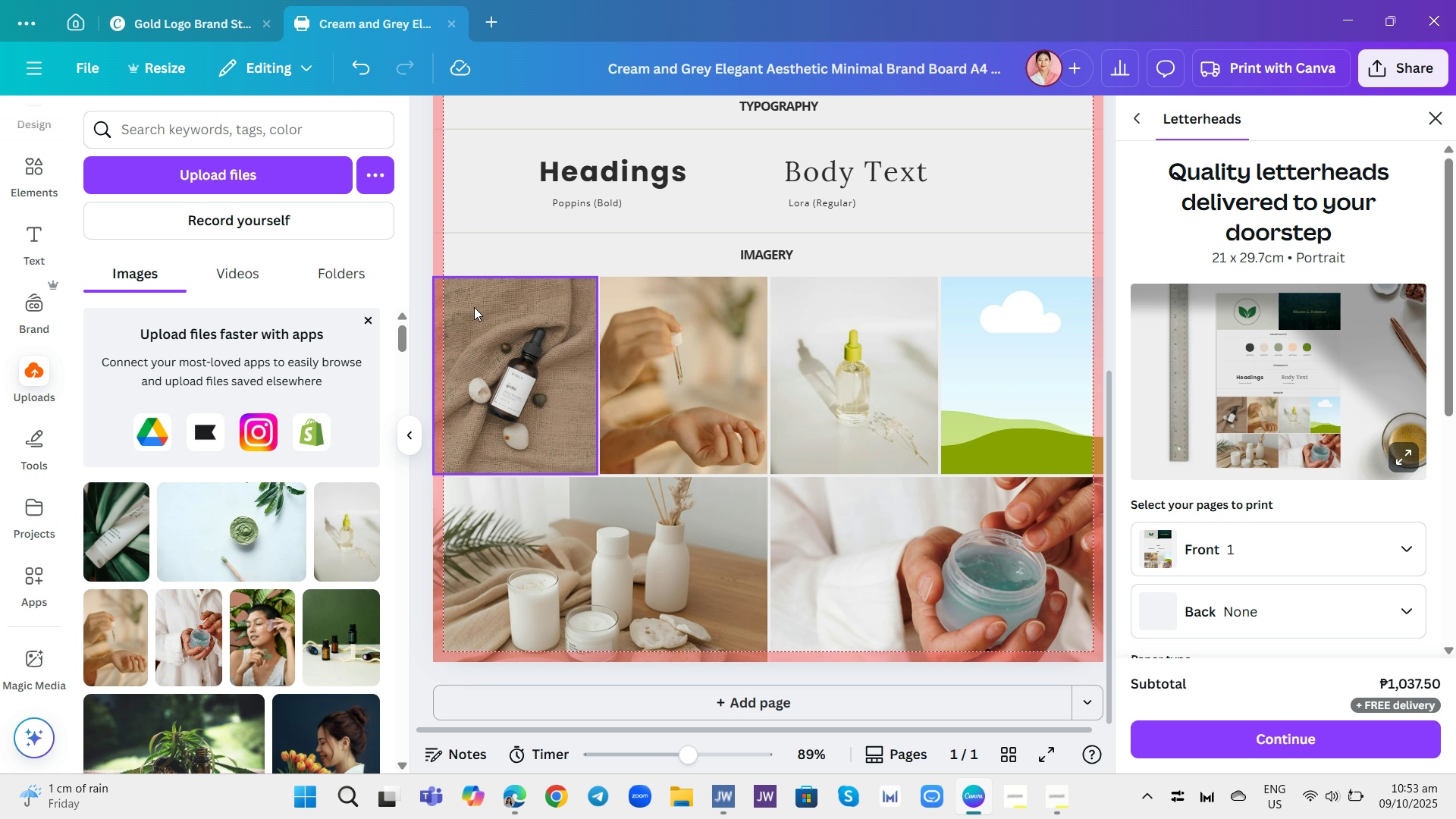 
left_click([142, 530])
 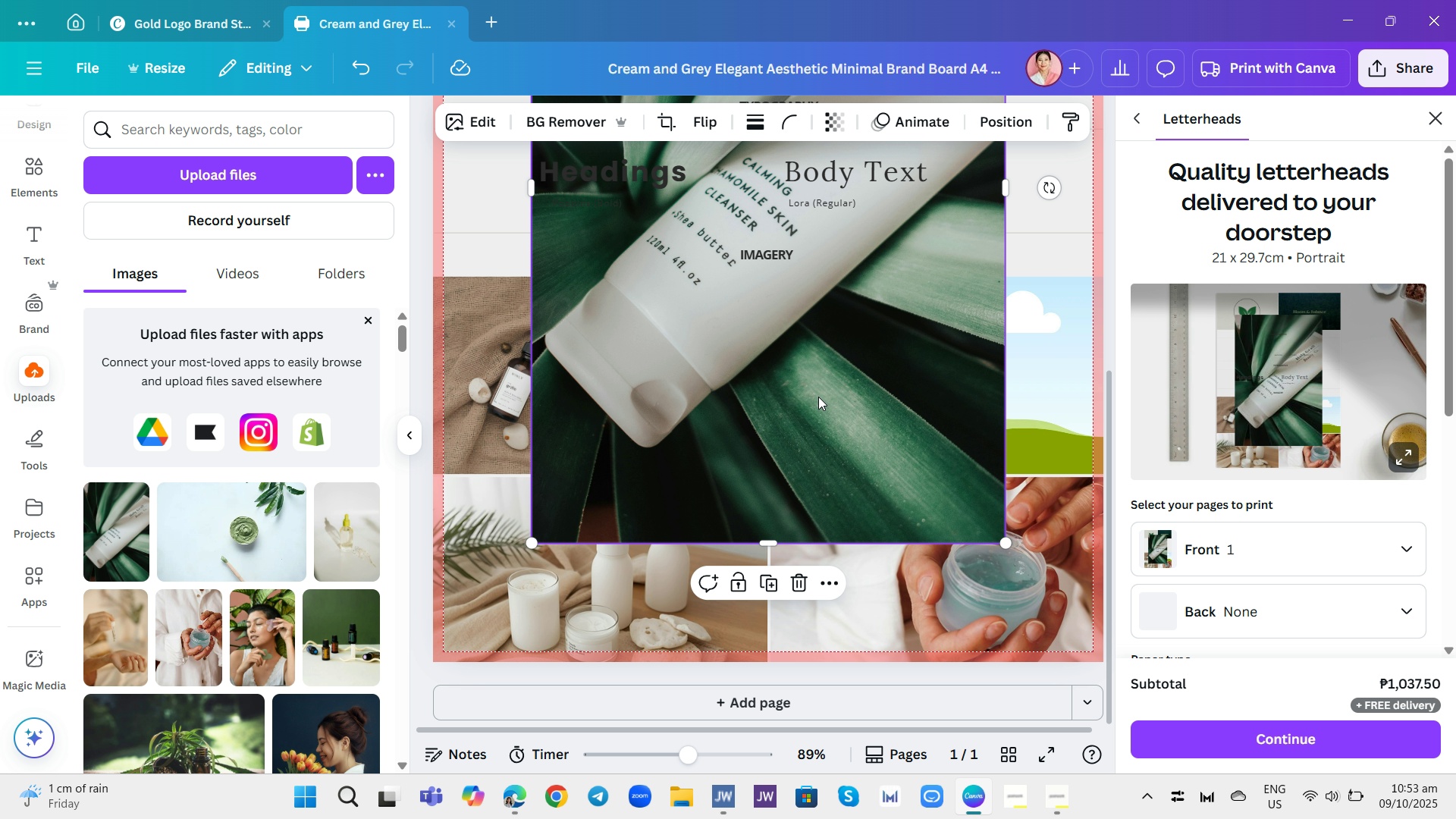 
left_click_drag(start_coordinate=[809, 380], to_coordinate=[1022, 462])
 